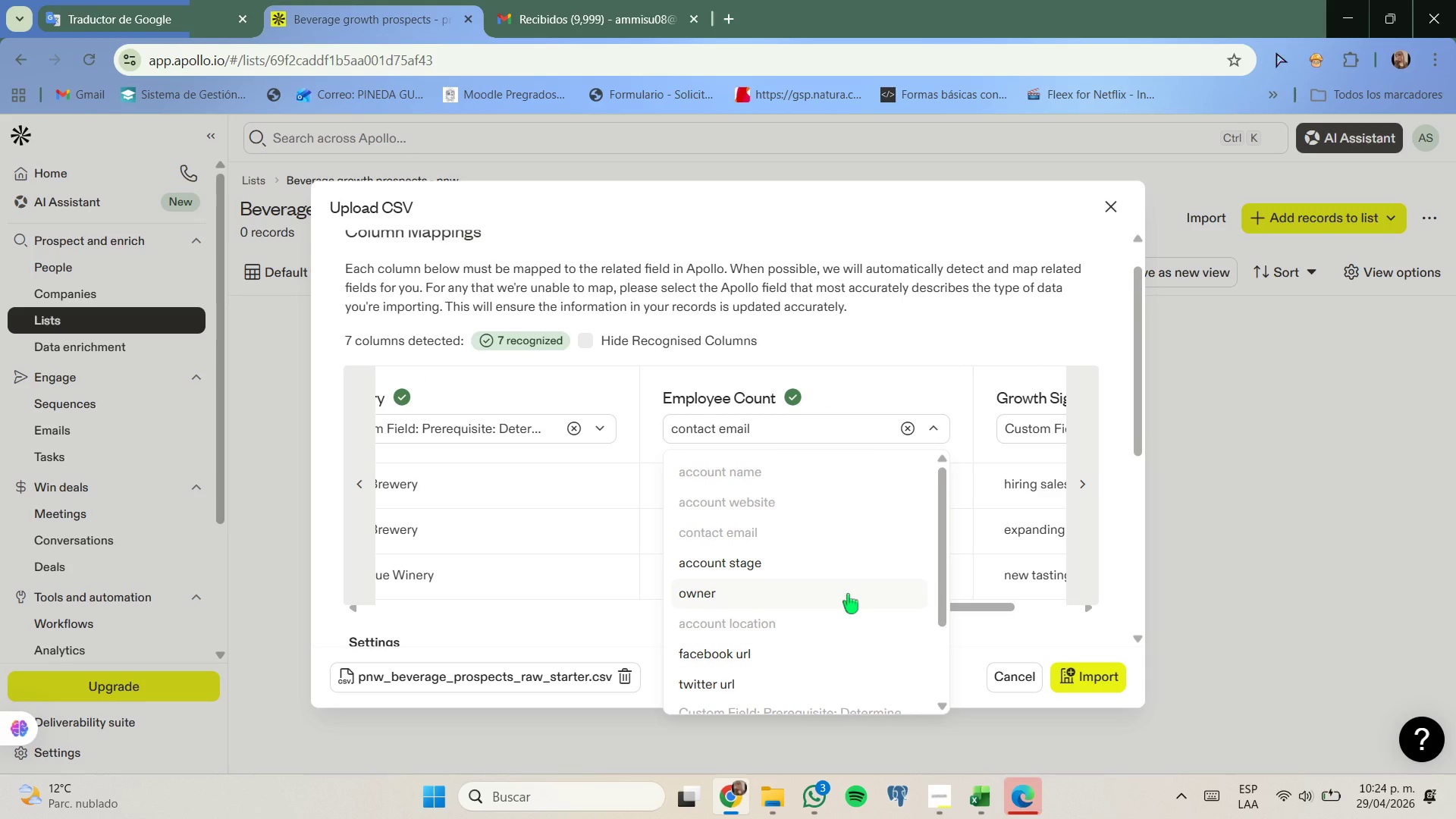 
scroll: coordinate [843, 595], scroll_direction: down, amount: 2.0
 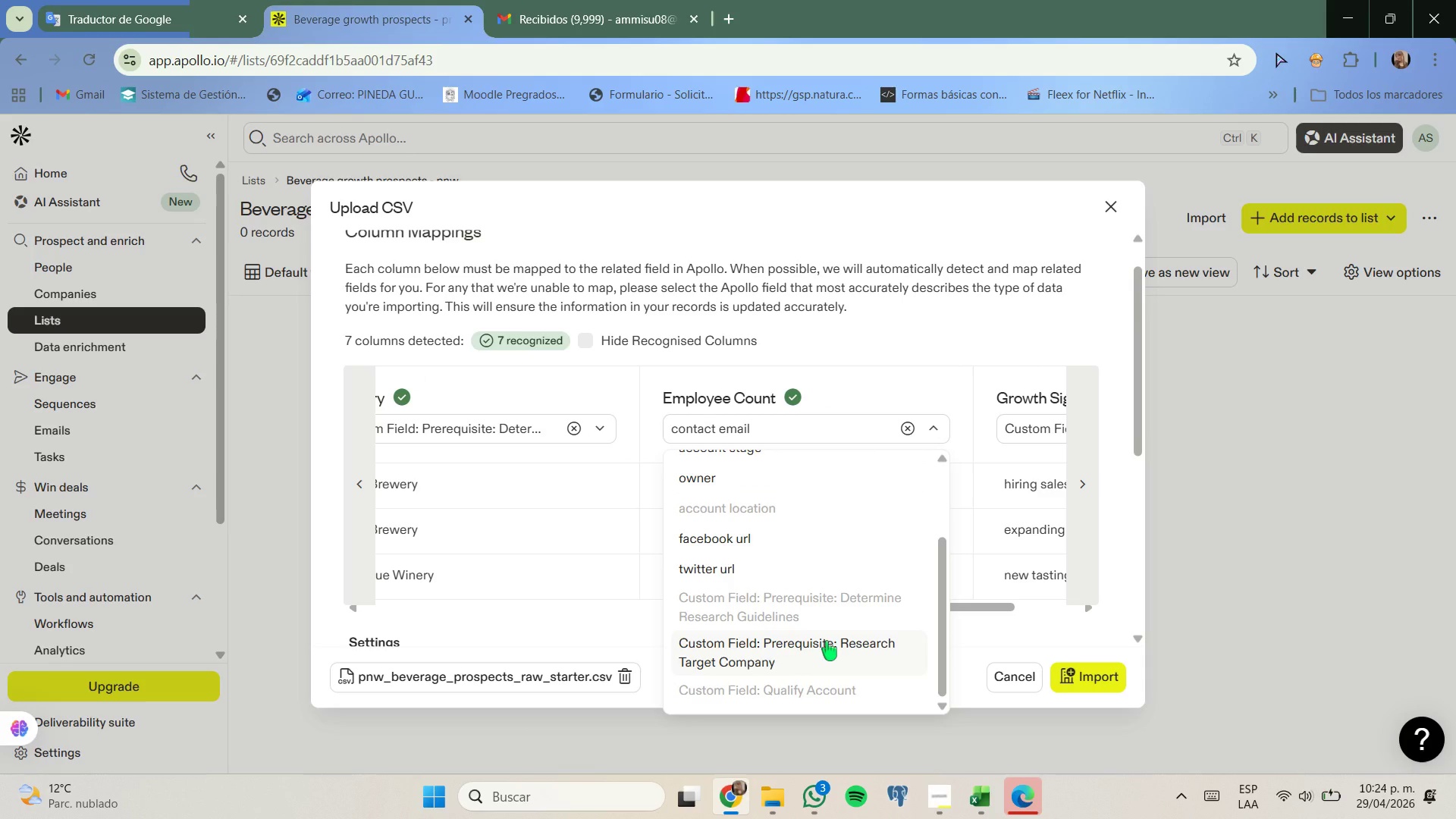 
scroll: coordinate [827, 641], scroll_direction: up, amount: 3.0
 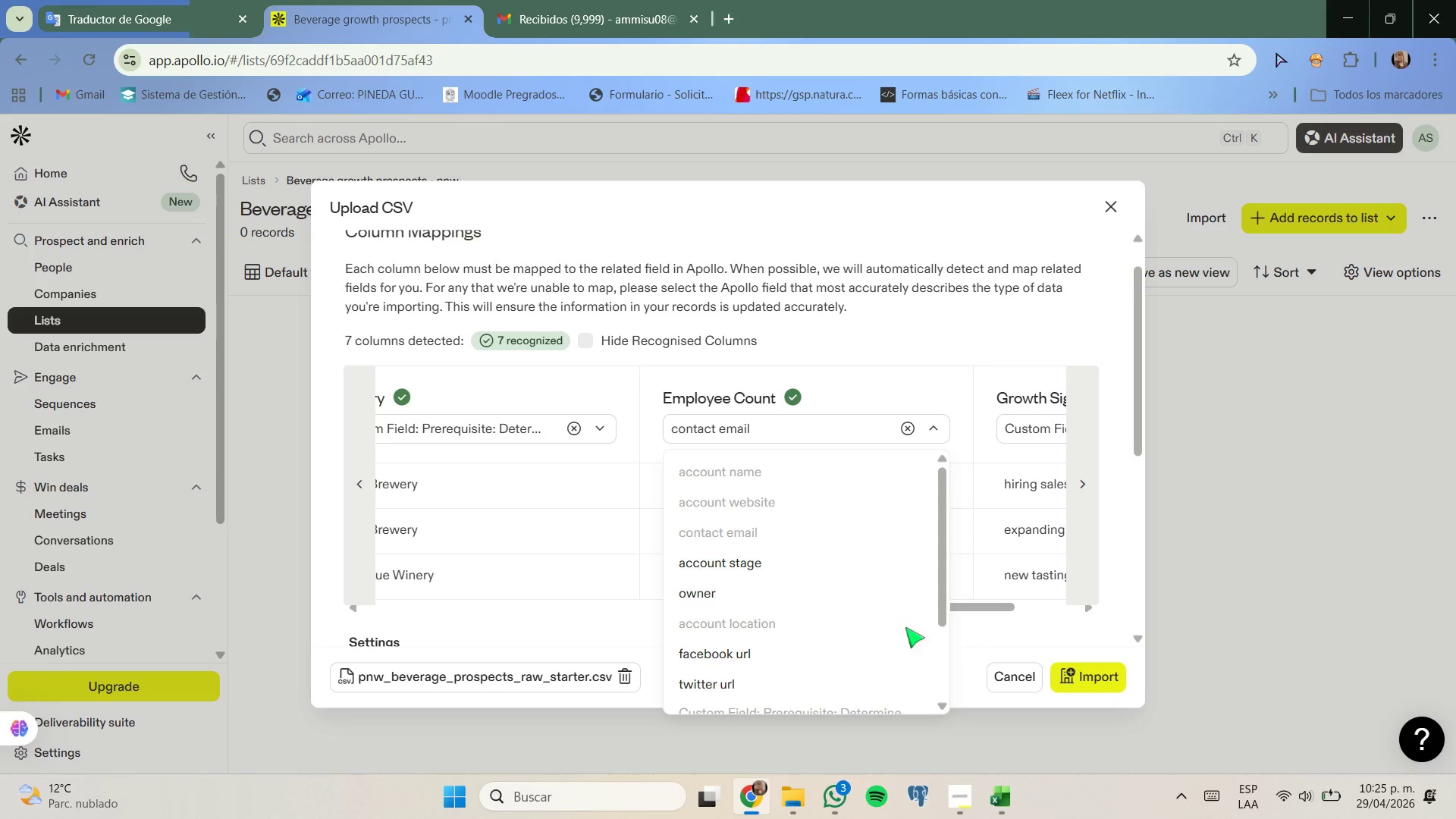 
scroll: coordinate [802, 598], scroll_direction: down, amount: 1.0
 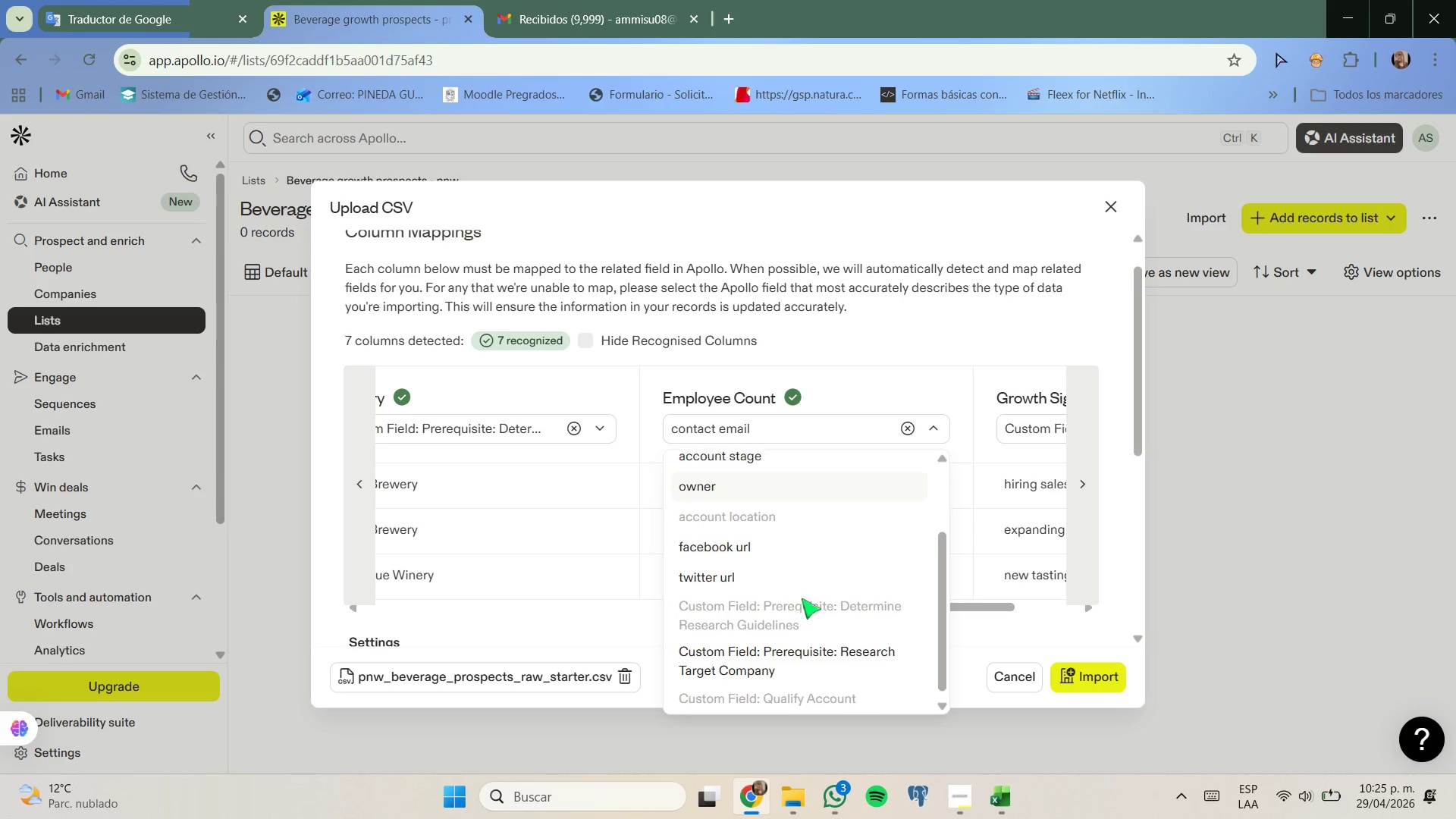 
scroll: coordinate [802, 598], scroll_direction: up, amount: 2.0
 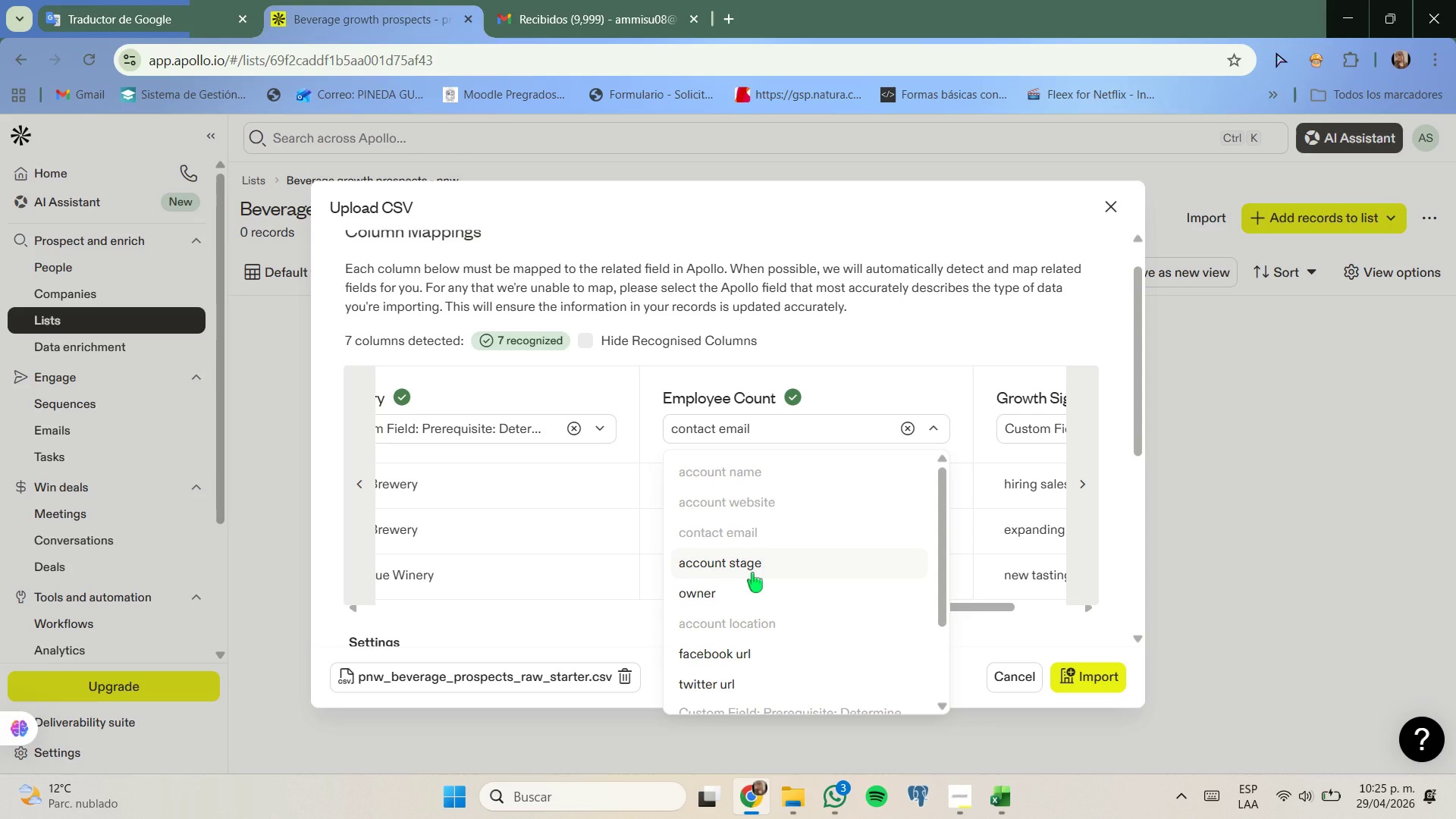 
wait(5.44)
 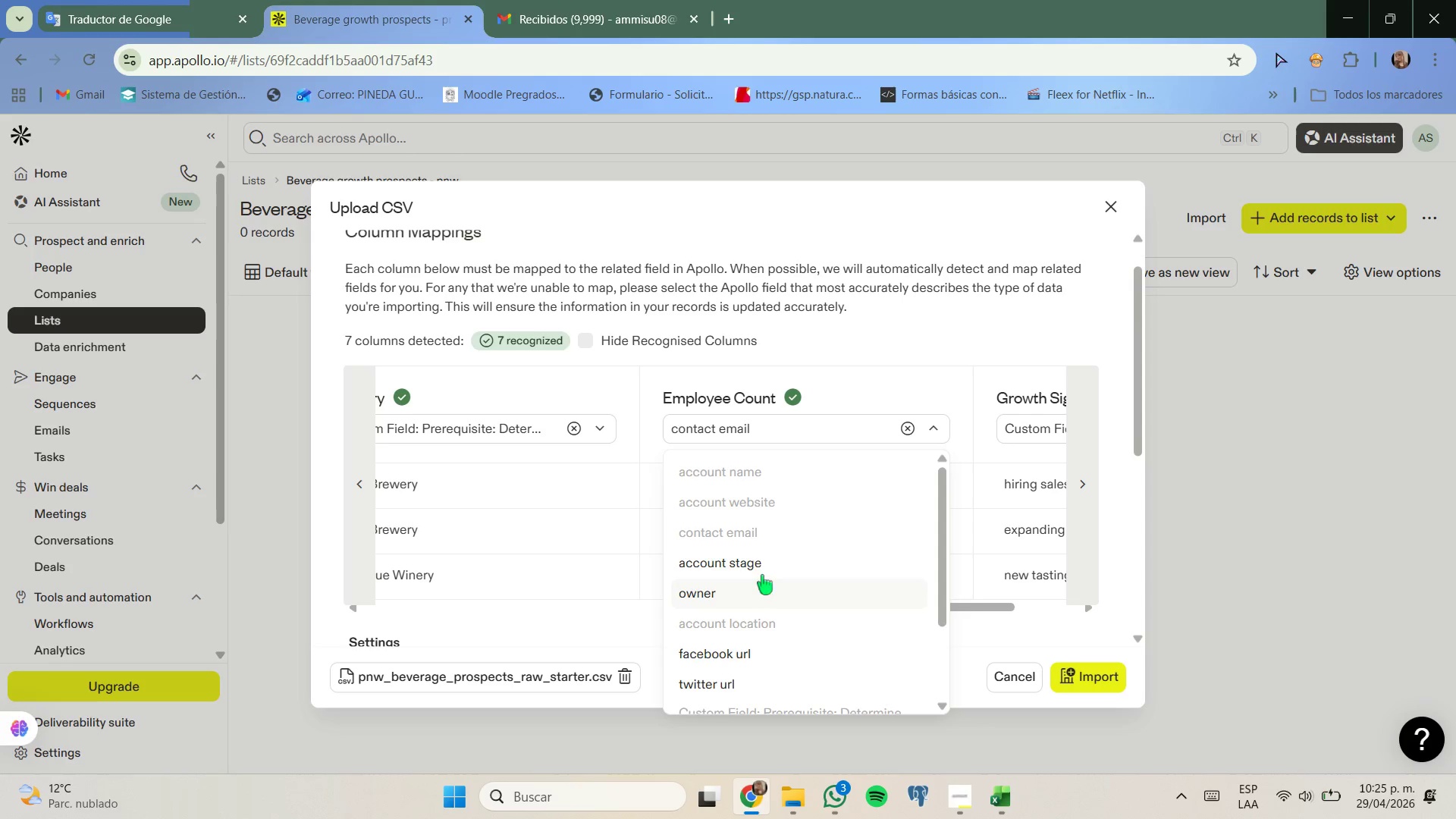 
left_click([753, 573])
 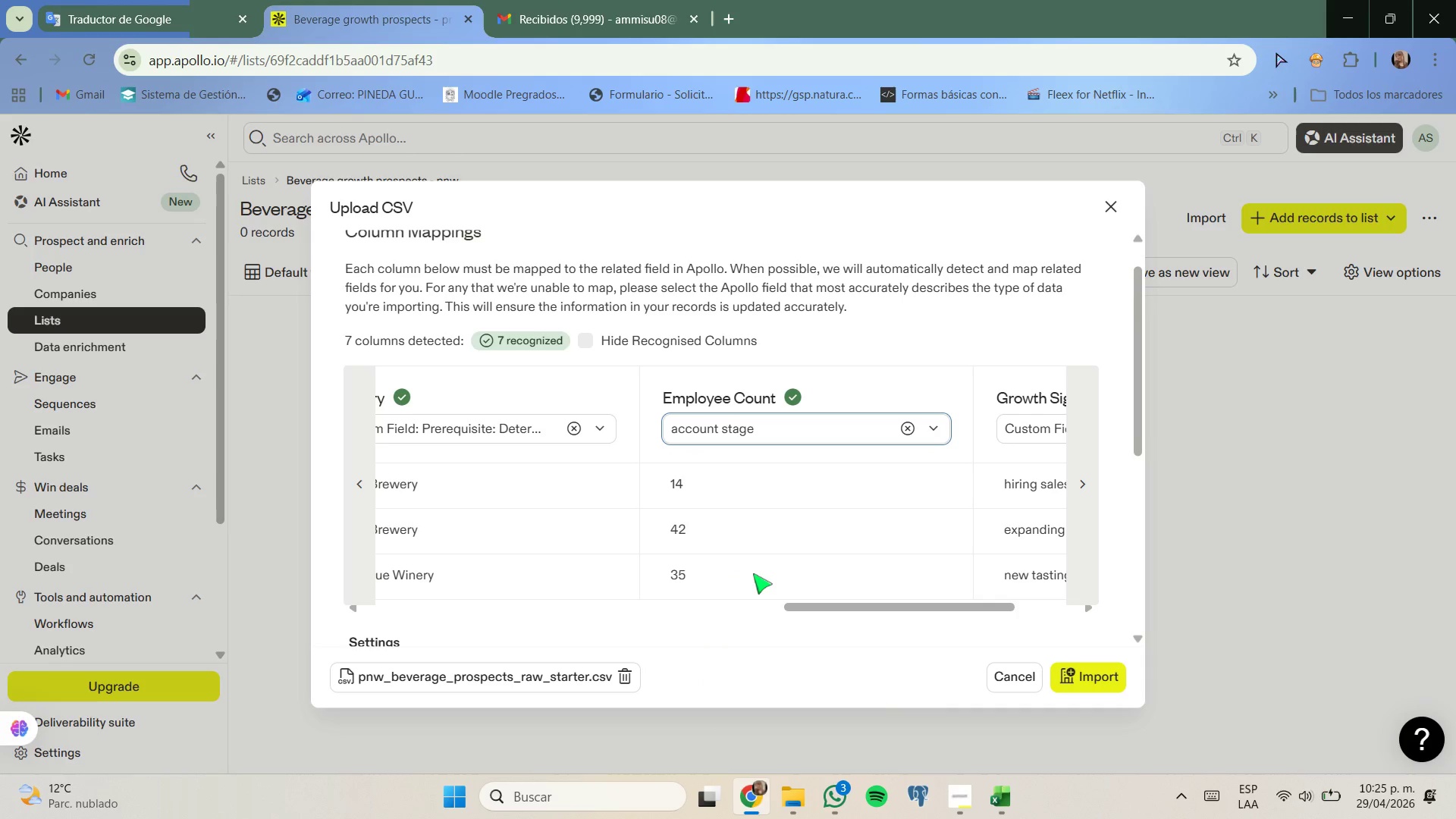 
scroll: coordinate [753, 573], scroll_direction: down, amount: 1.0
 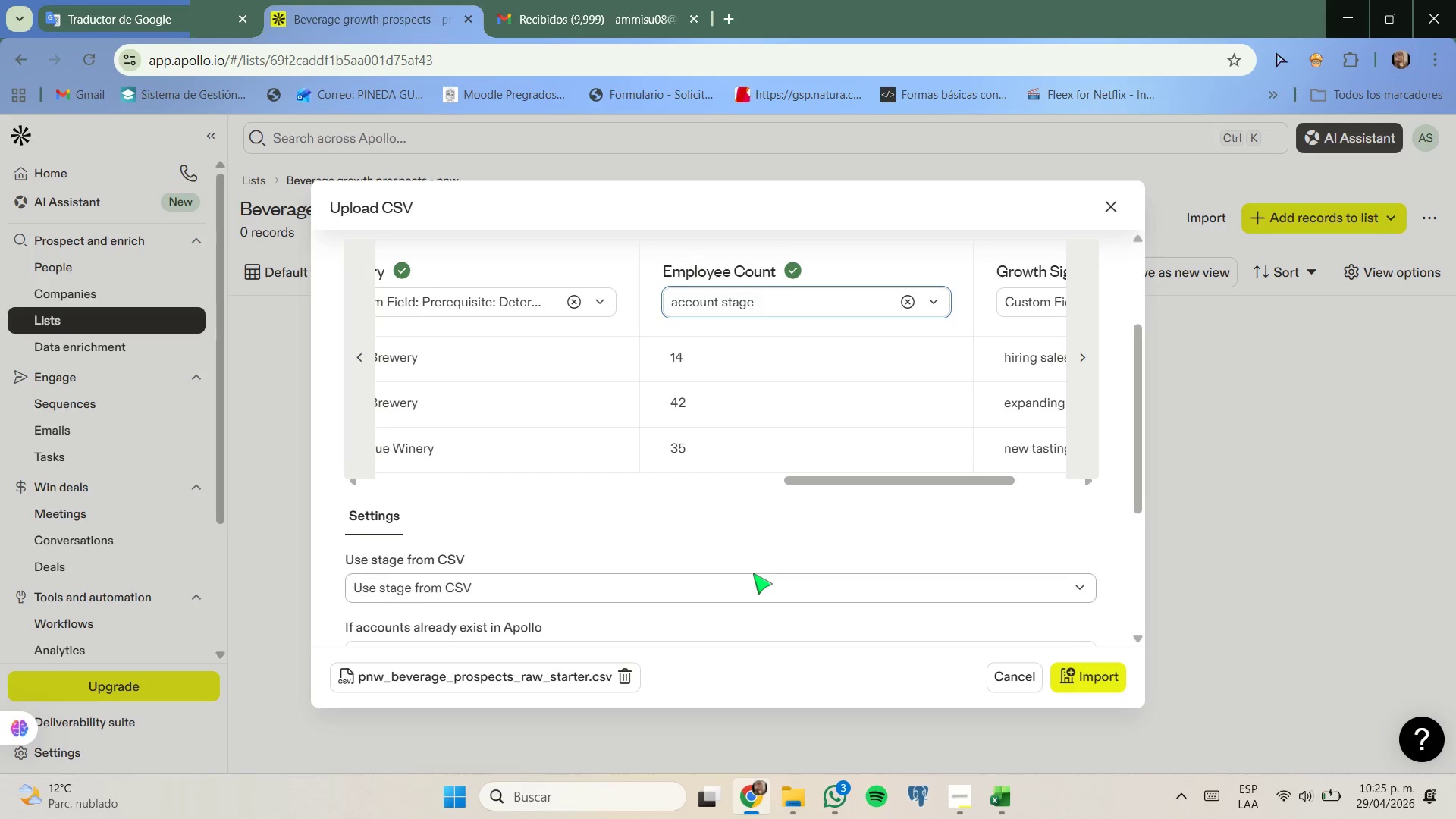 
scroll: coordinate [753, 573], scroll_direction: up, amount: 1.0
 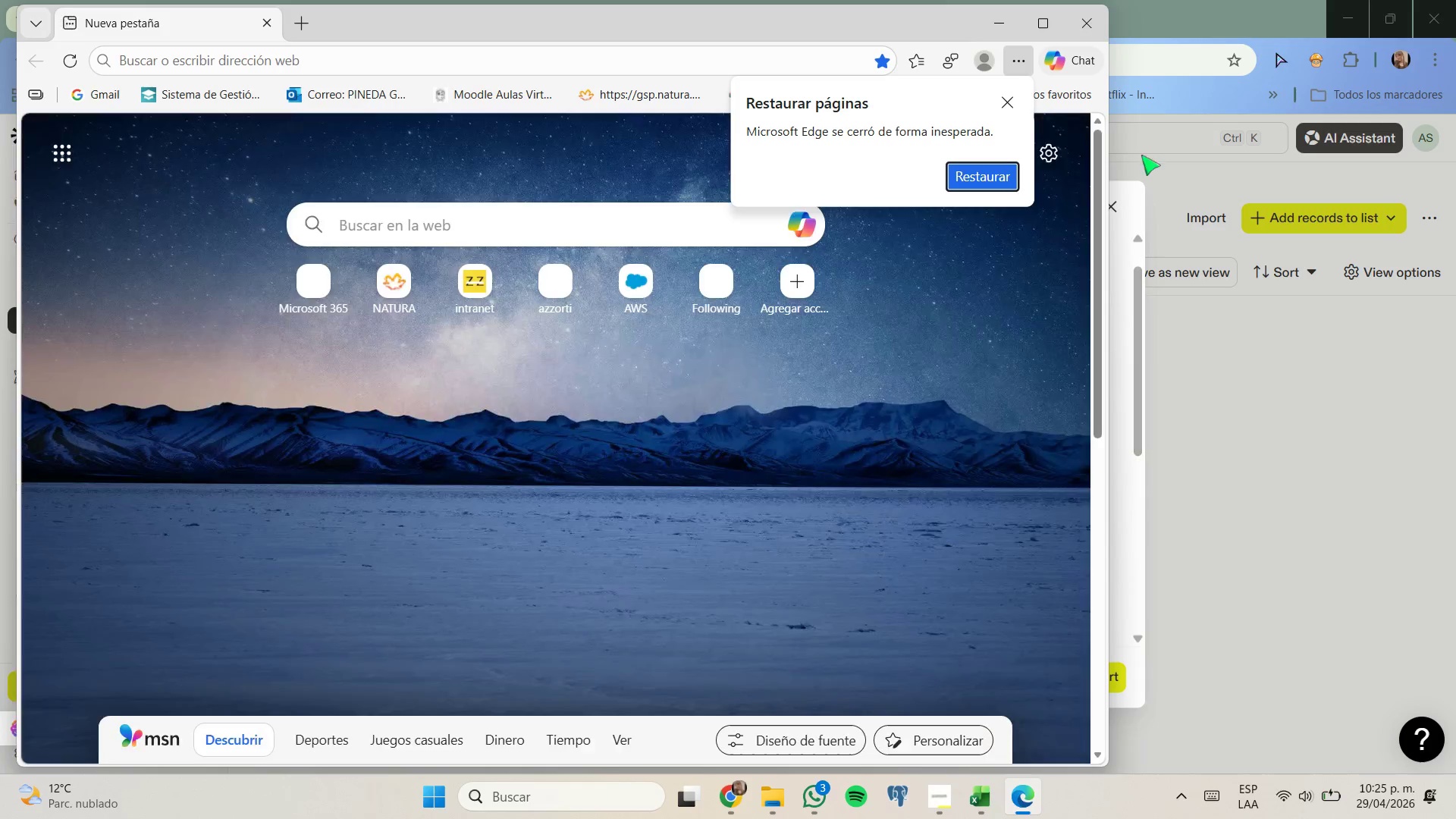 
left_click([1090, 21])
 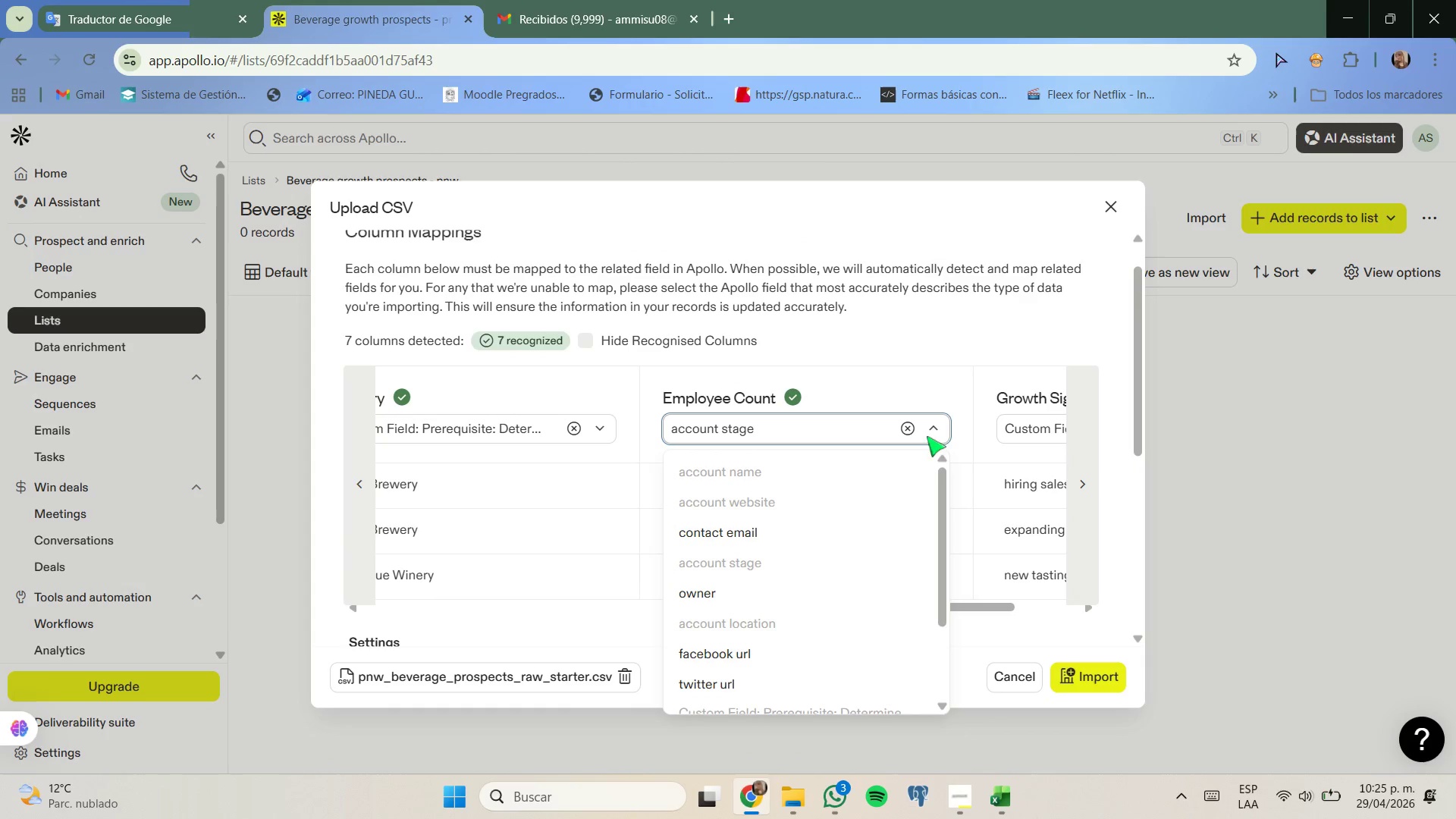 
scroll: coordinate [888, 479], scroll_direction: down, amount: 4.0
 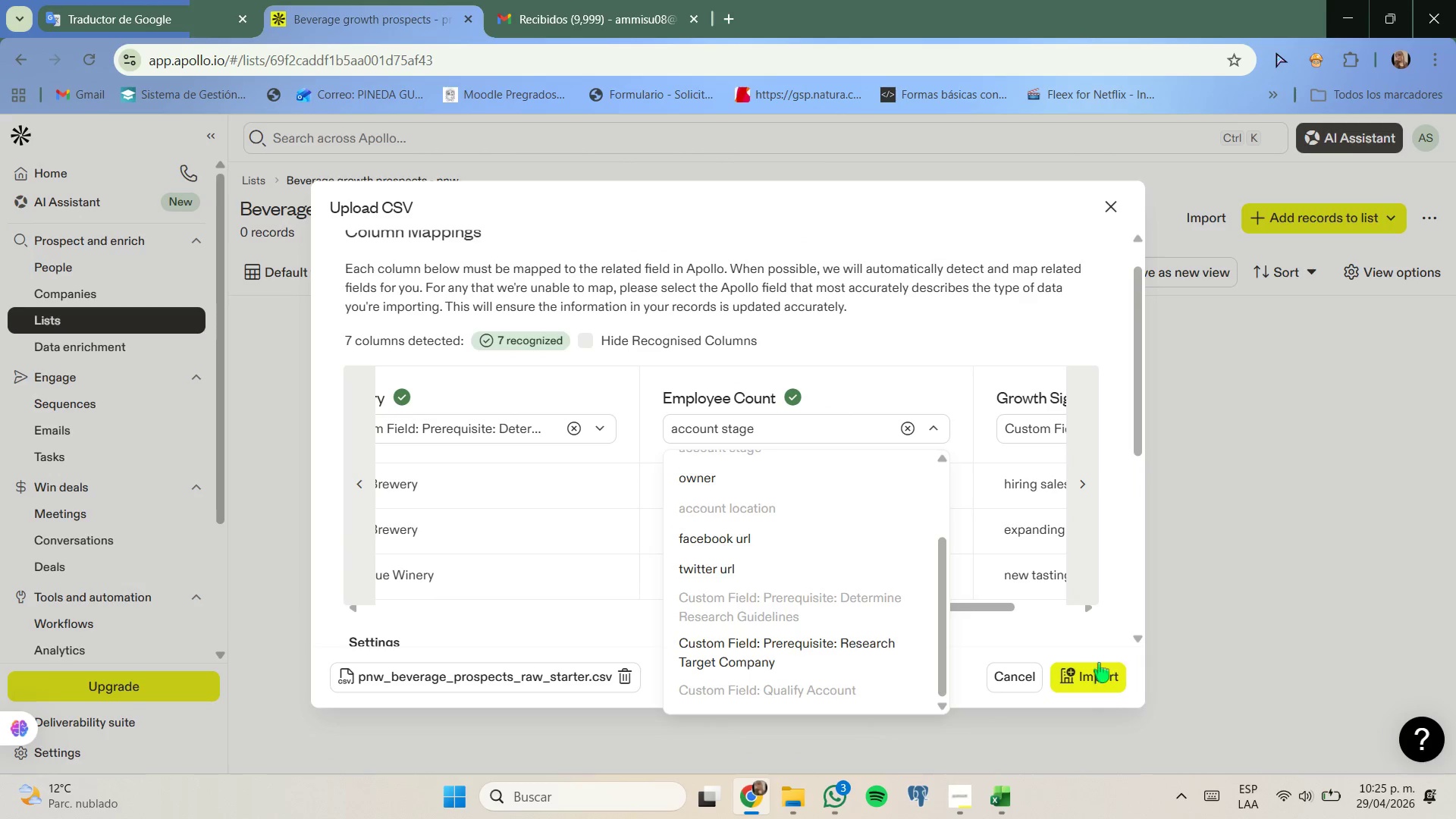 
left_click([1092, 667])
 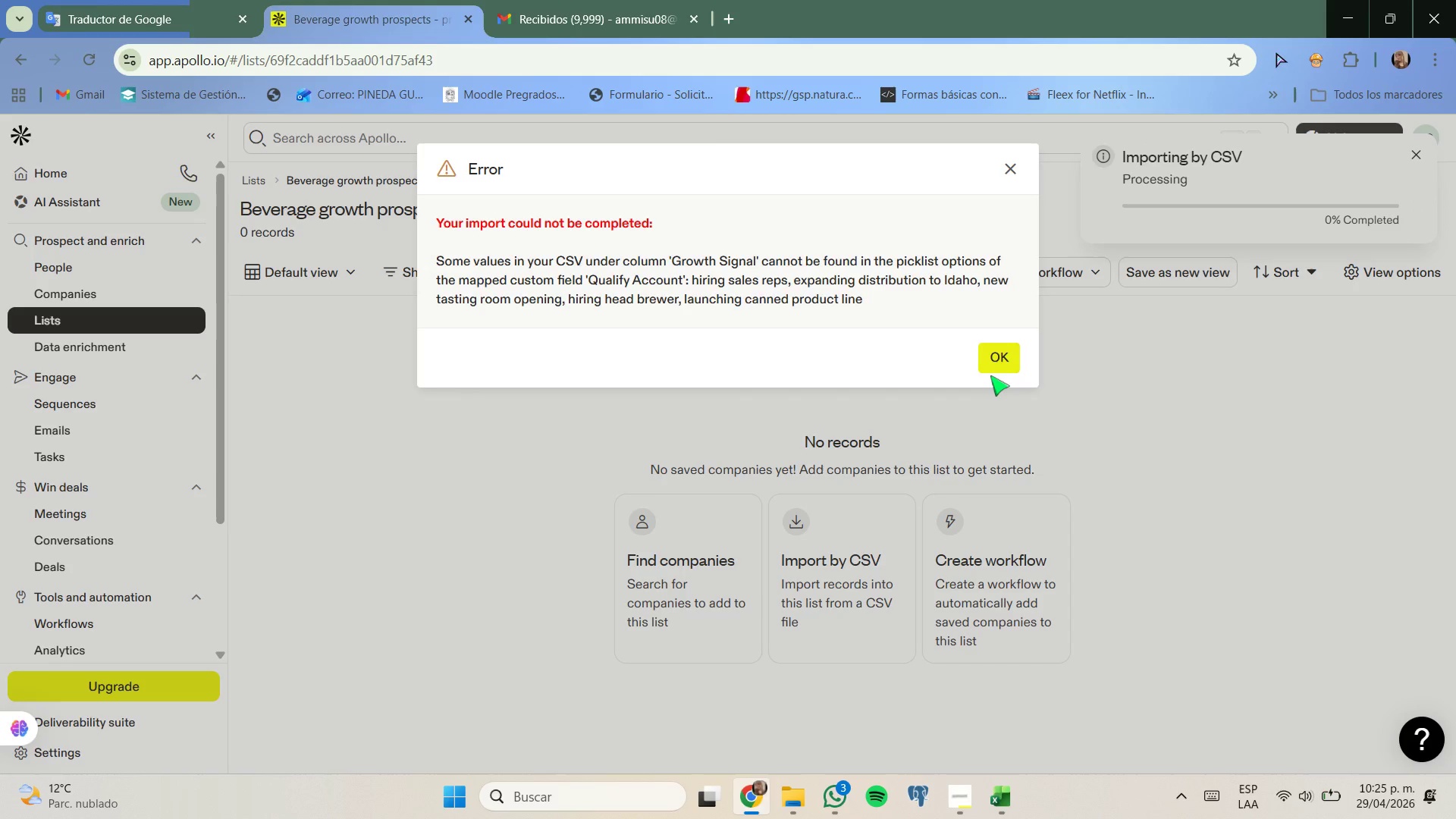 
wait(7.78)
 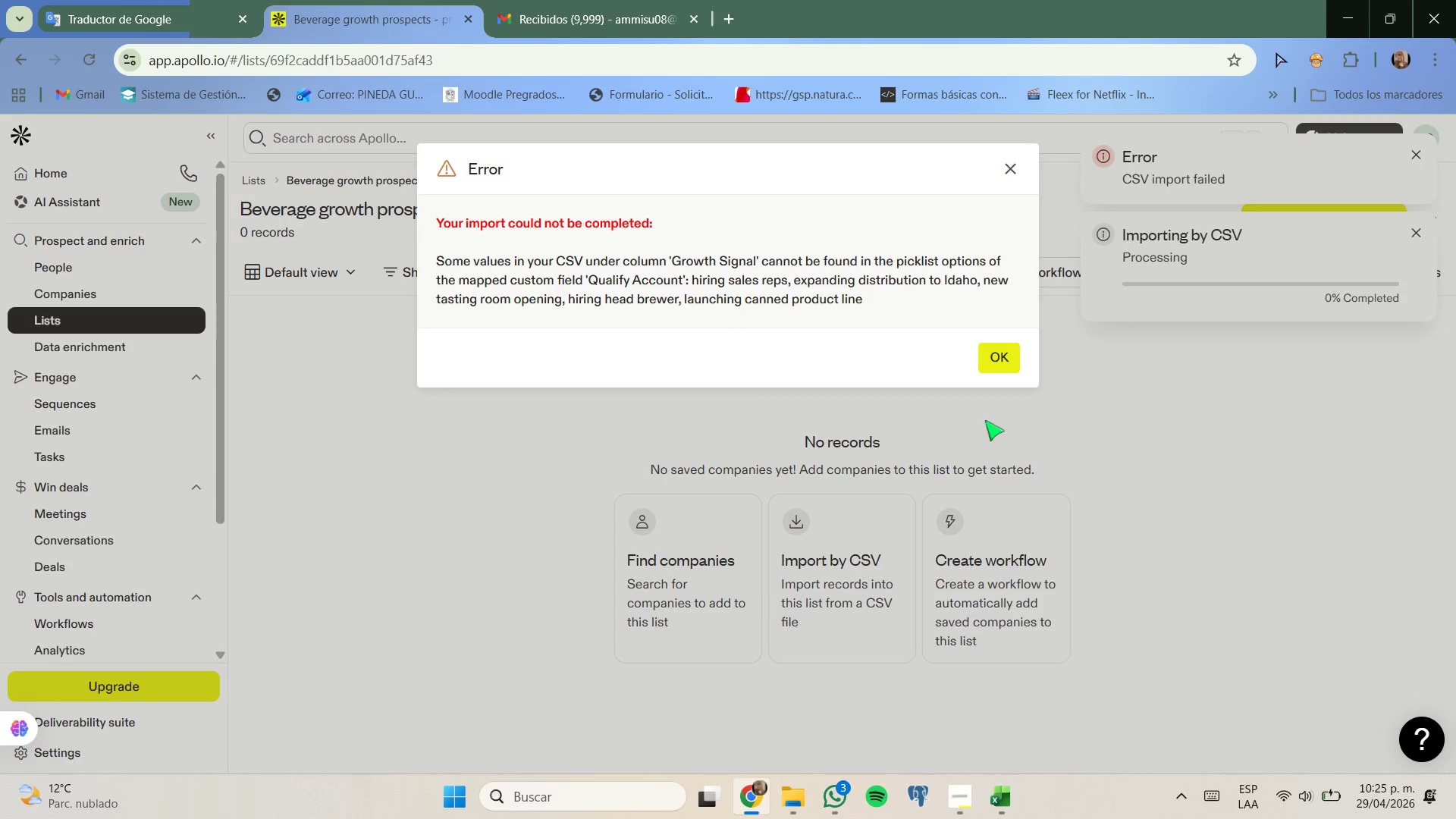 
left_click([997, 369])
 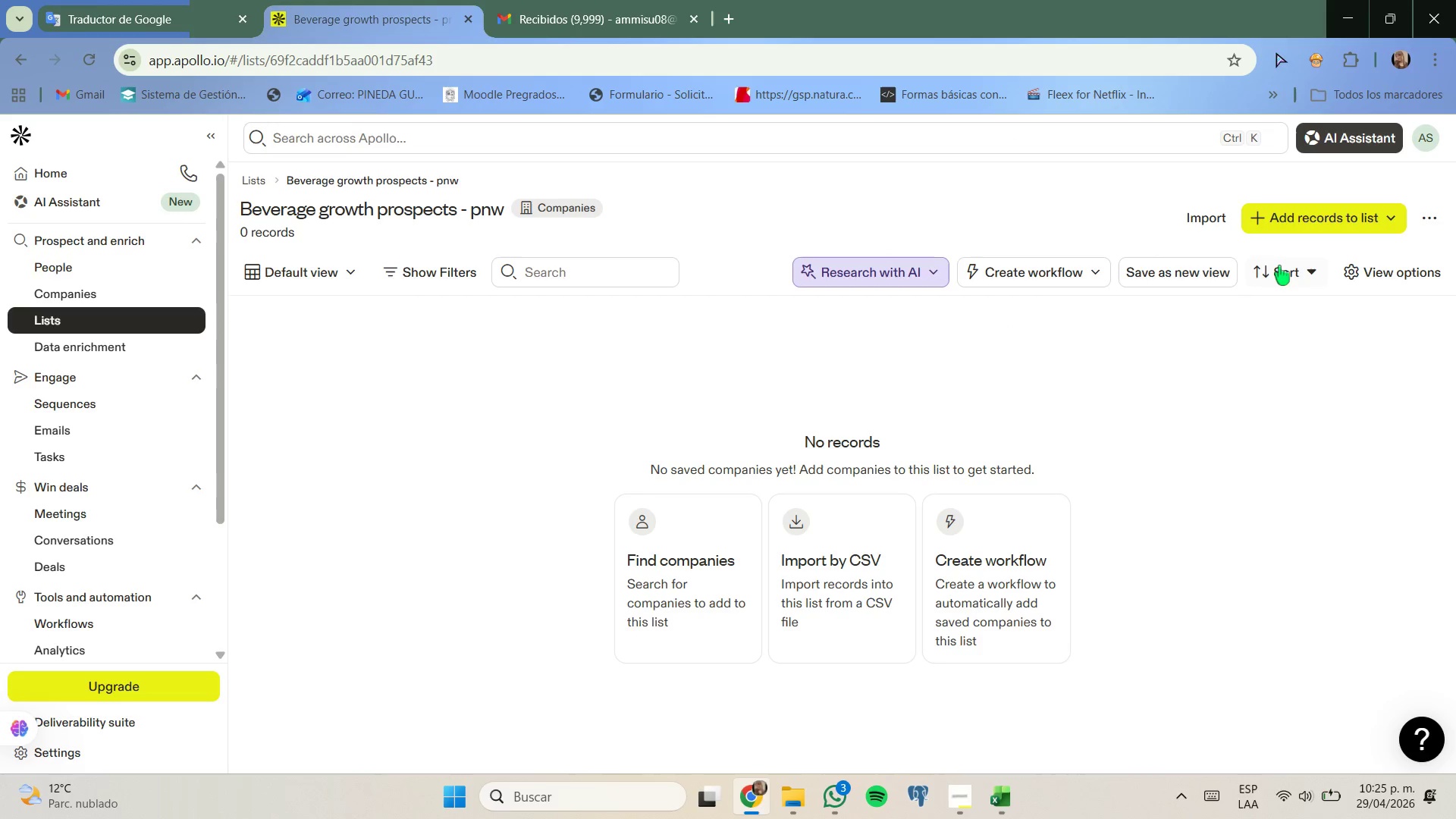 
wait(5.2)
 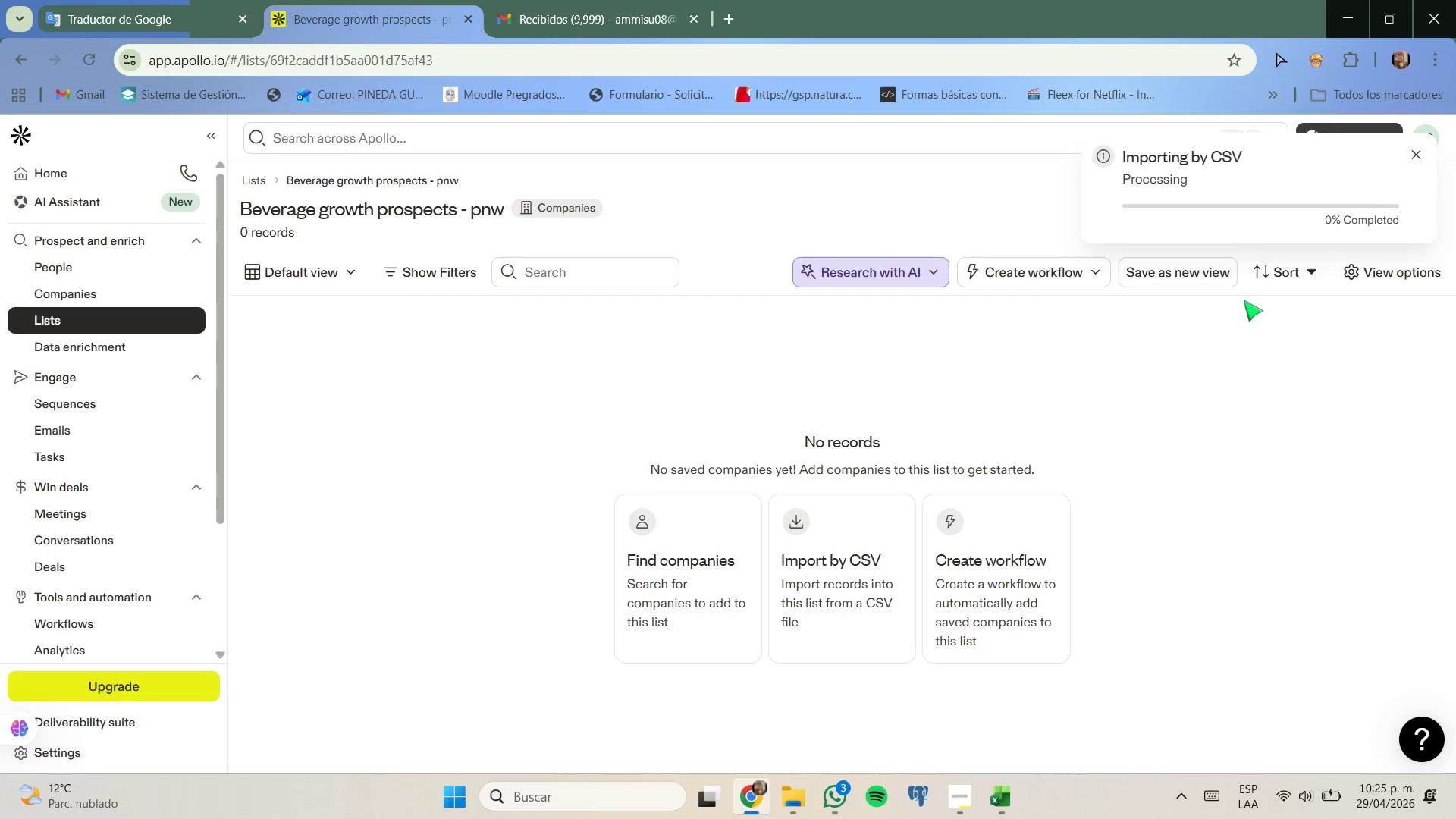 
left_click([1225, 225])
 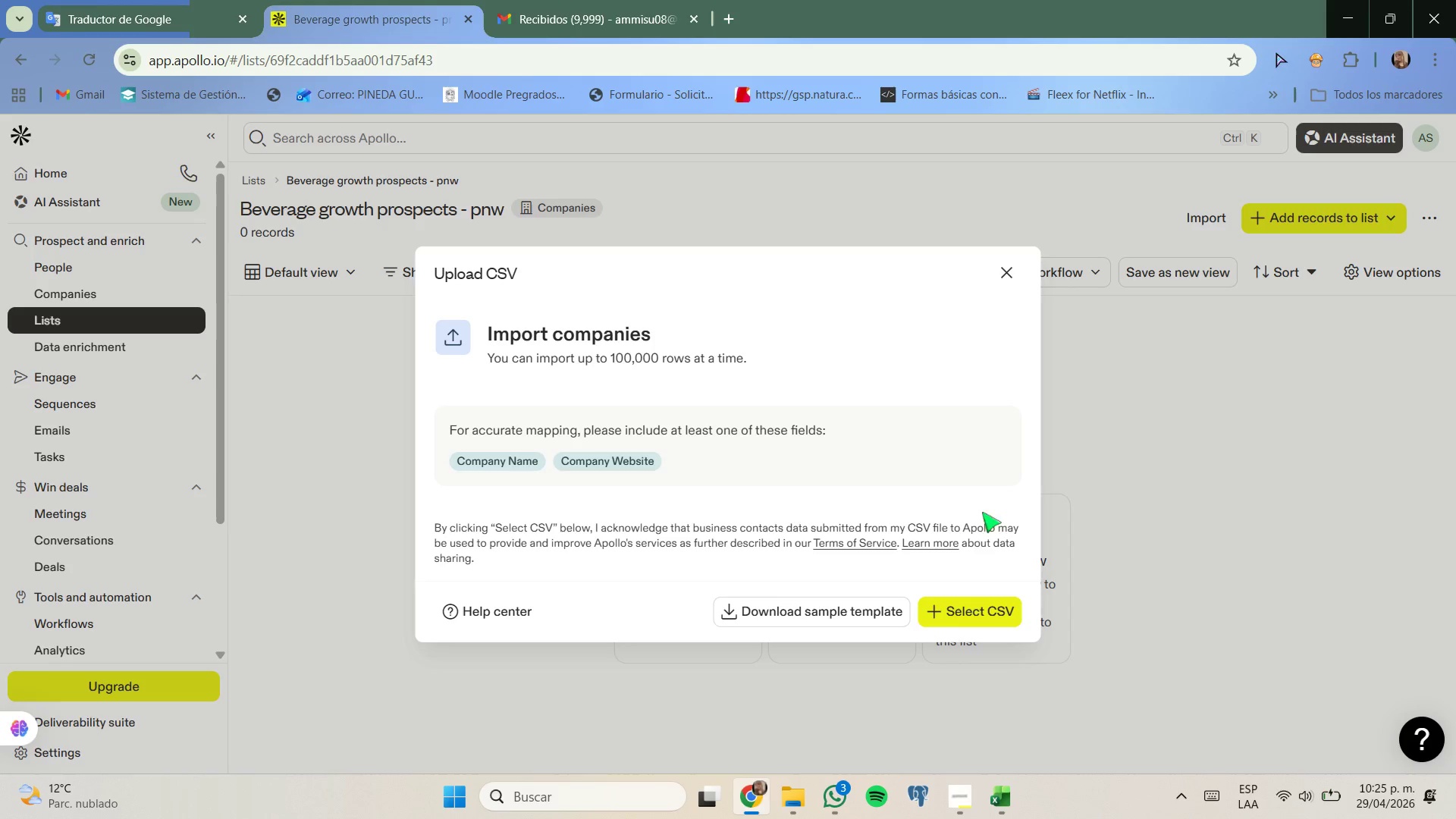 
left_click([958, 617])
 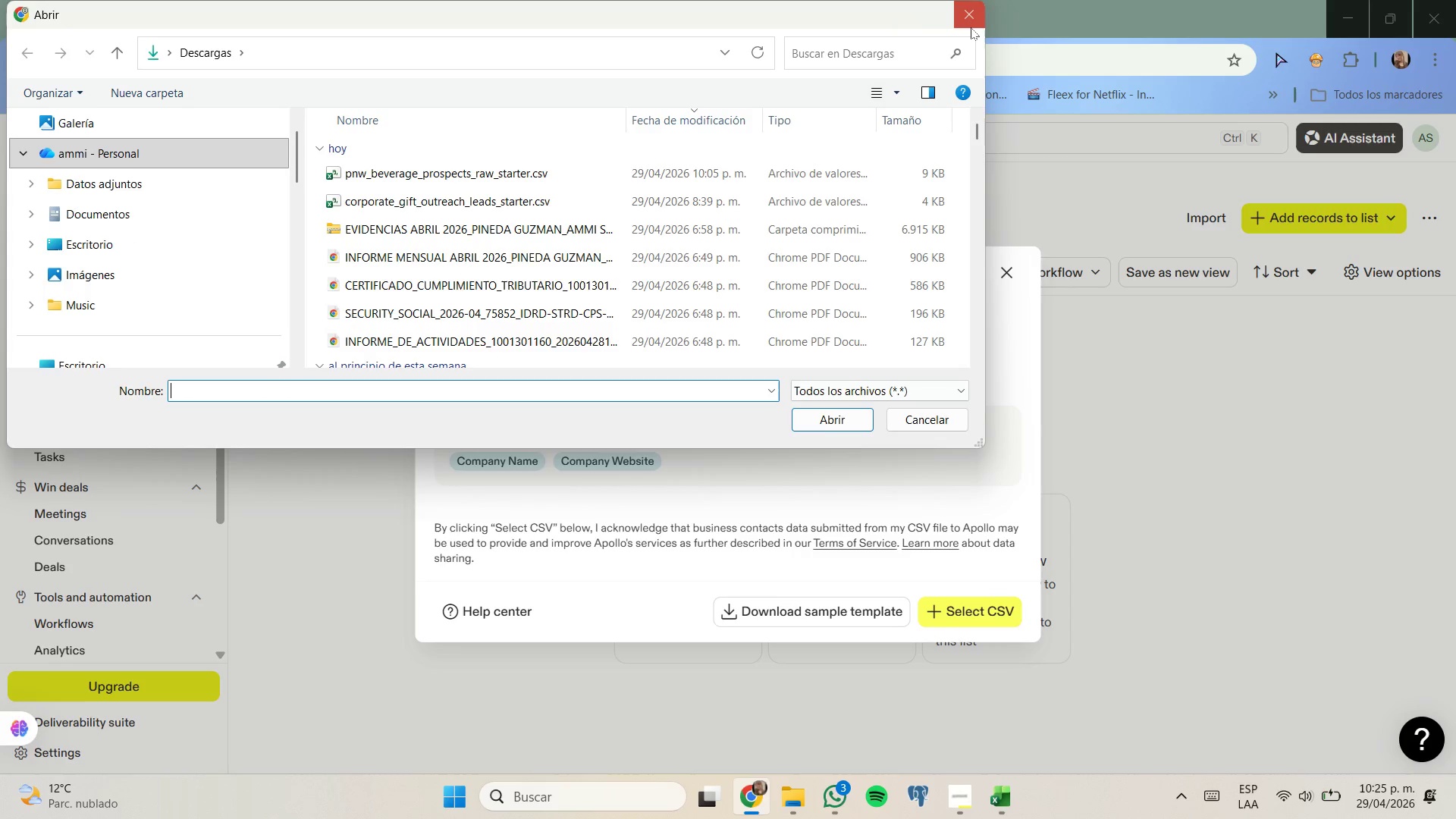 
left_click([1007, 265])
 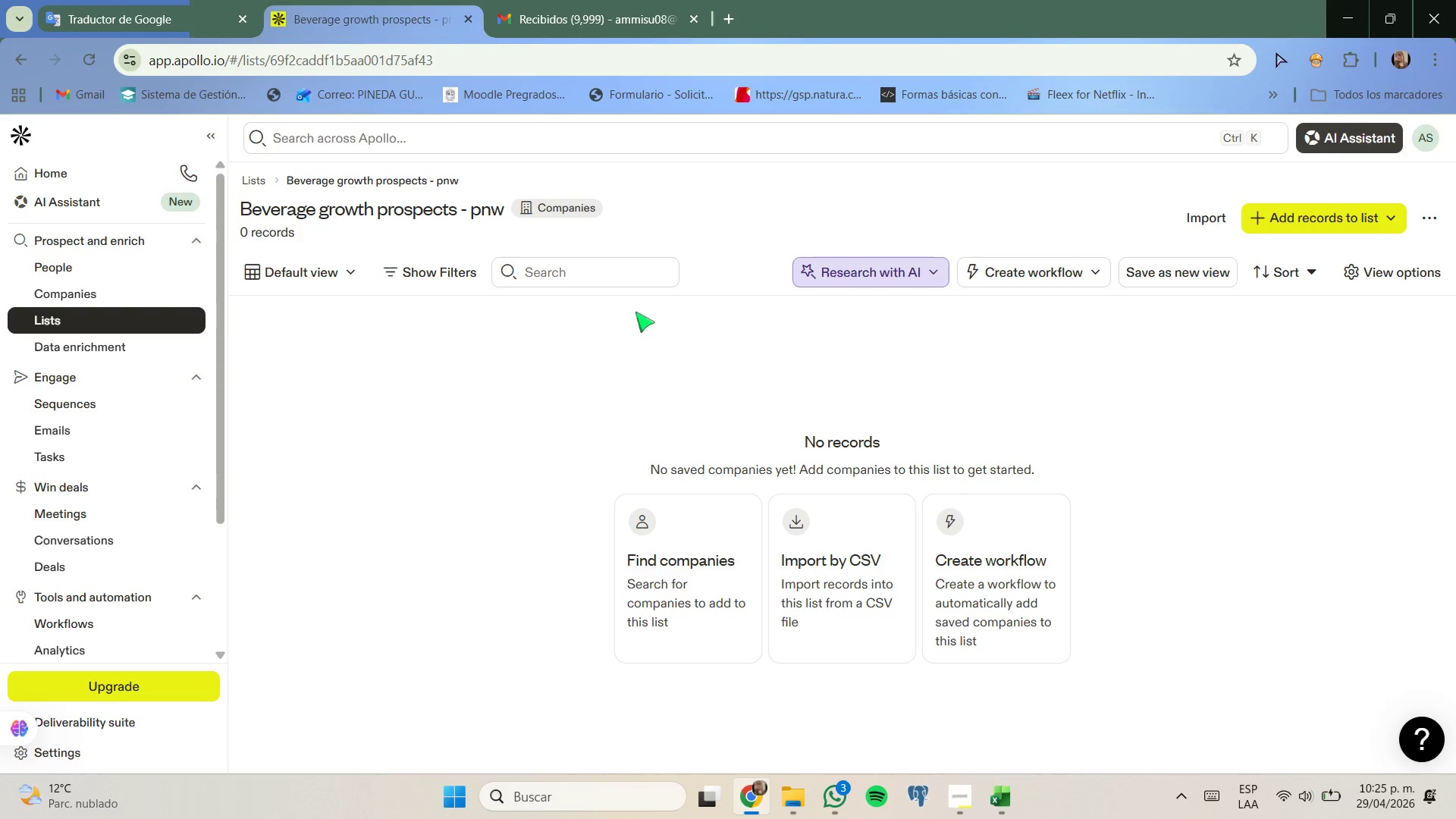 
left_click([587, 209])
 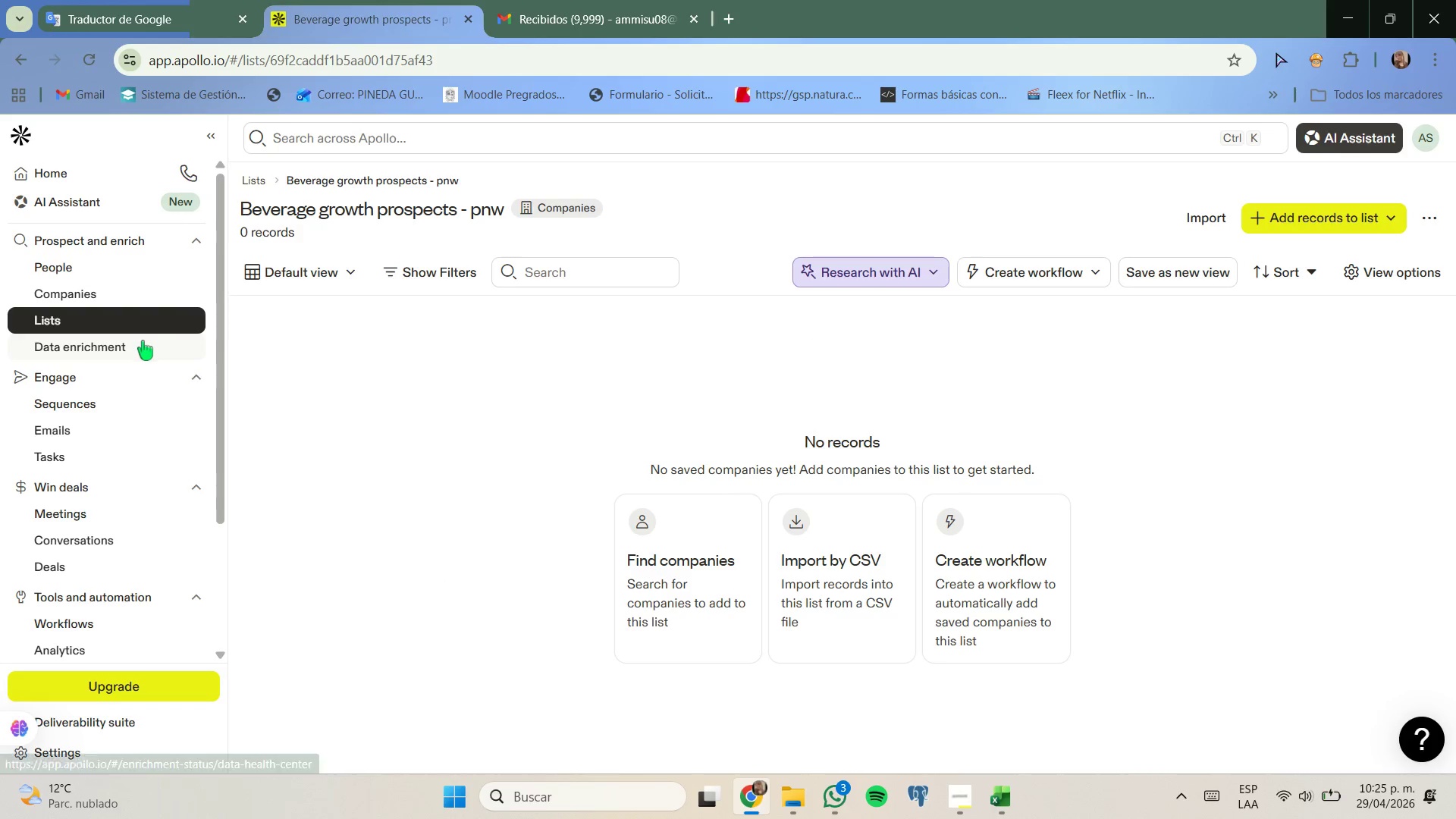 
right_click([152, 319])
 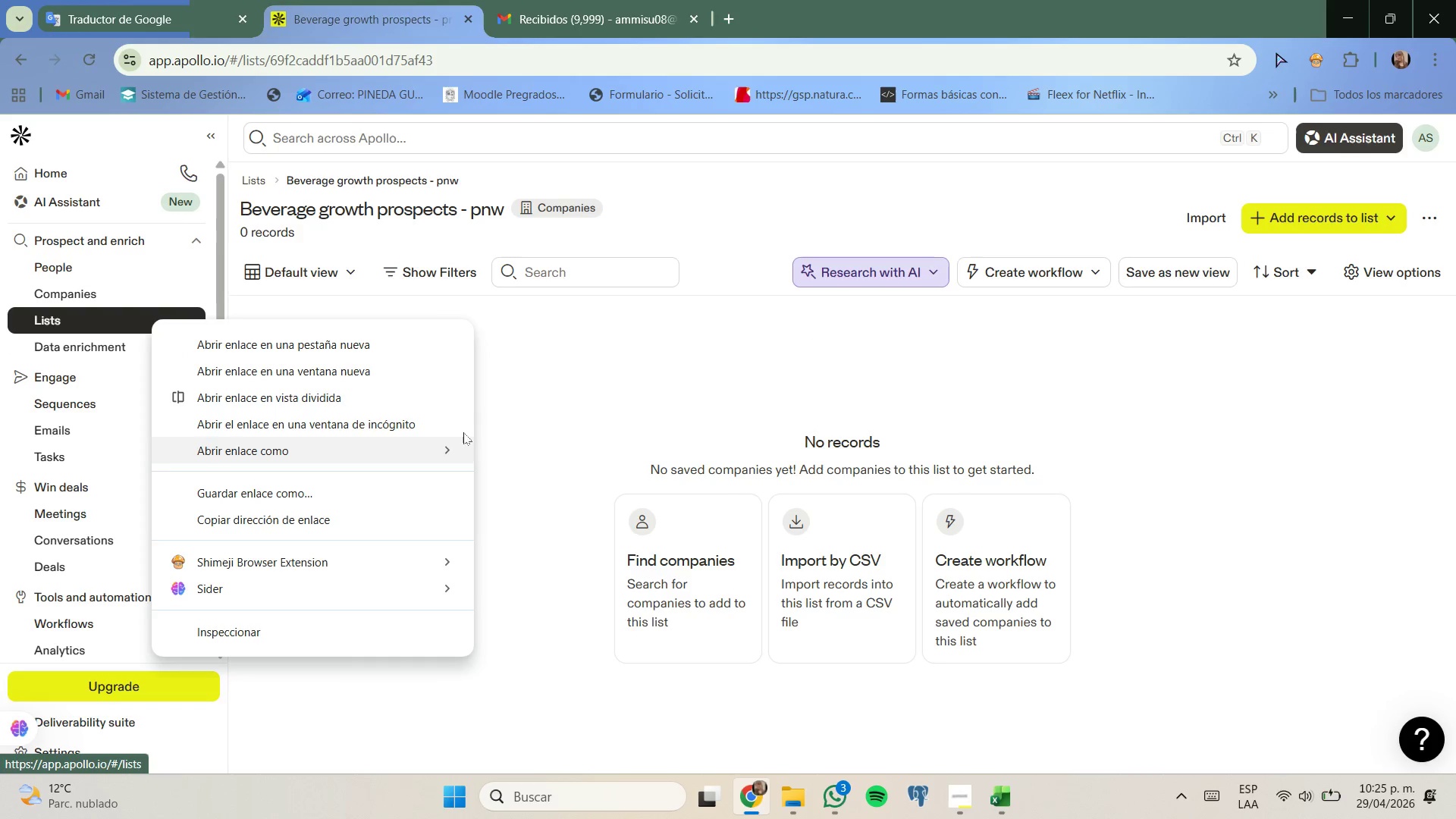 
left_click([556, 411])
 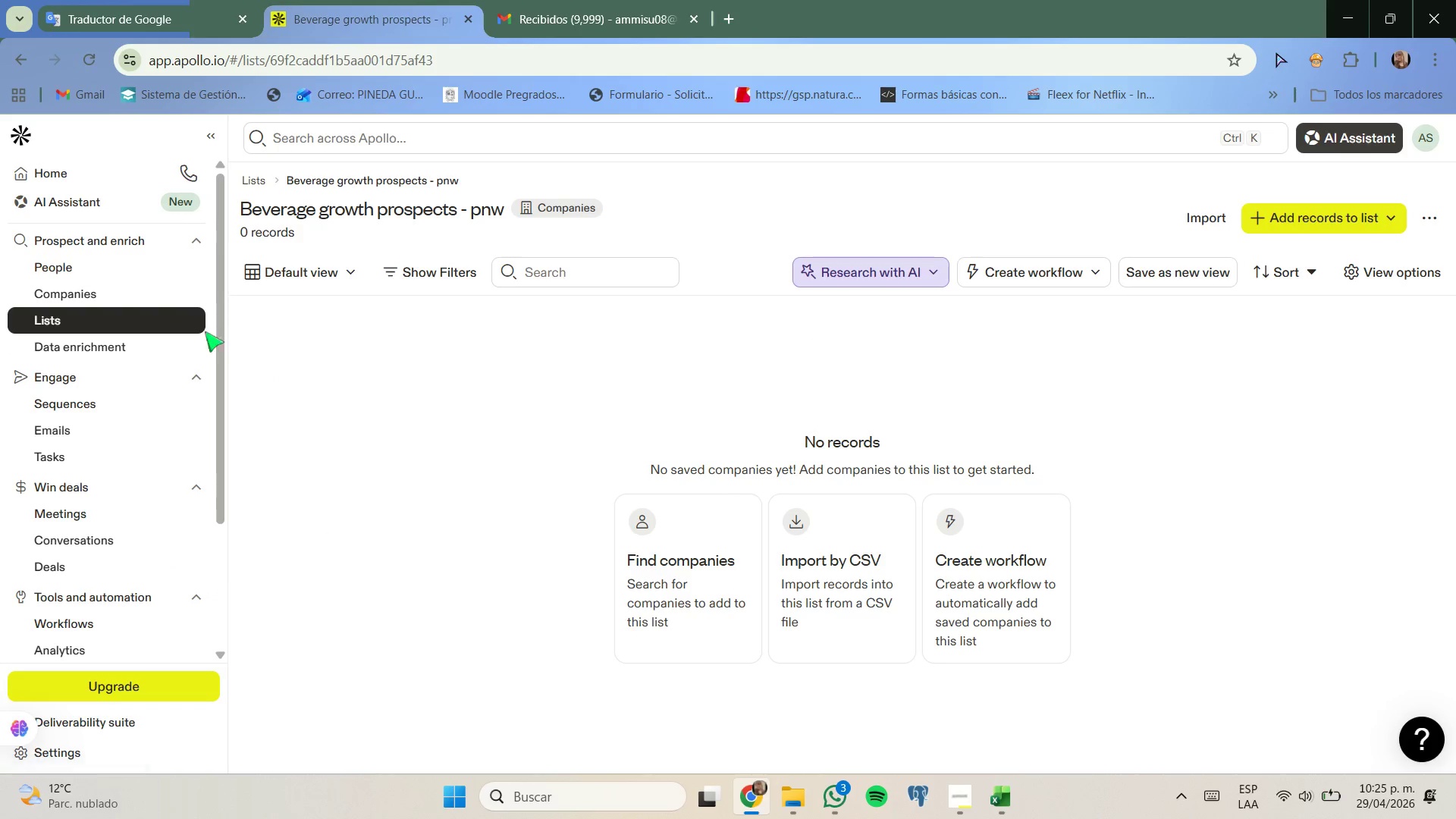 
left_click([154, 324])
 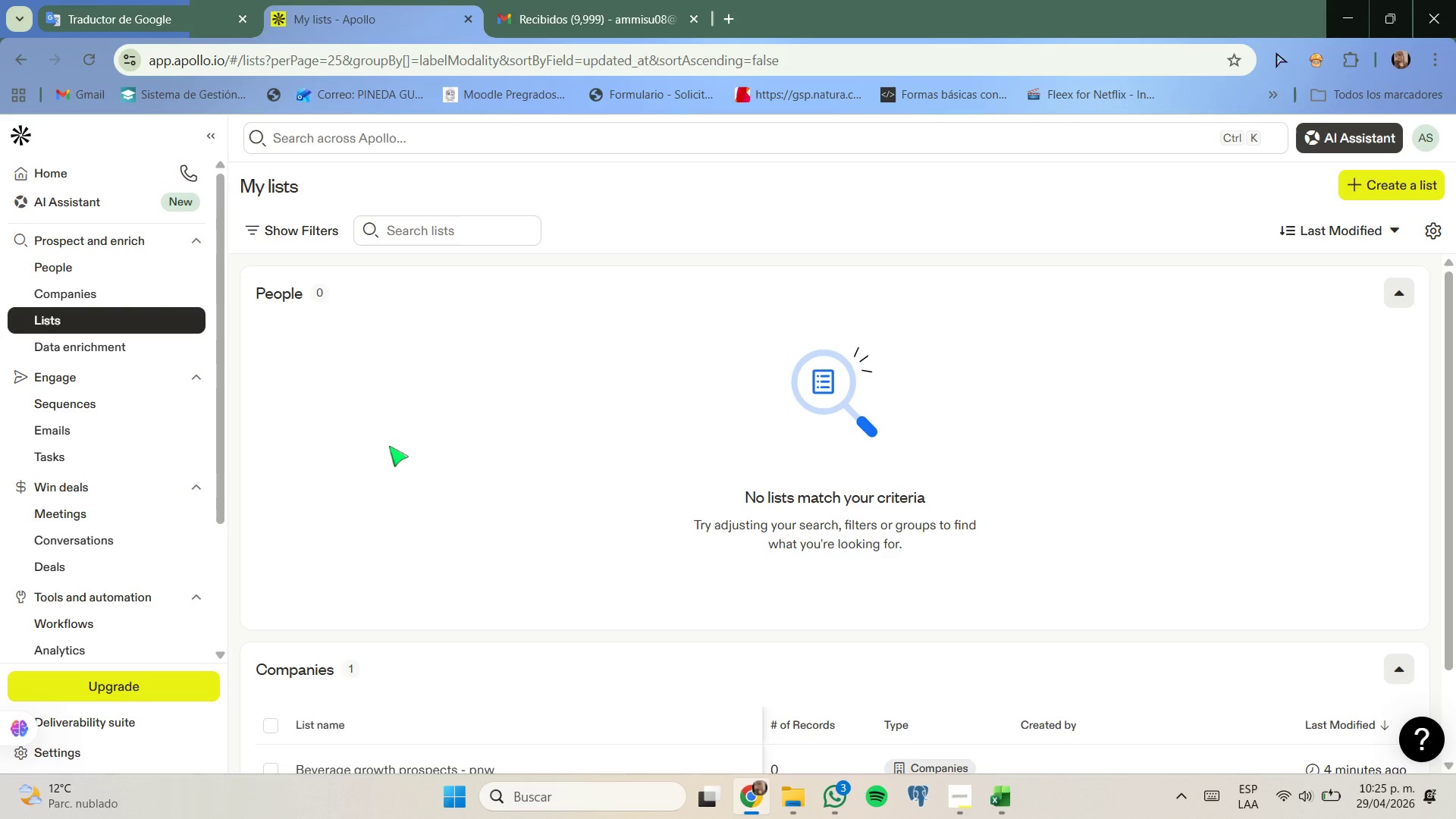 
scroll: coordinate [423, 475], scroll_direction: down, amount: 1.0
 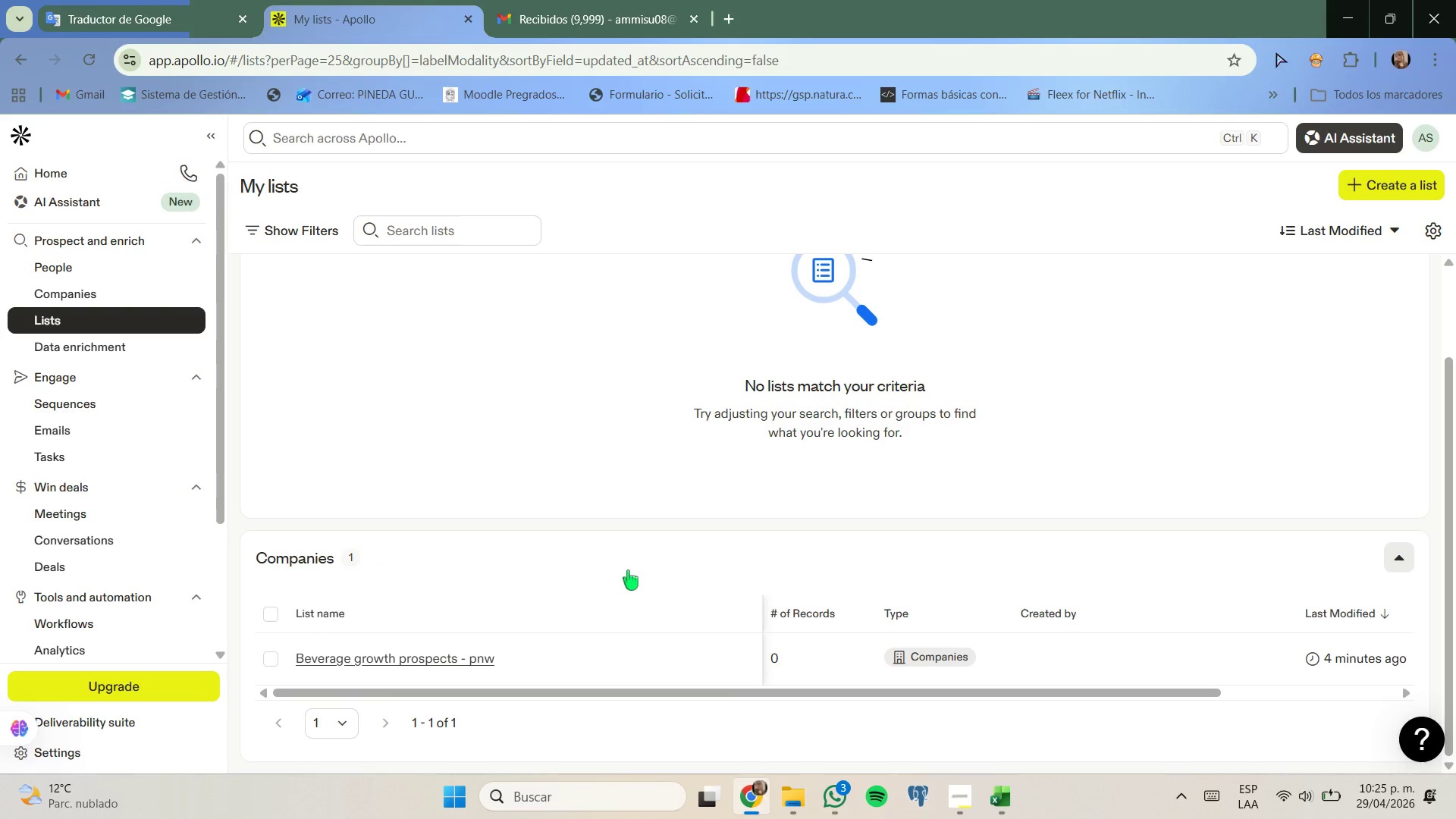 
scroll: coordinate [605, 560], scroll_direction: up, amount: 2.0
 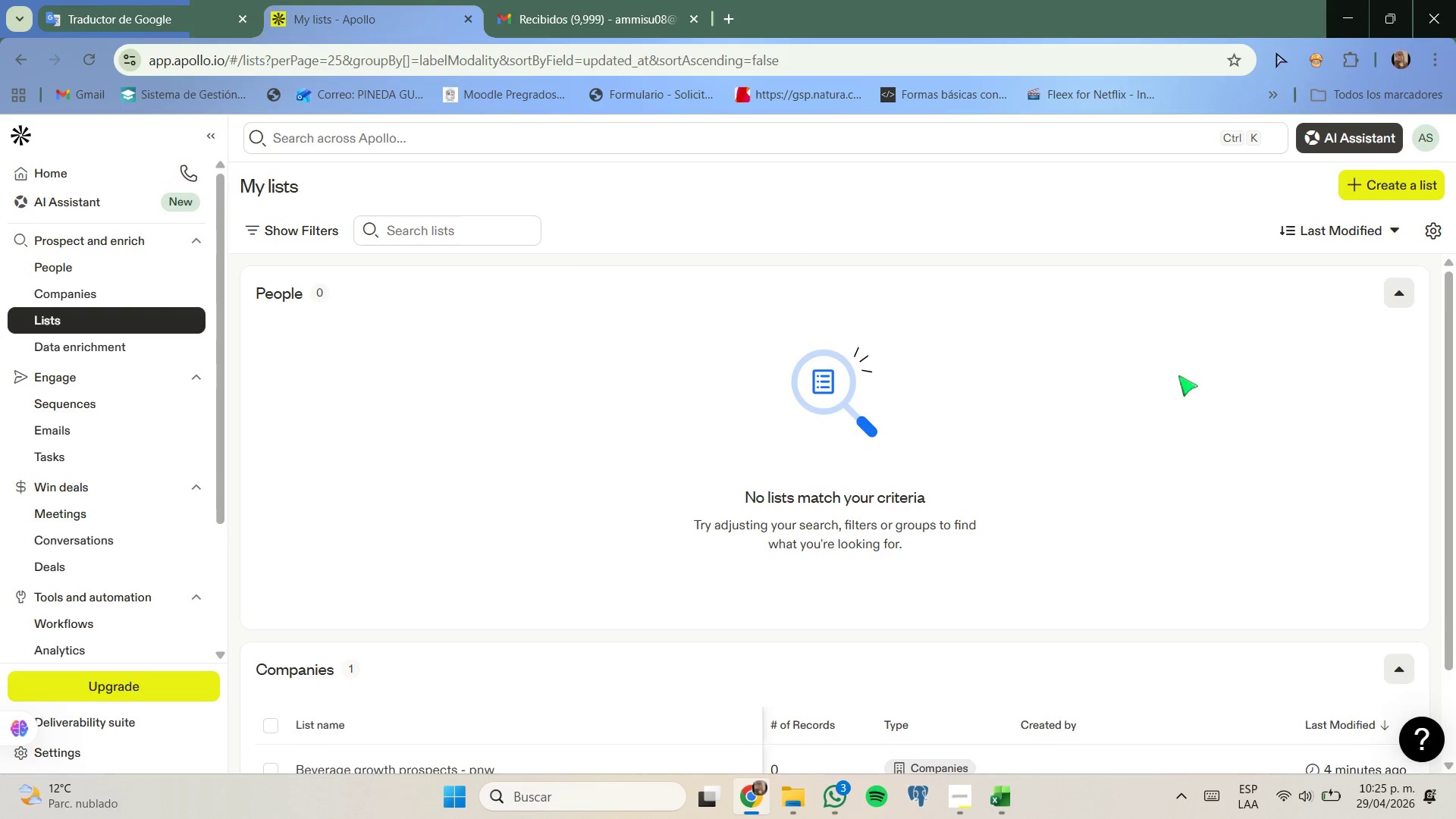 
left_click([1373, 177])
 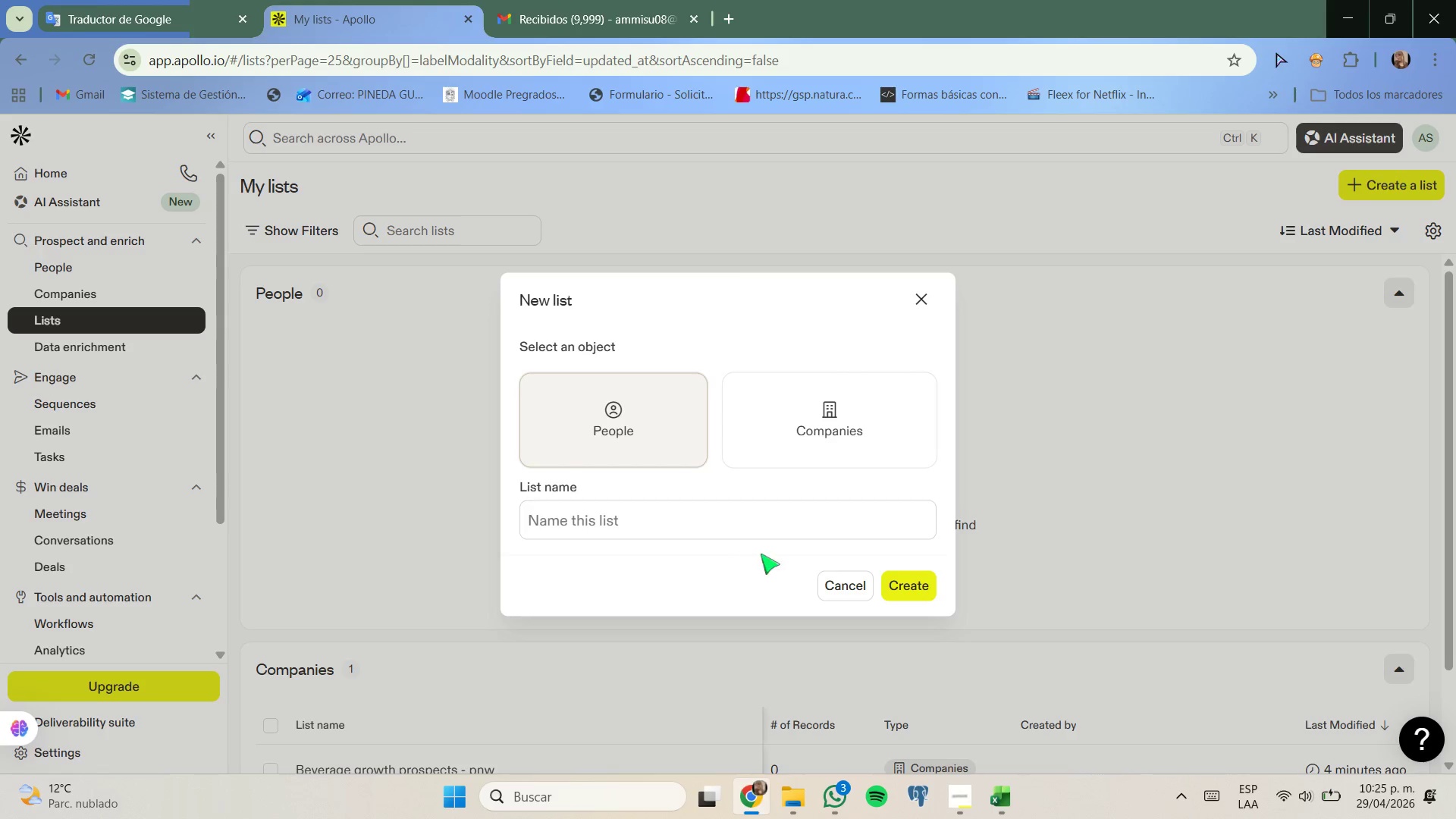 
left_click([790, 526])
 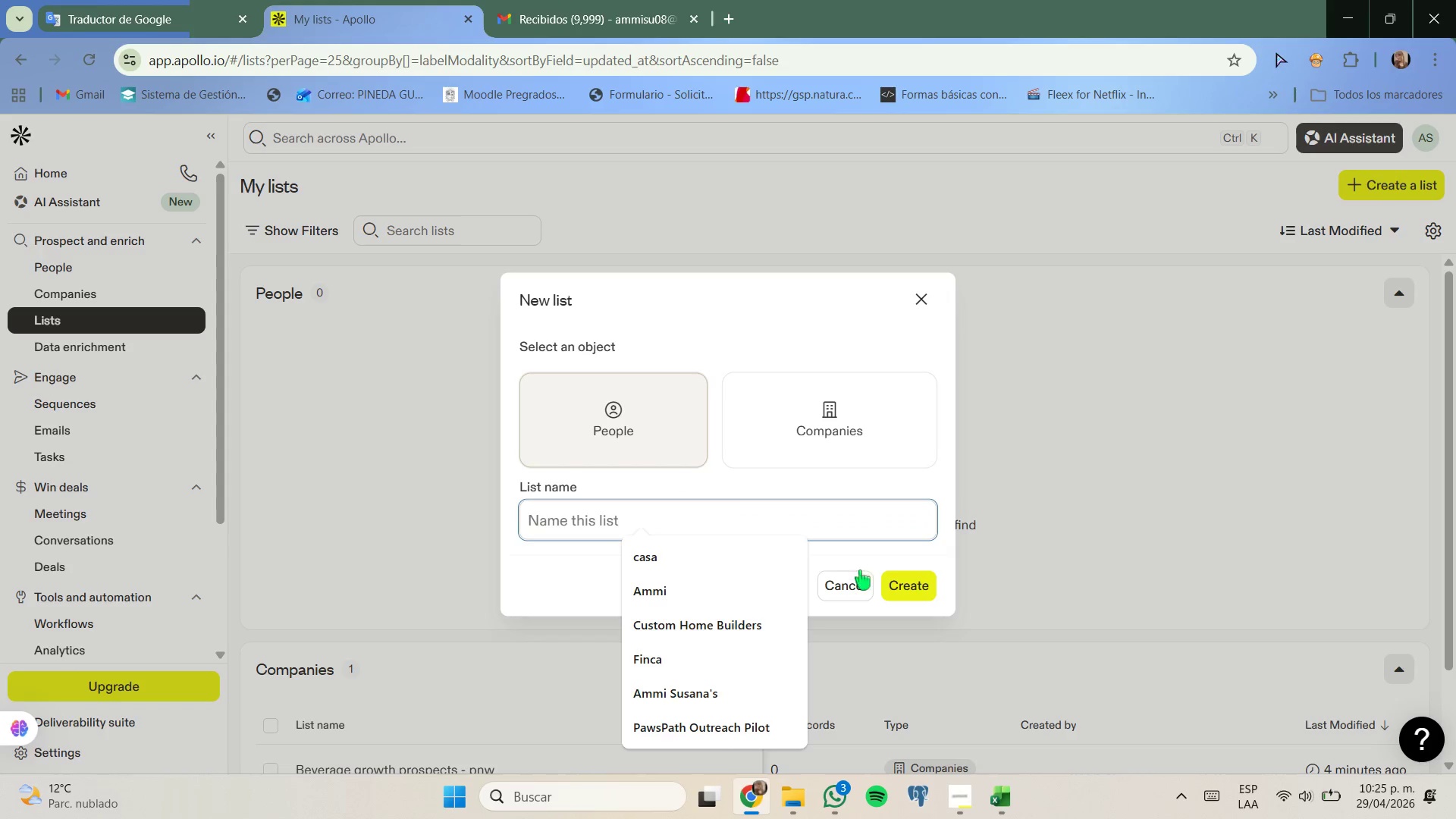 
left_click([893, 573])
 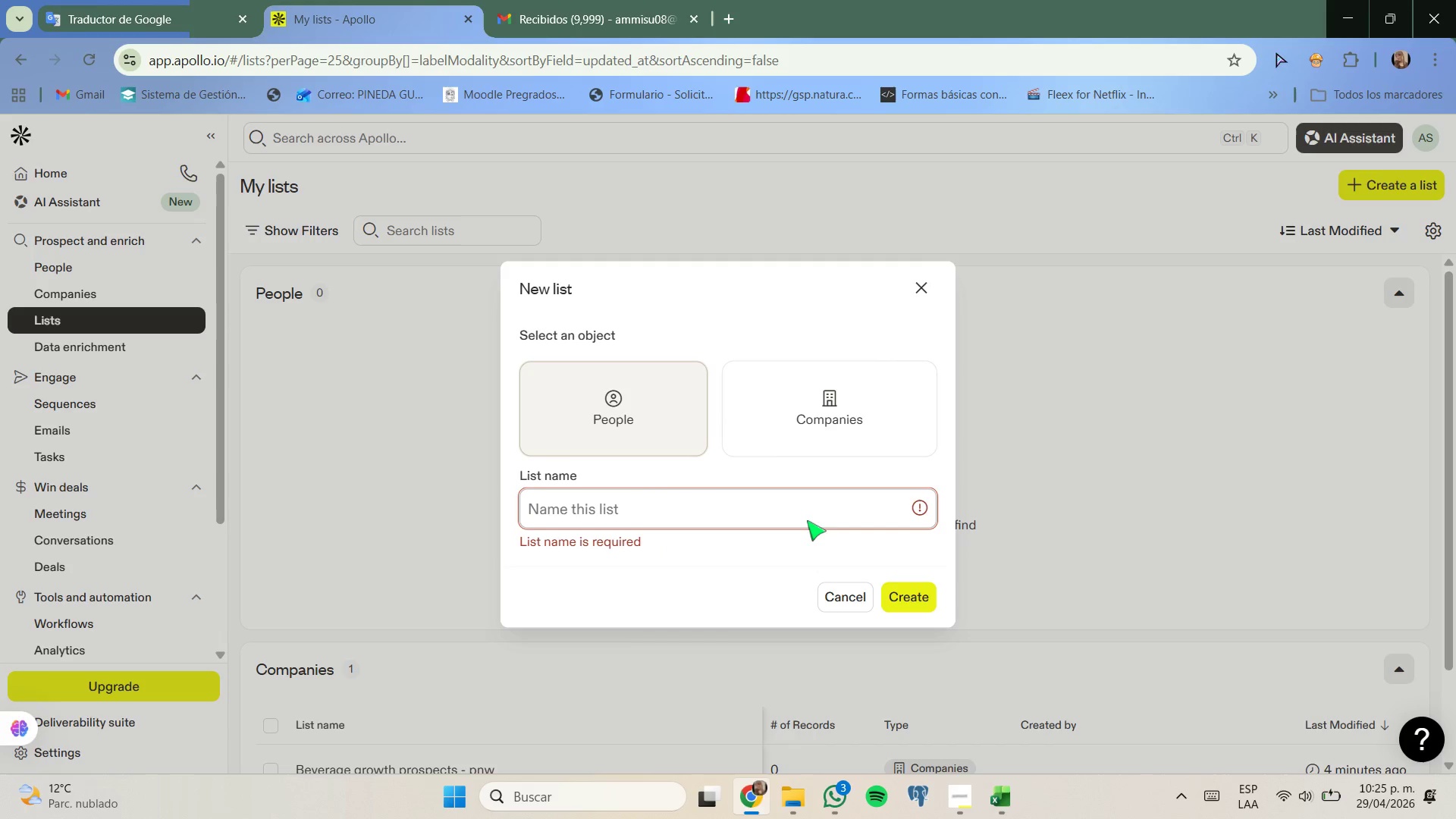 
left_click([807, 520])
 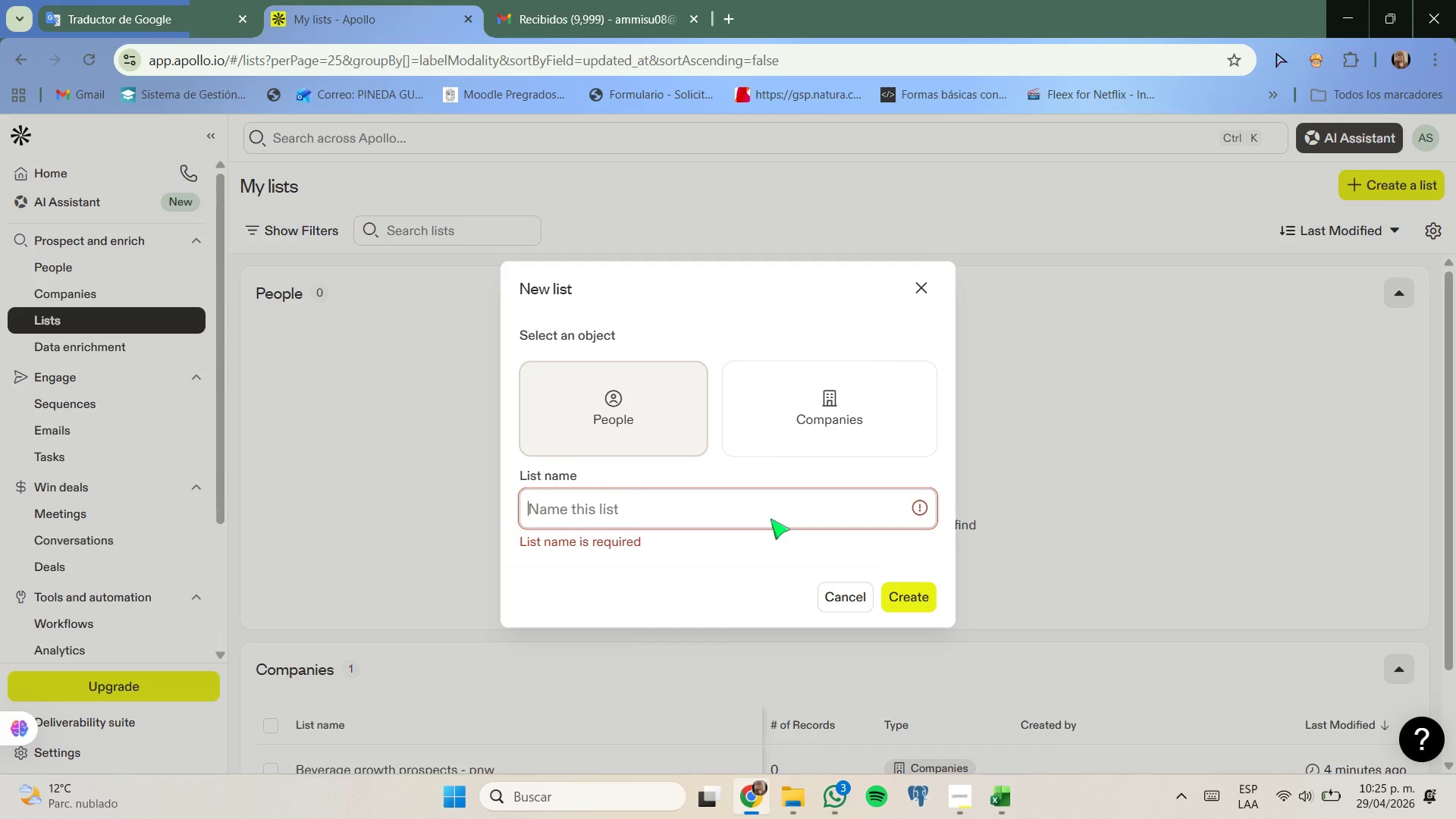 
wait(5.72)
 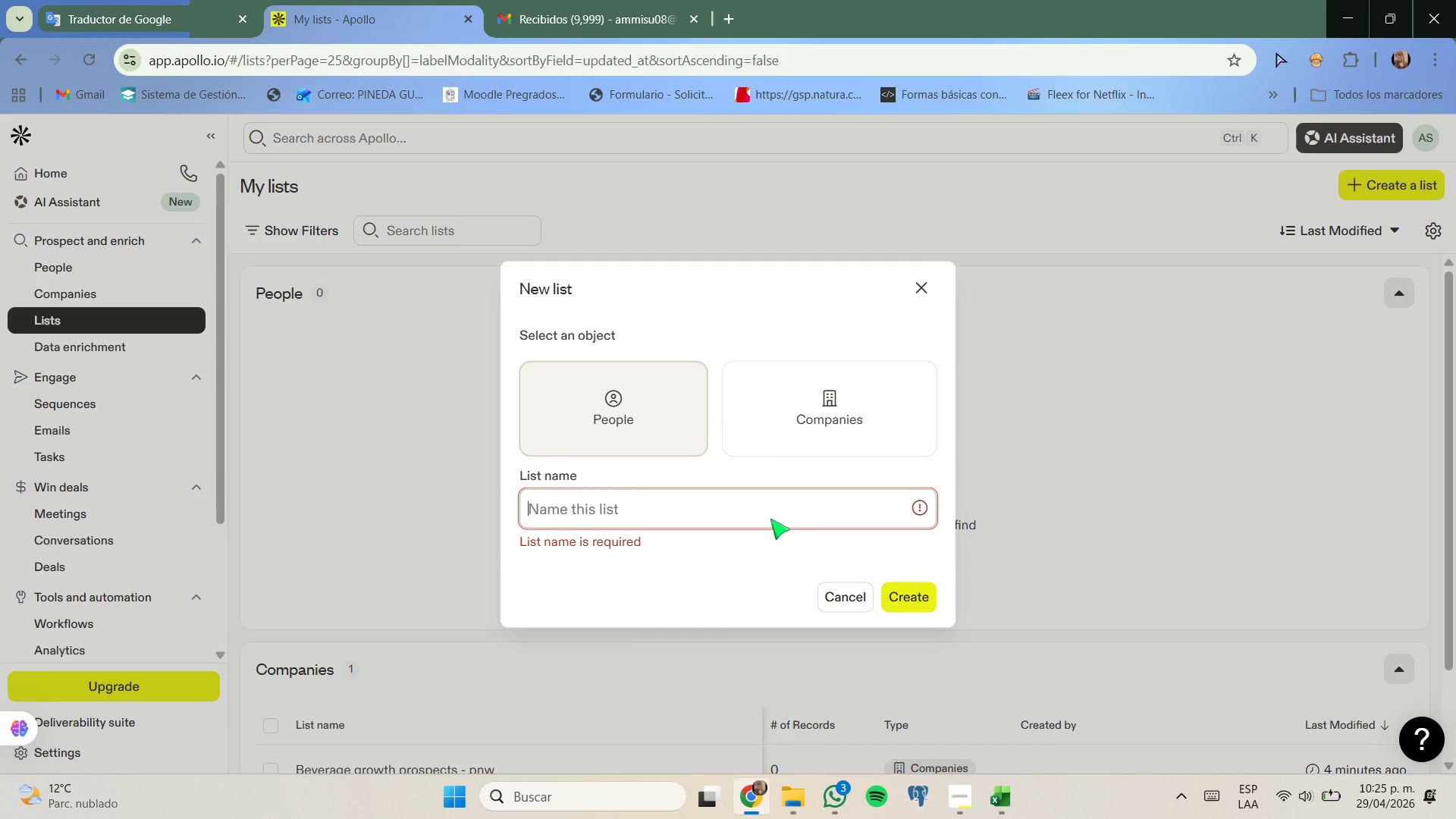 
type(Beverage growth prospects)
 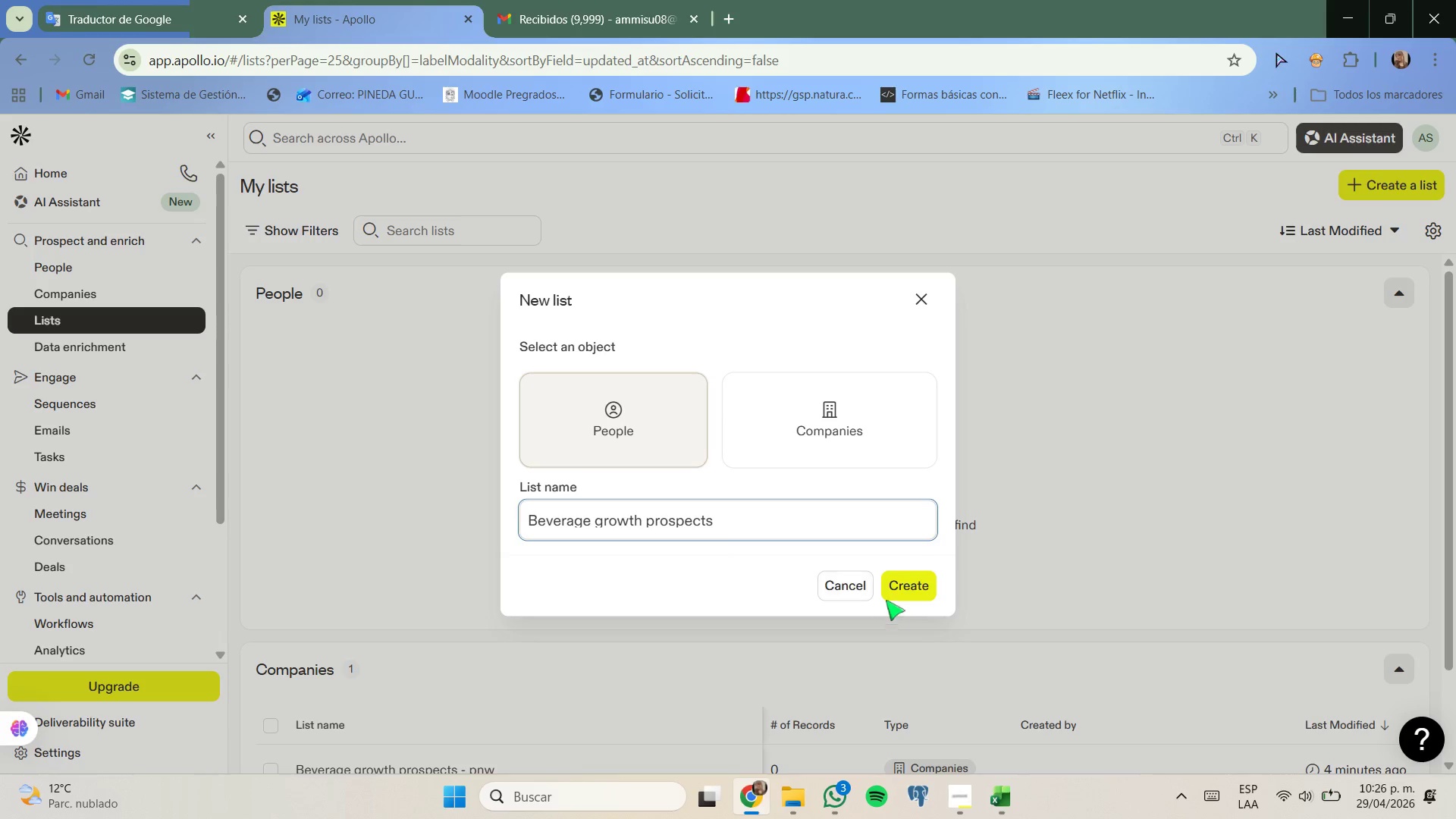 
left_click([899, 595])
 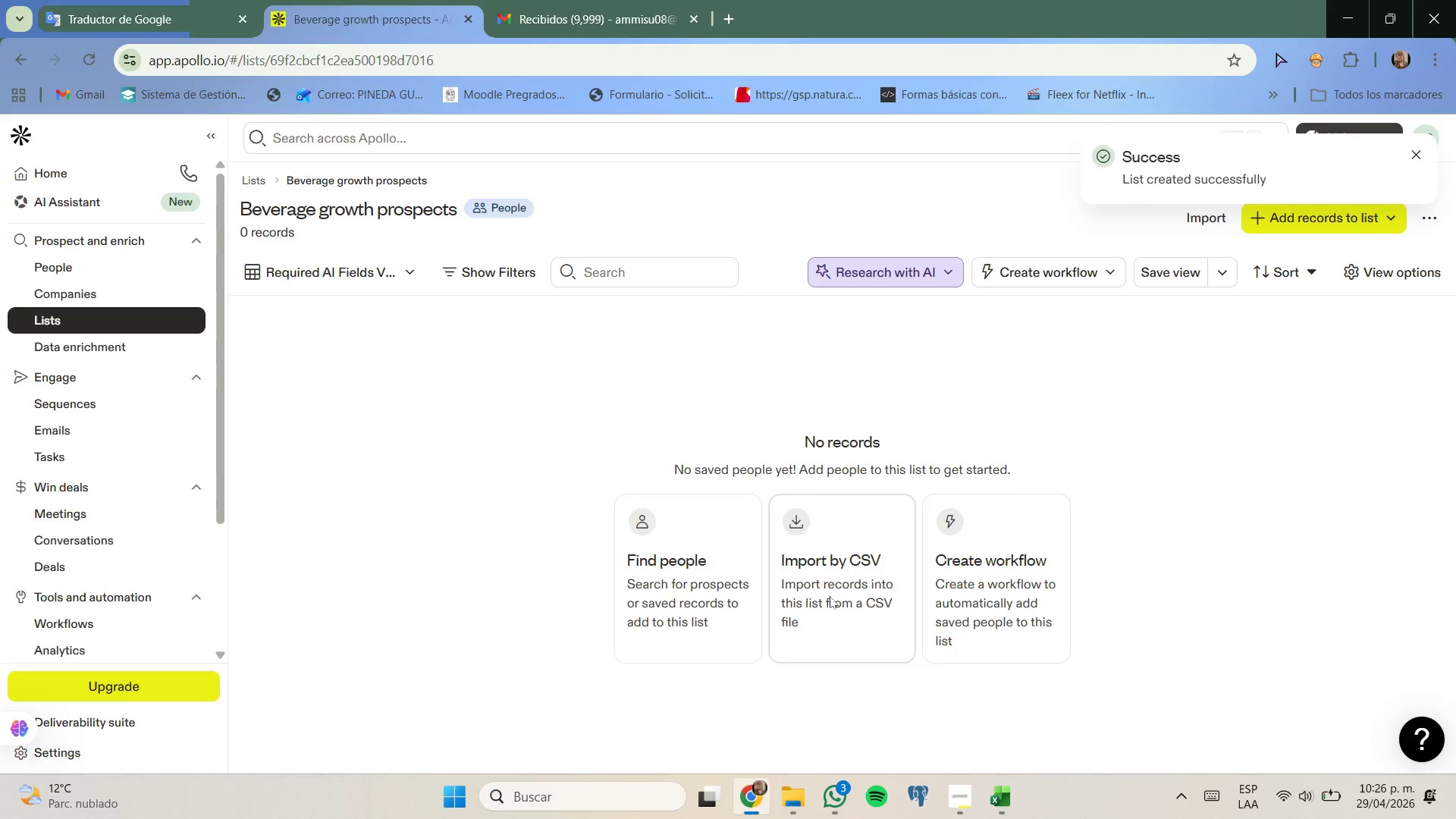 
left_click_drag(start_coordinate=[1185, 540], to_coordinate=[1178, 538])
 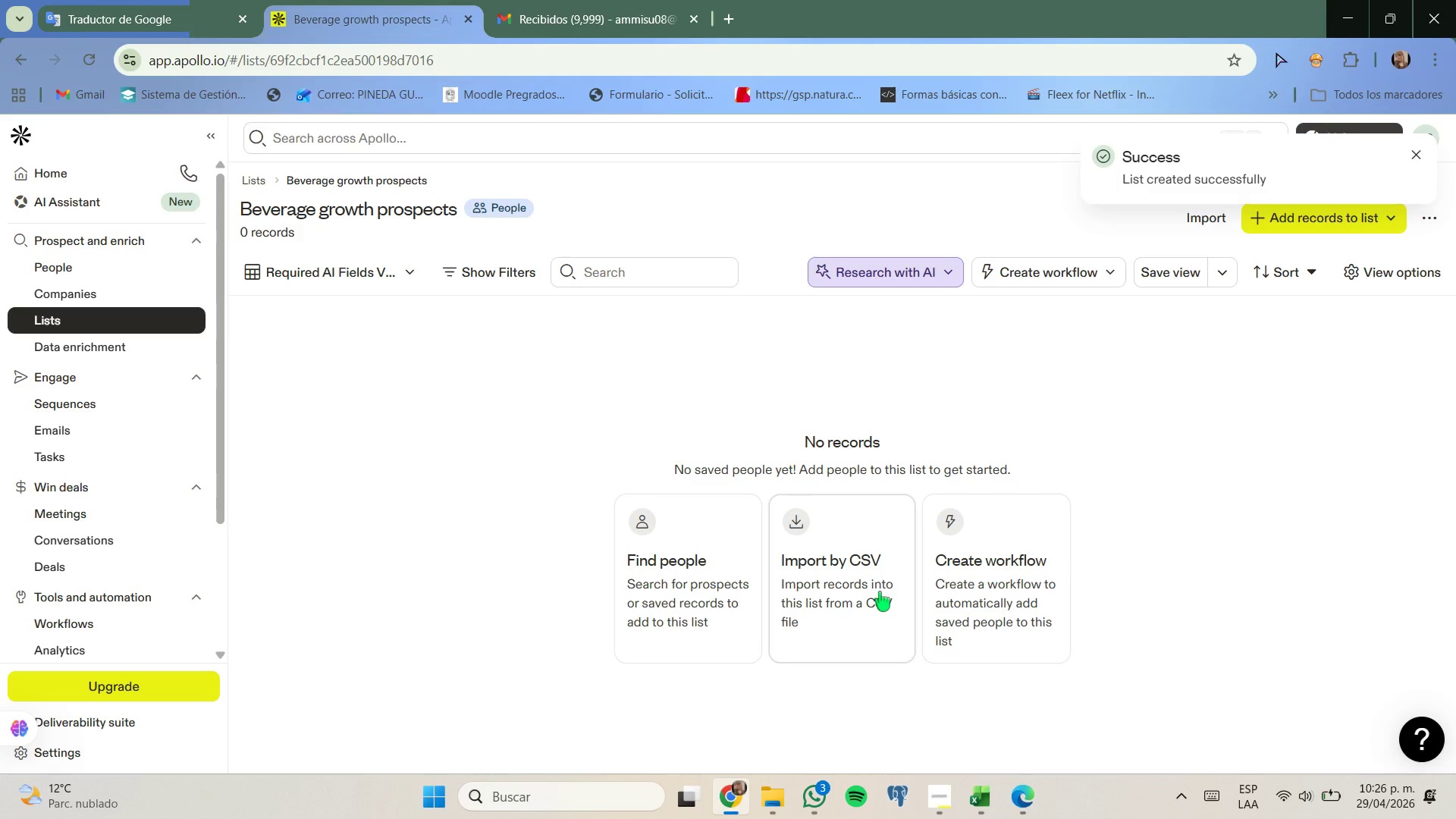 
left_click([880, 592])
 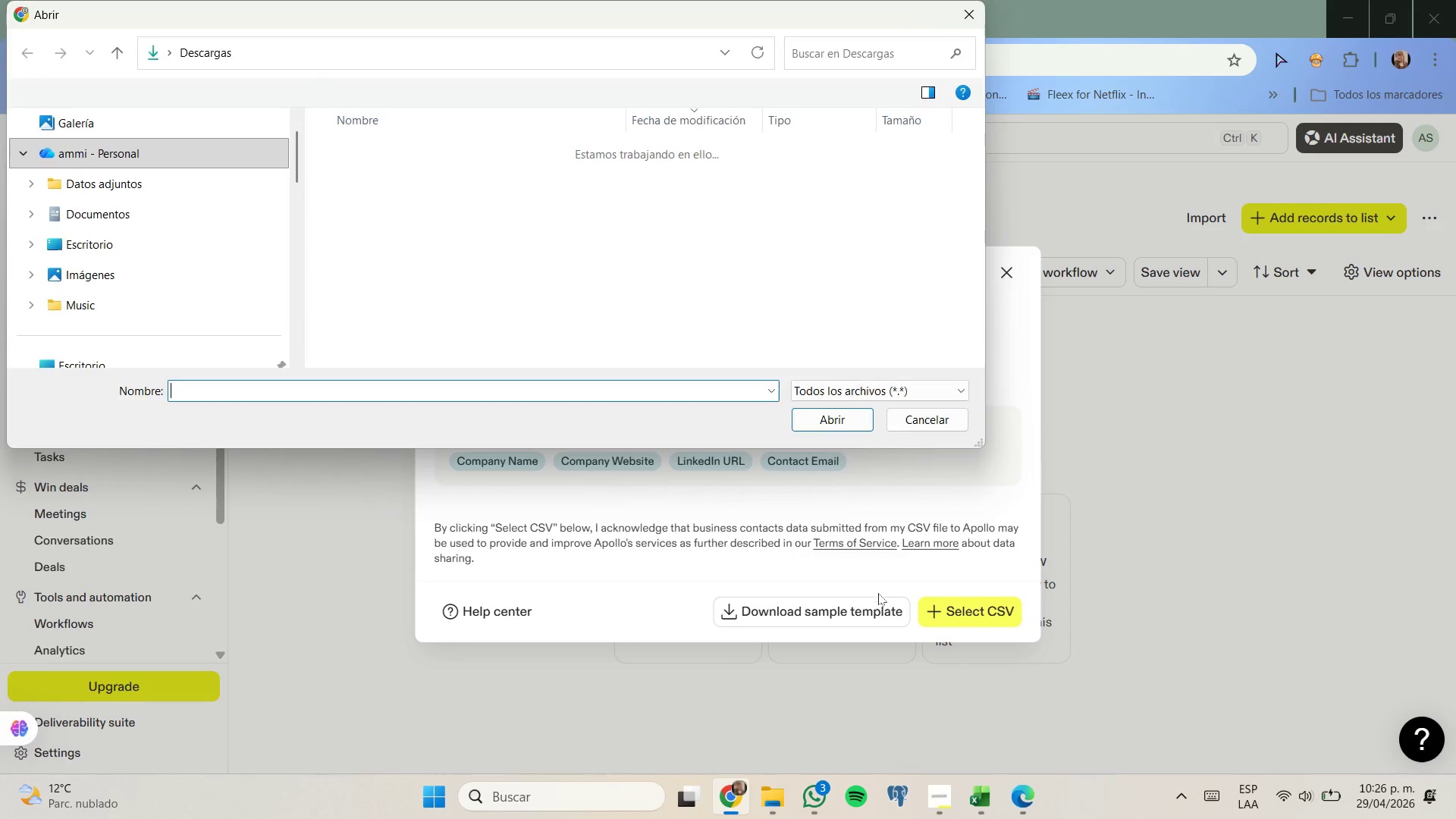 
left_click([626, 162])
 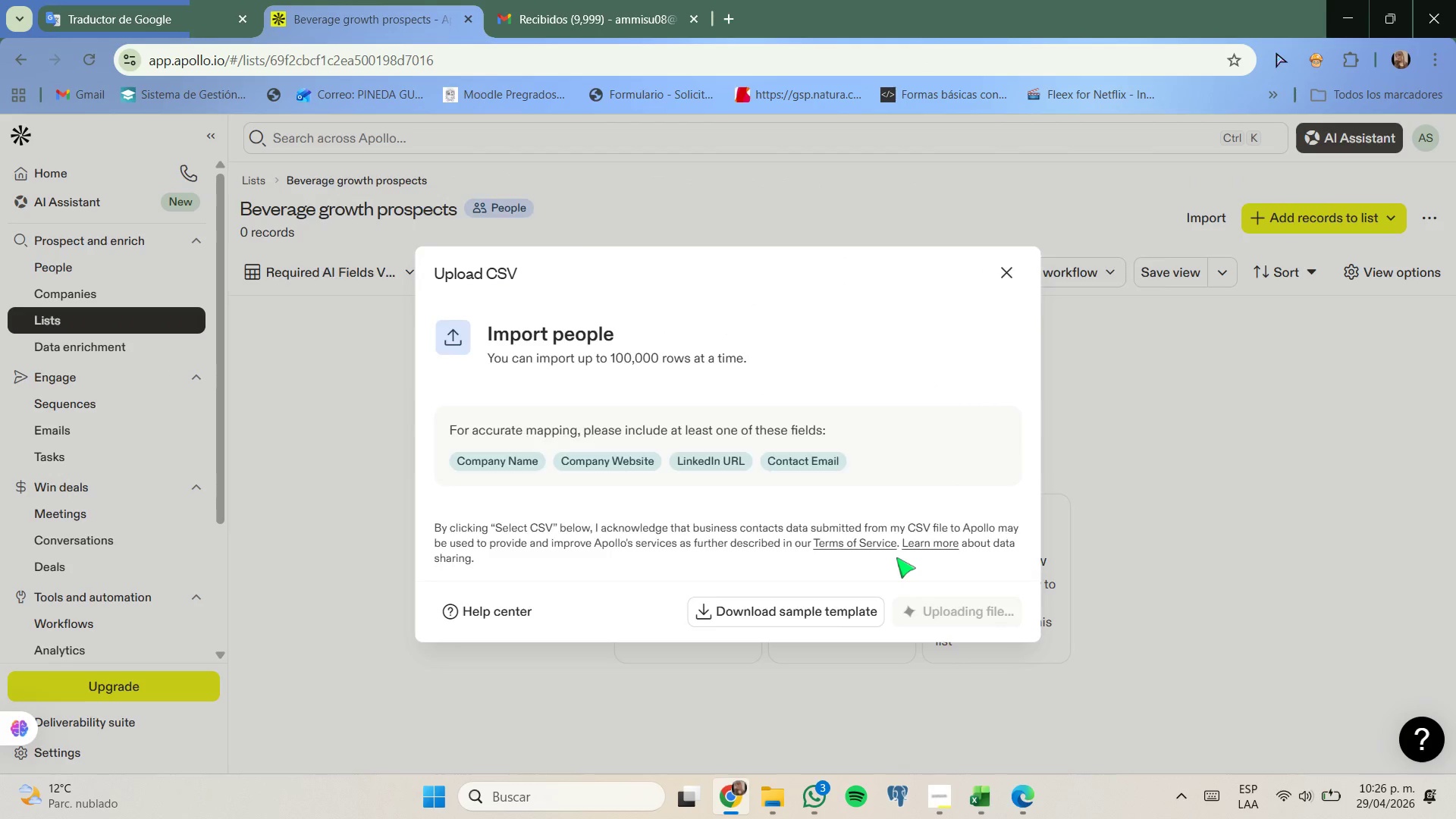 
scroll: coordinate [879, 571], scroll_direction: down, amount: 5.0
 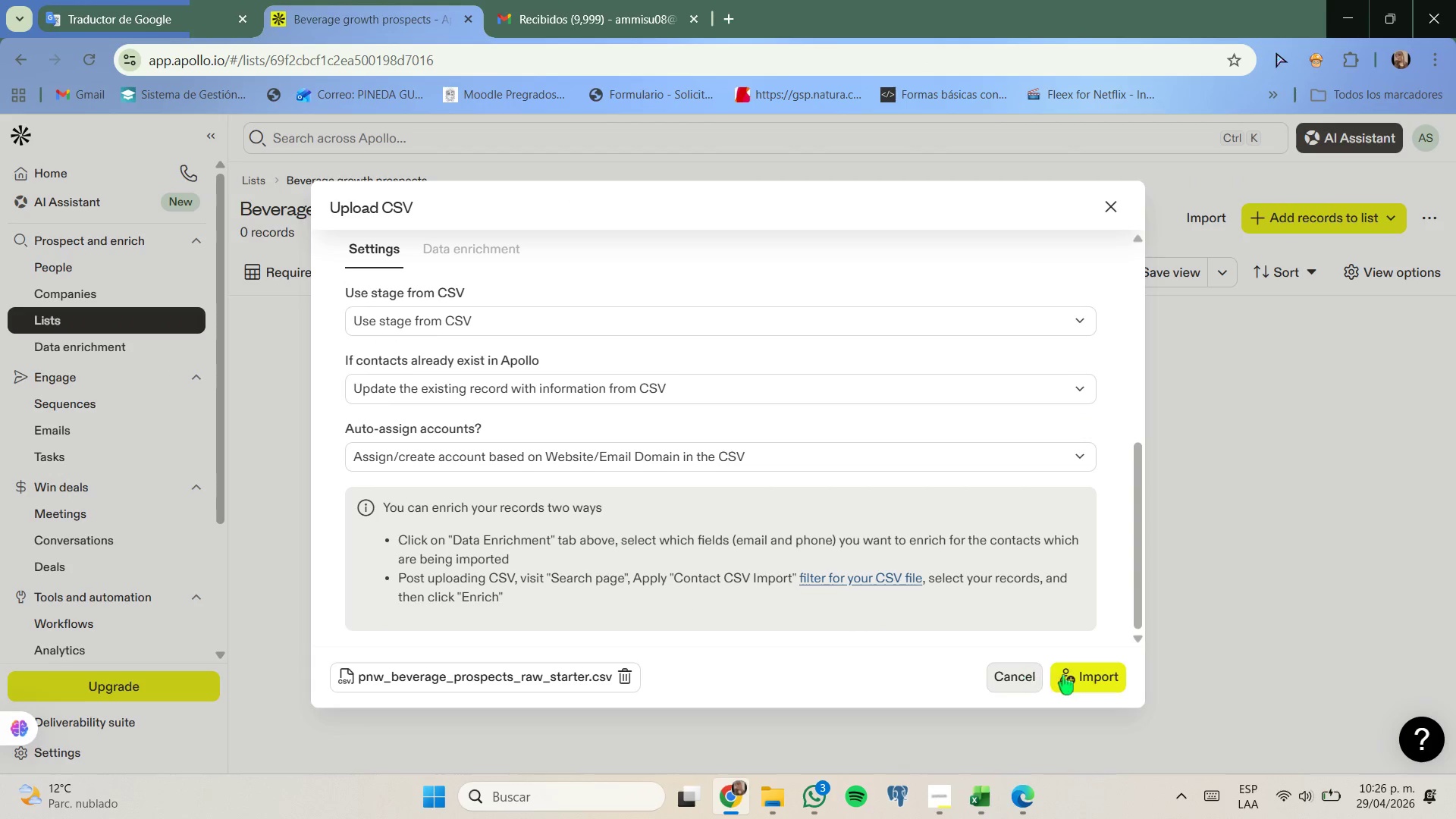 
left_click([1064, 676])
 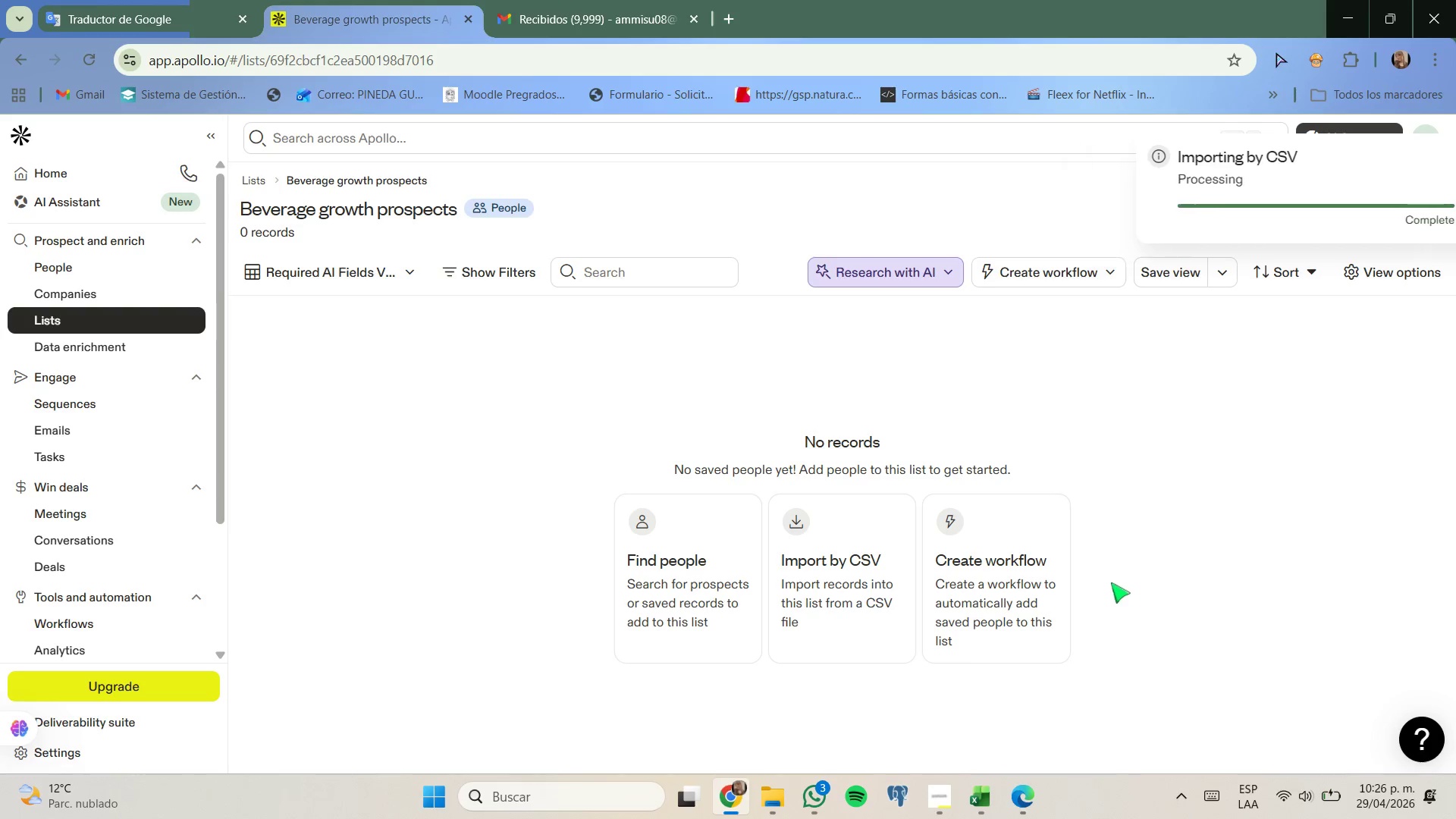 
wait(18.52)
 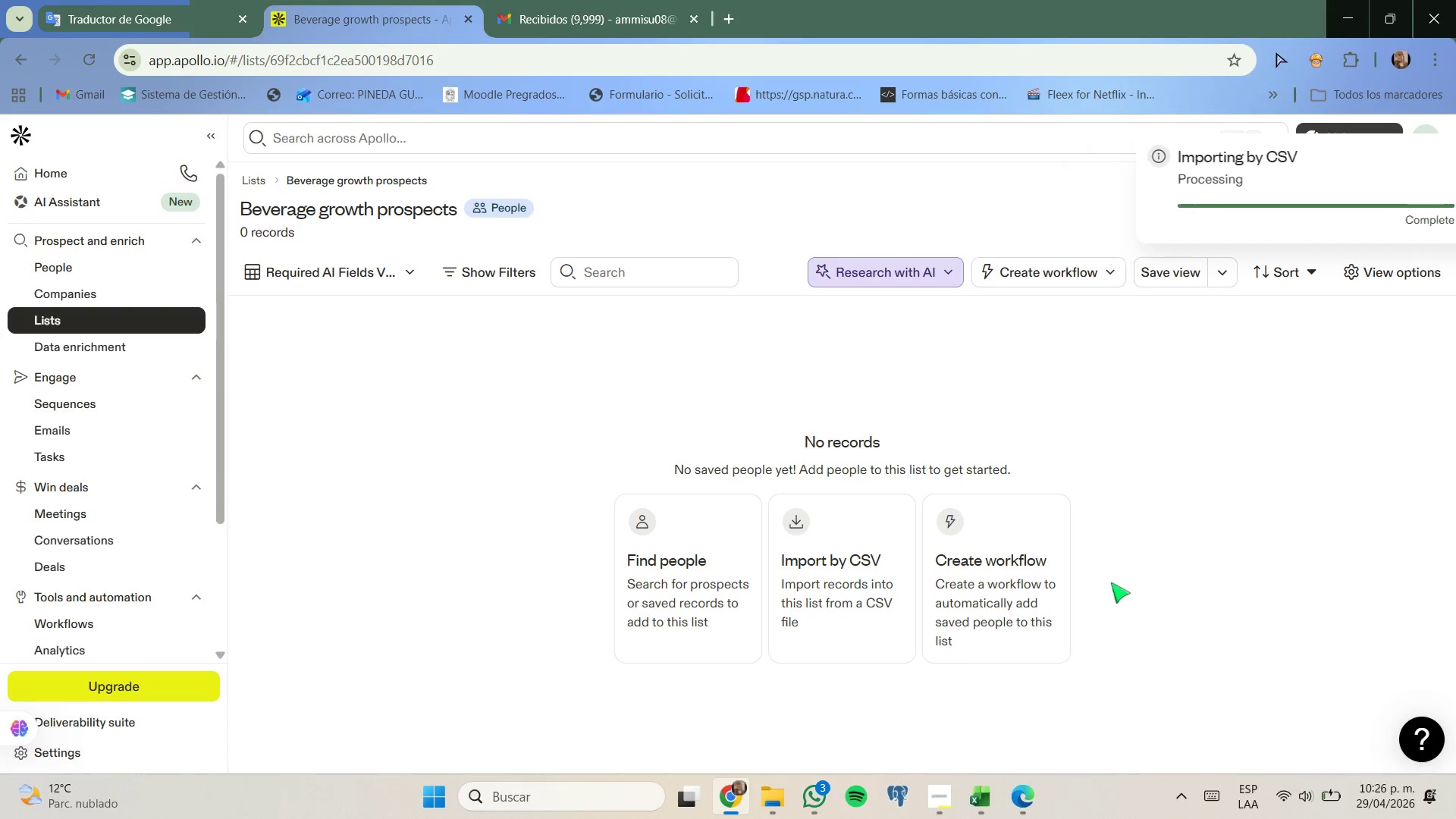 
left_click([403, 397])
 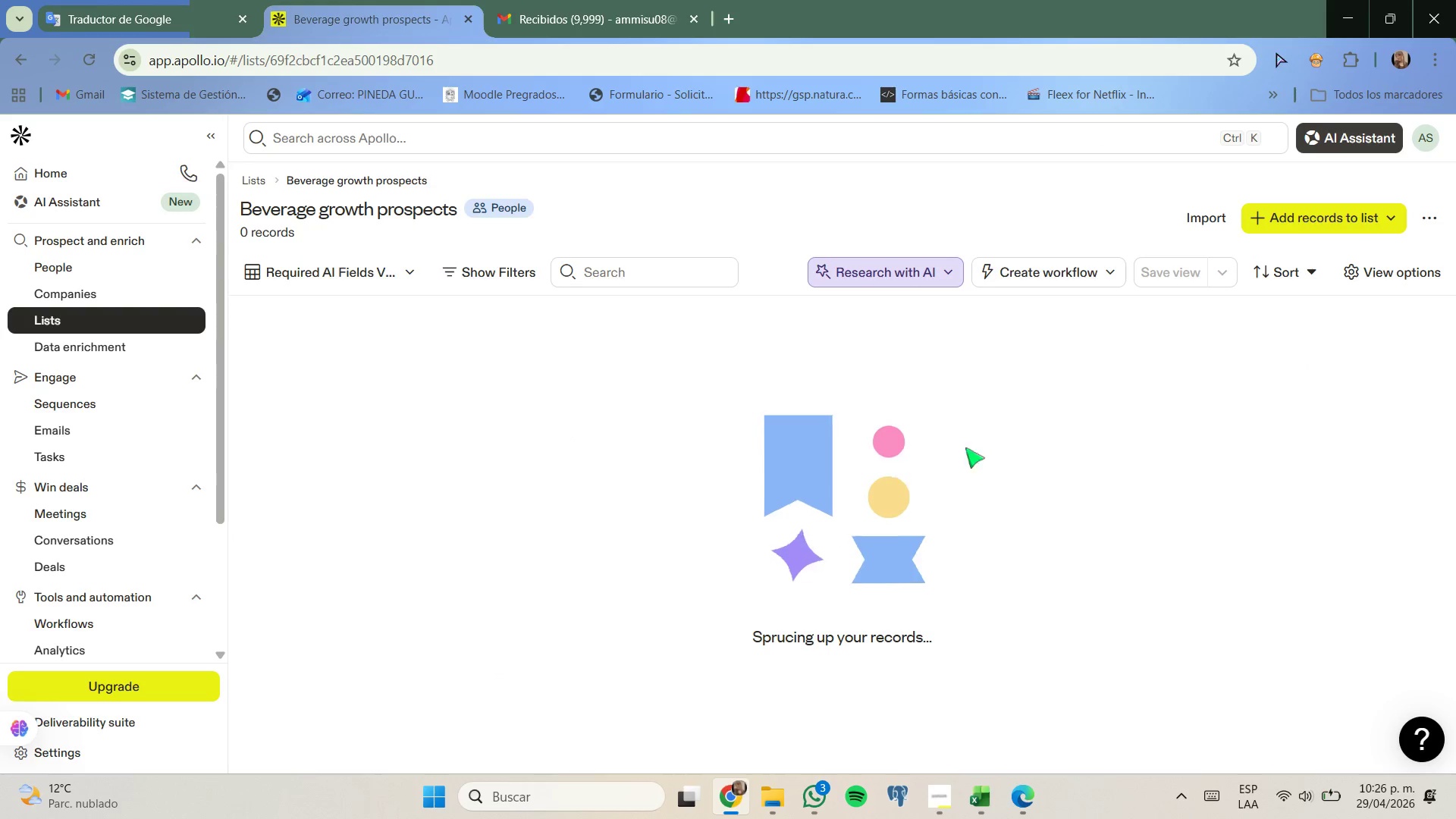 
left_click([1219, 222])
 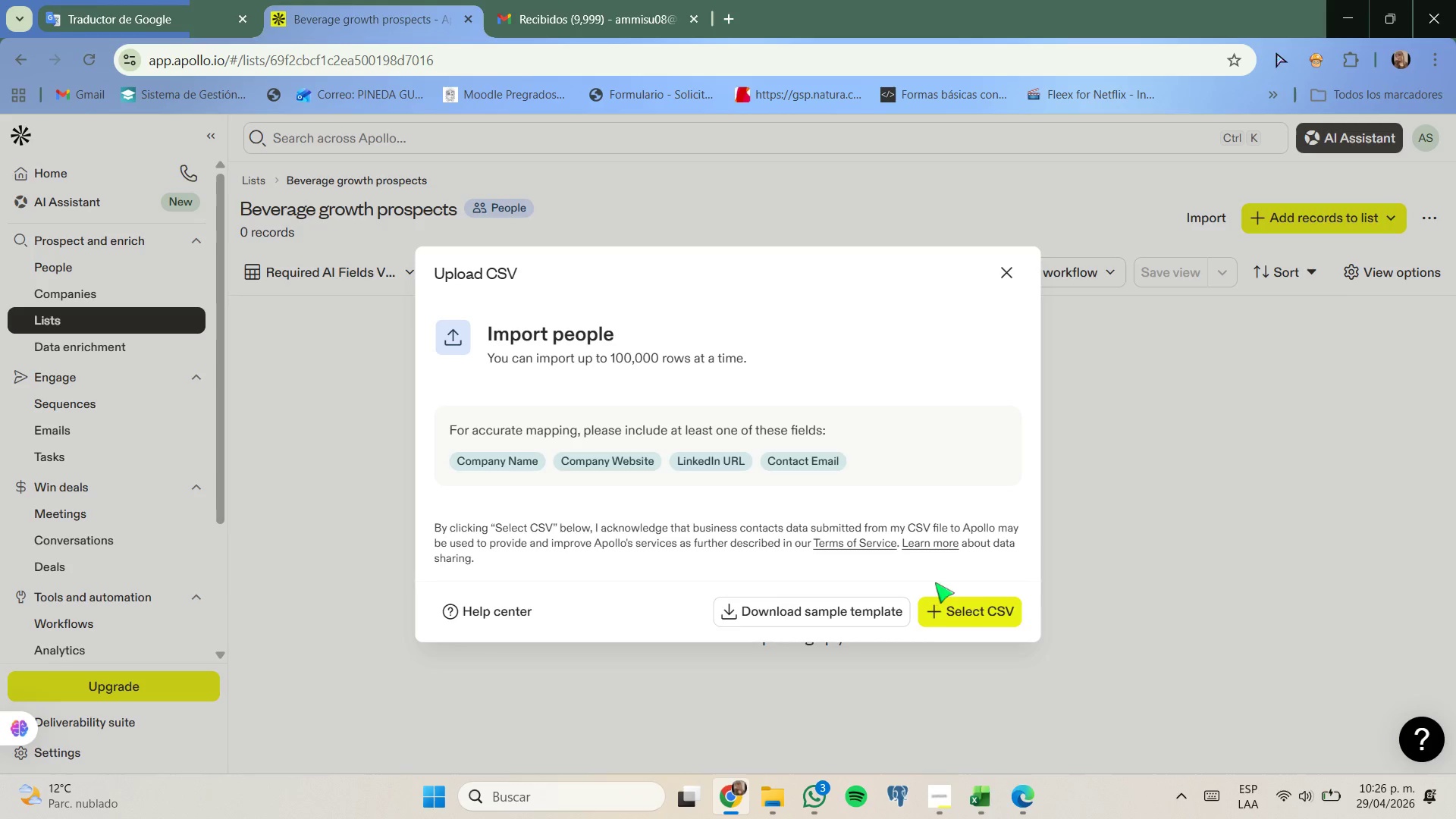 
left_click([940, 606])
 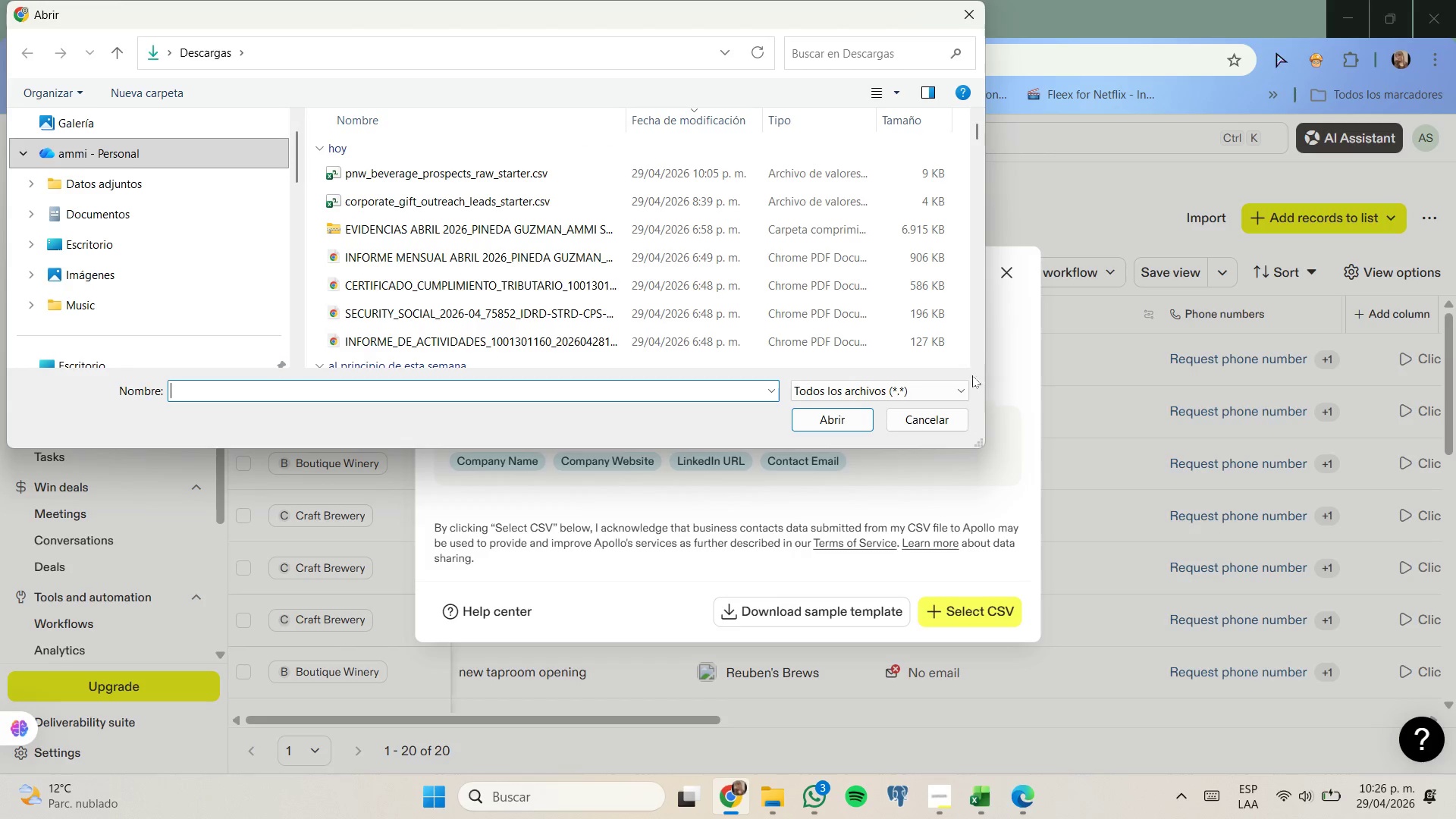 
left_click([683, 173])
 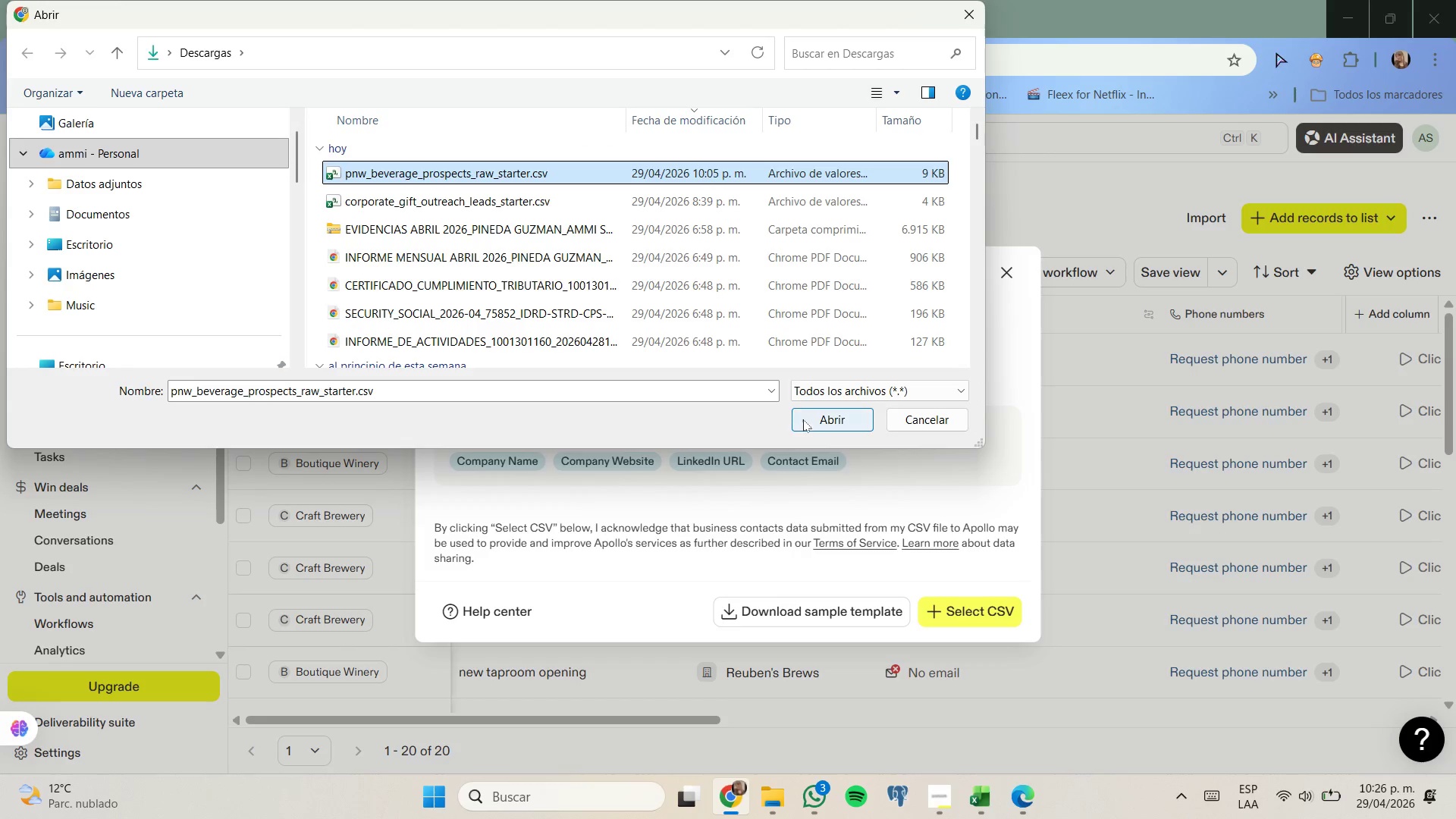 
left_click([807, 419])
 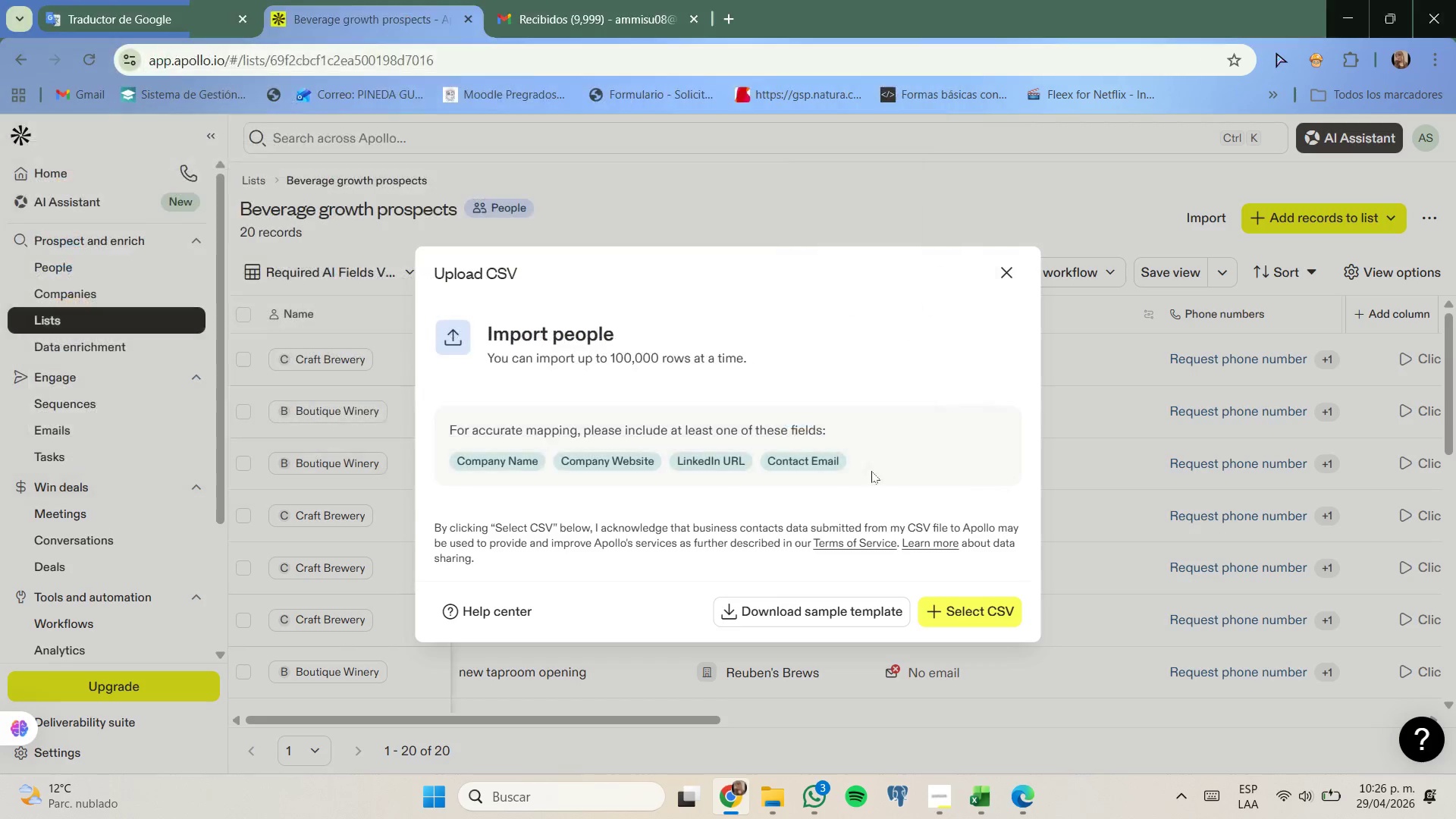 
mouse_move([893, 469])
 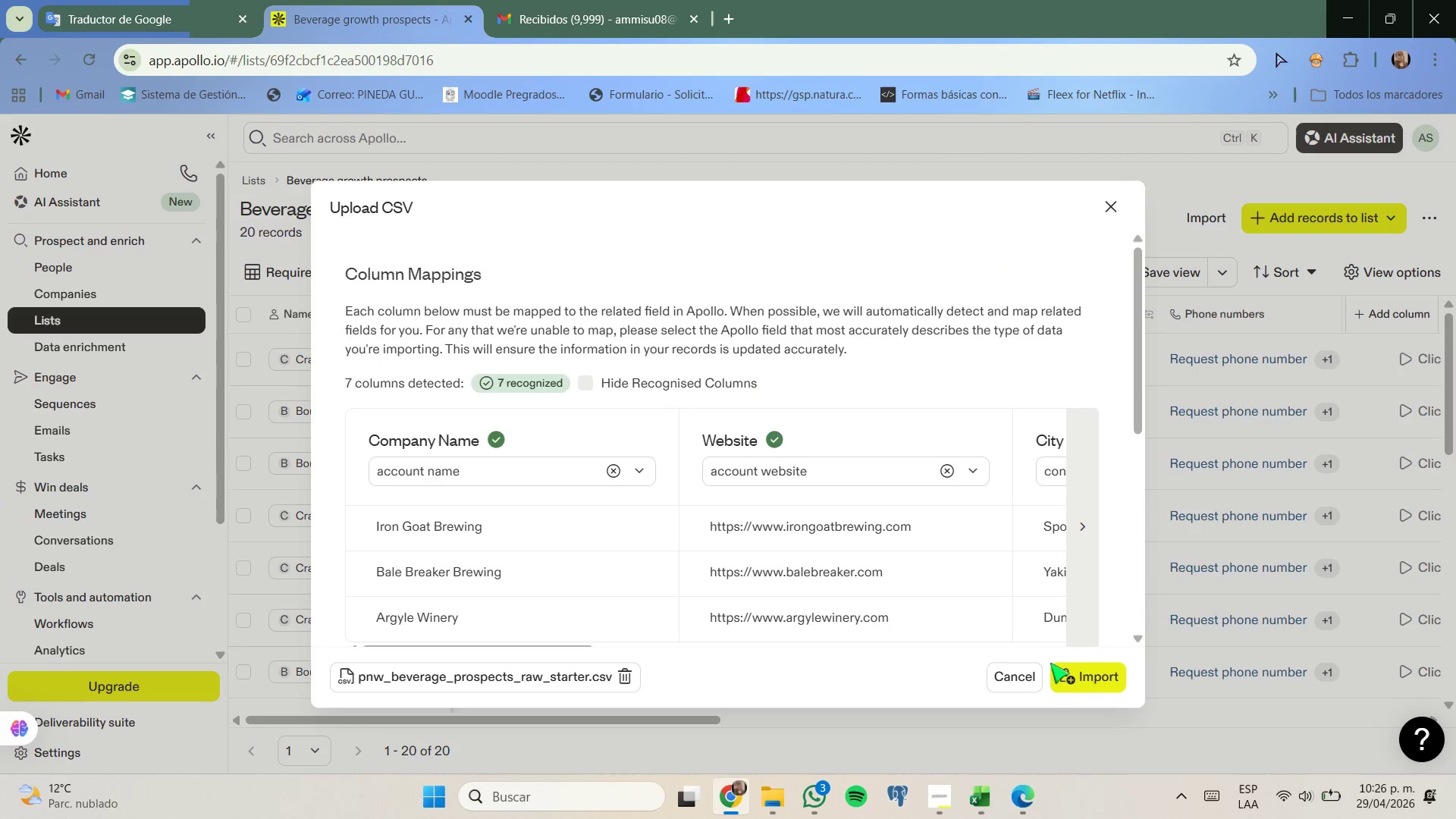 
left_click([1064, 674])
 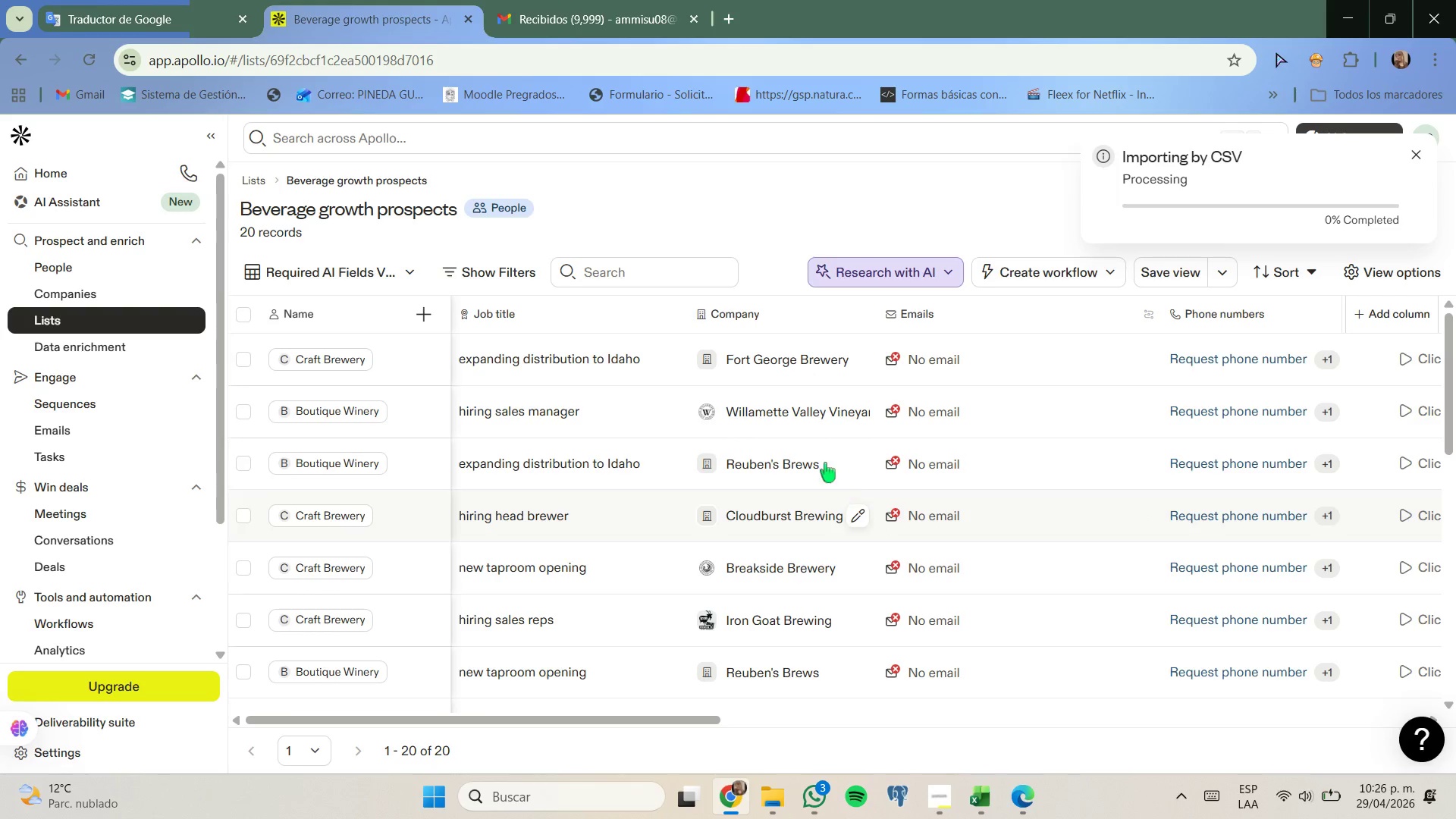 
scroll: coordinate [821, 457], scroll_direction: down, amount: 10.0
 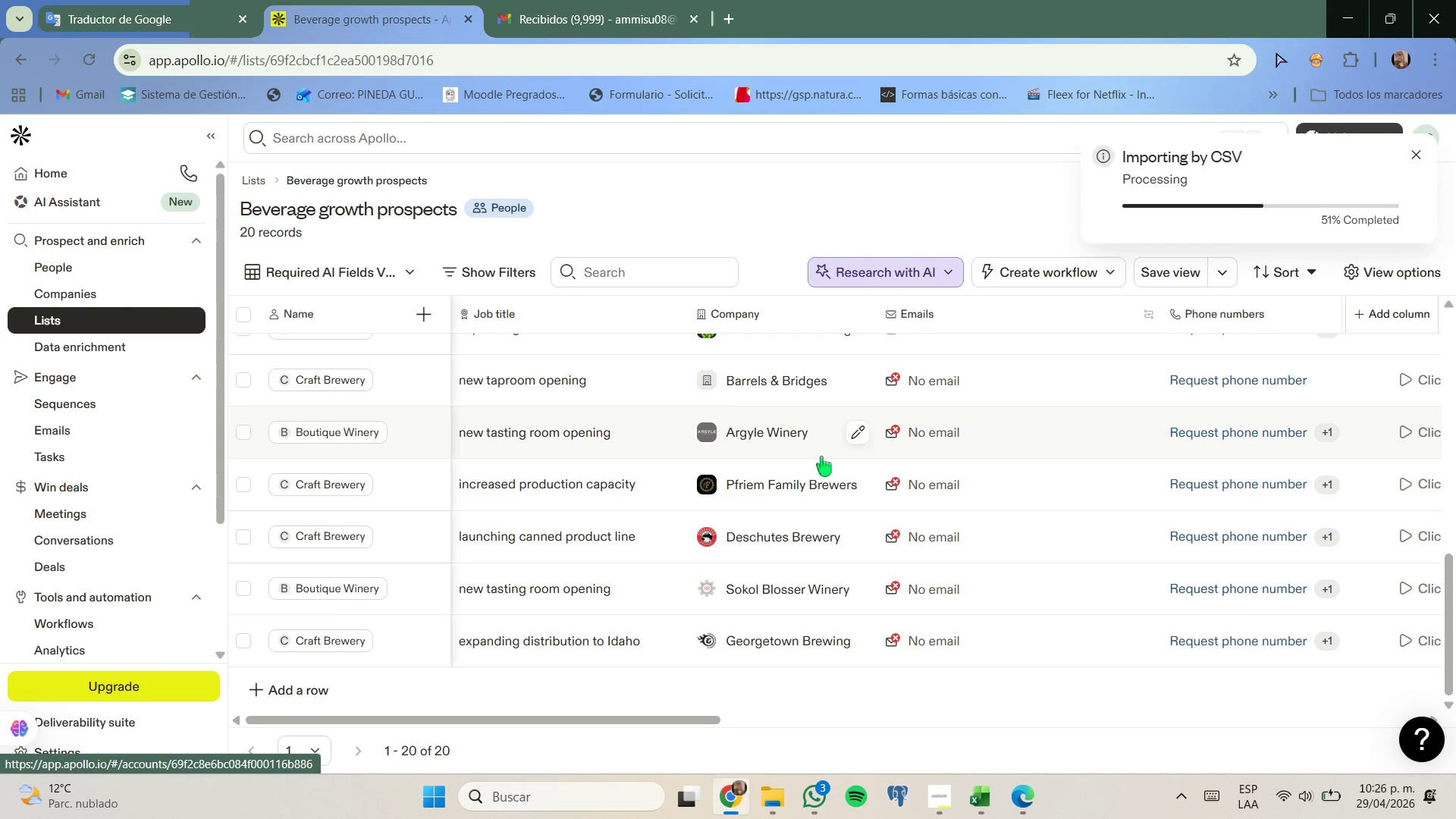 
scroll: coordinate [821, 457], scroll_direction: up, amount: 10.0
 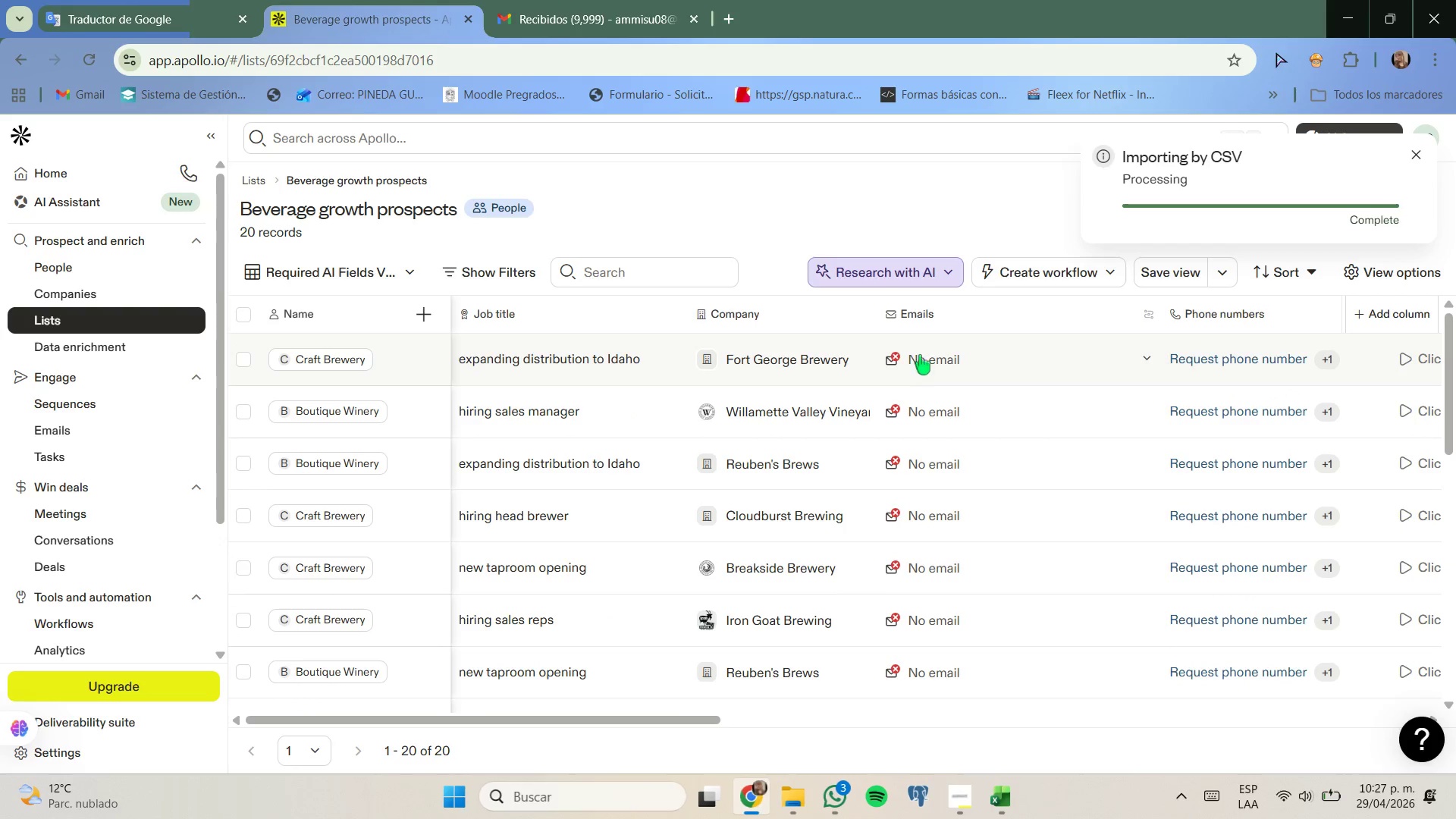 
left_click([893, 356])
 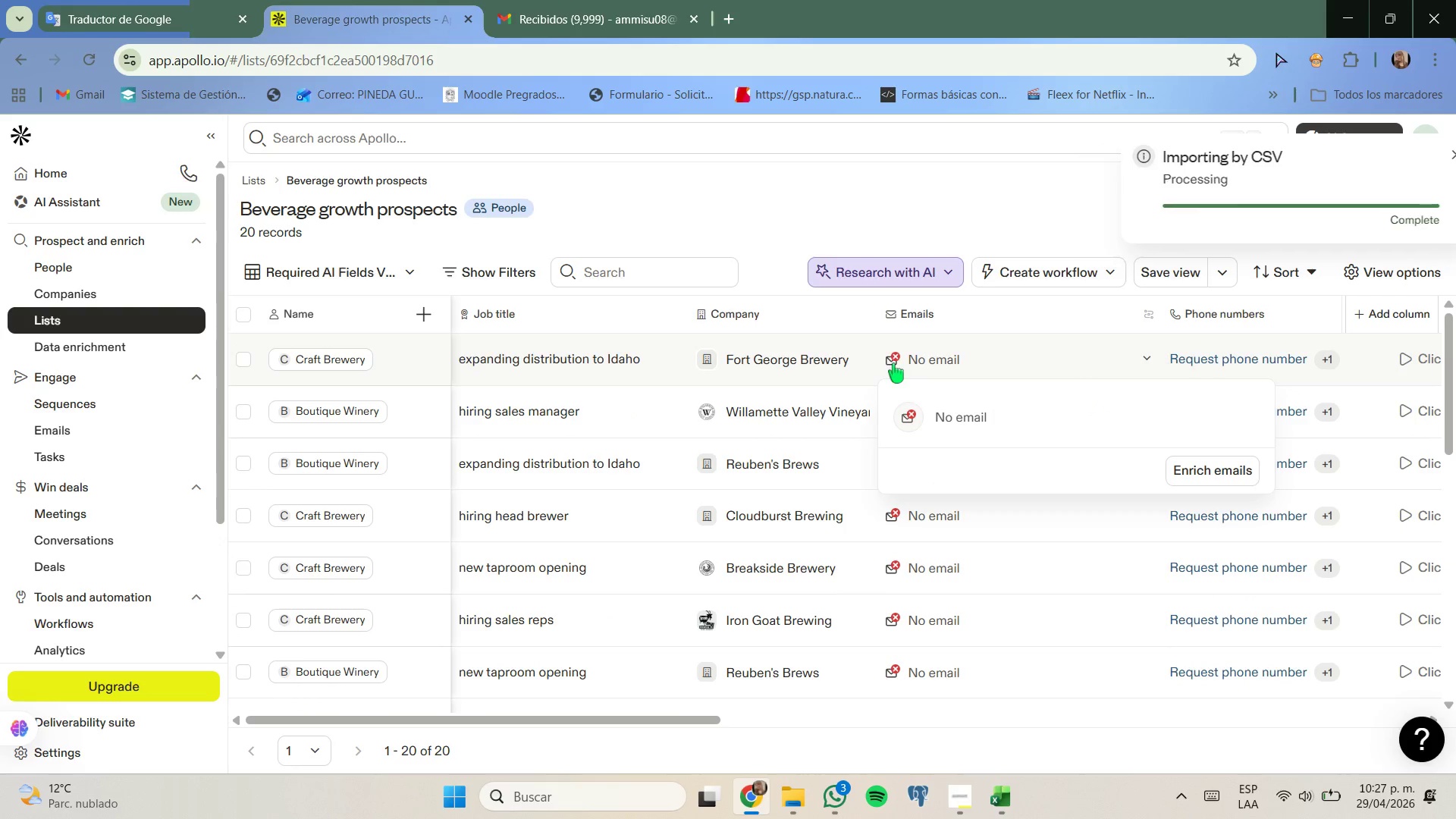 
left_click([1166, 475])
 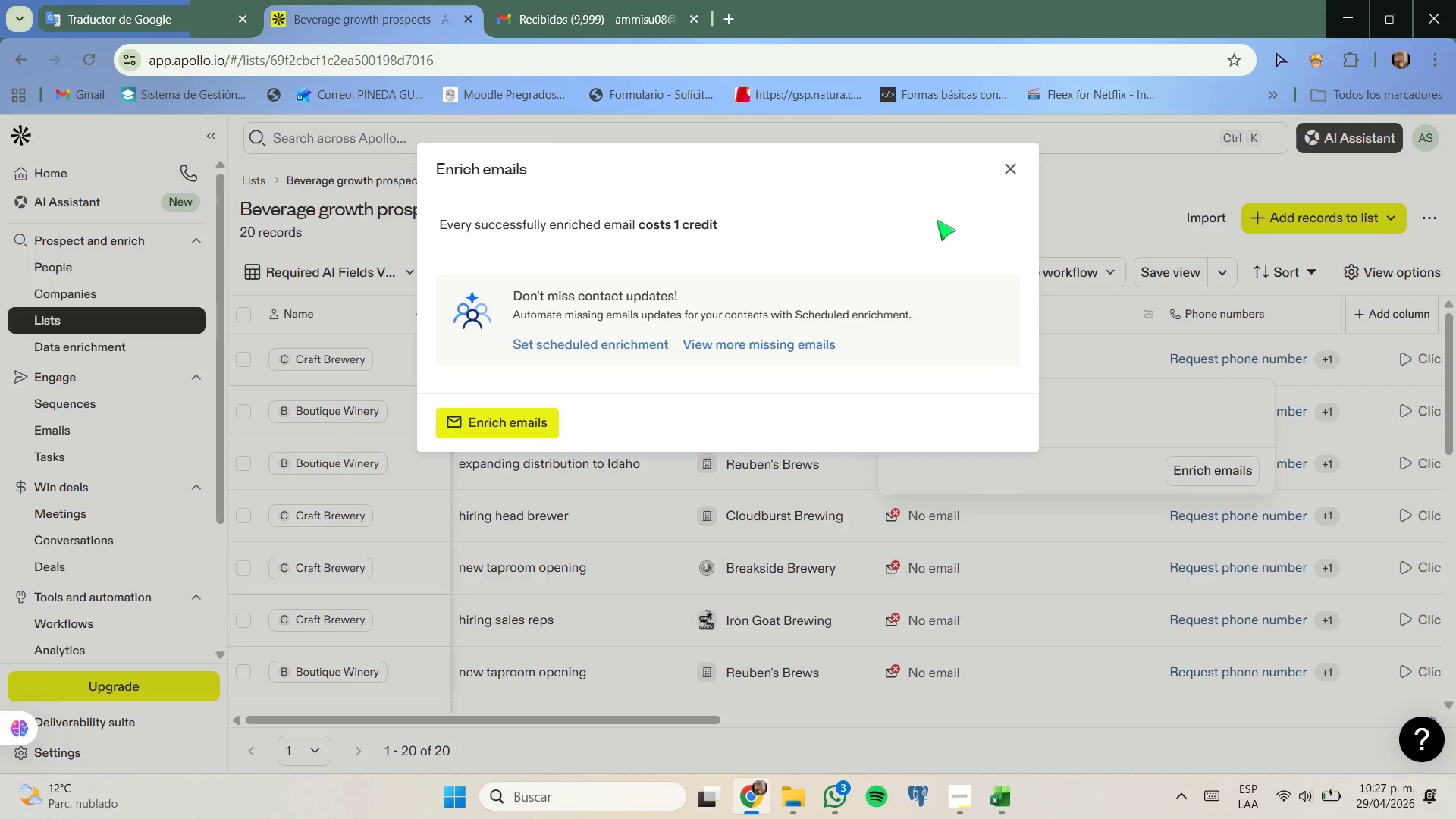 
left_click([1005, 174])
 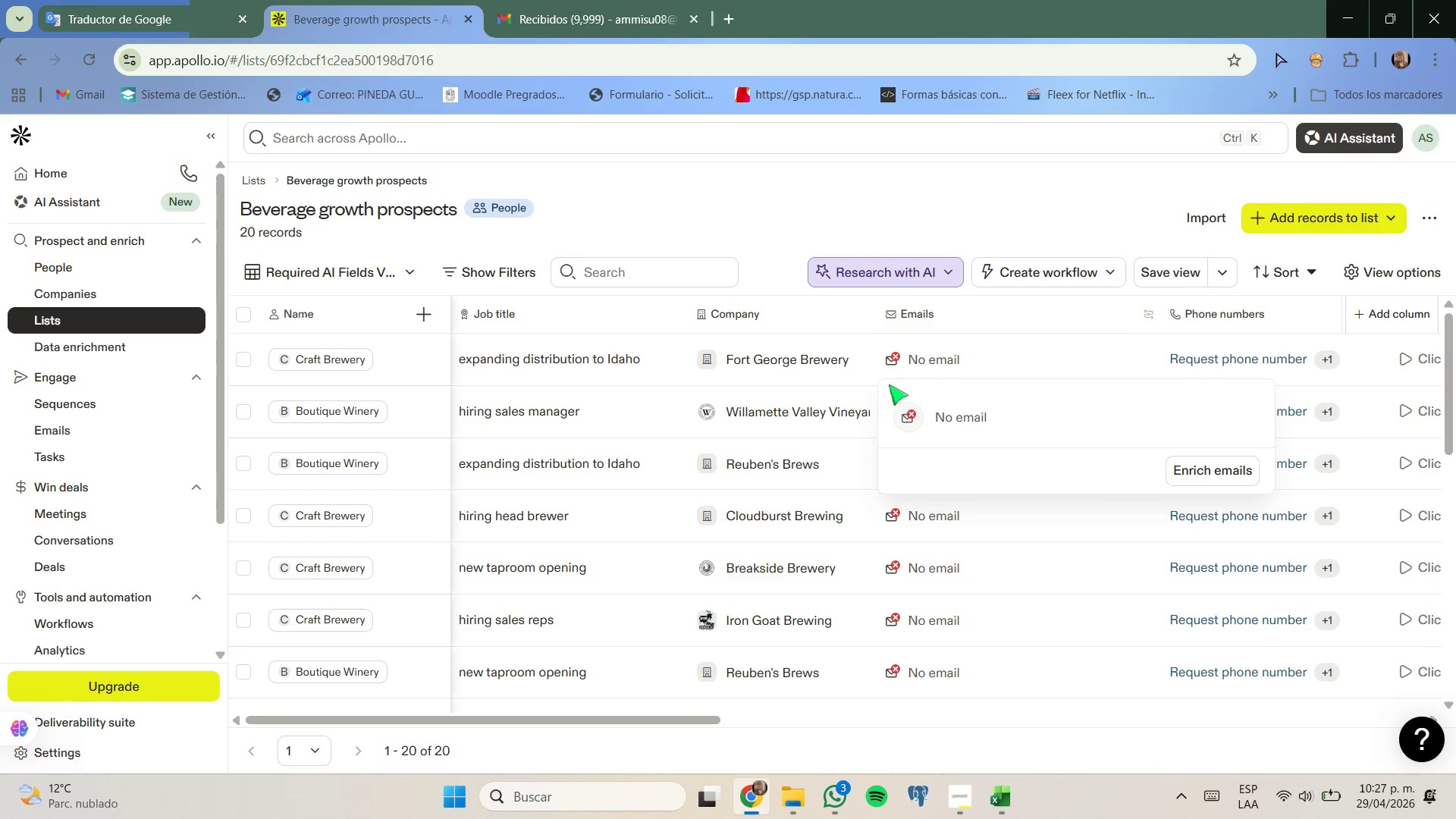 
scroll: coordinate [806, 425], scroll_direction: down, amount: 20.0
 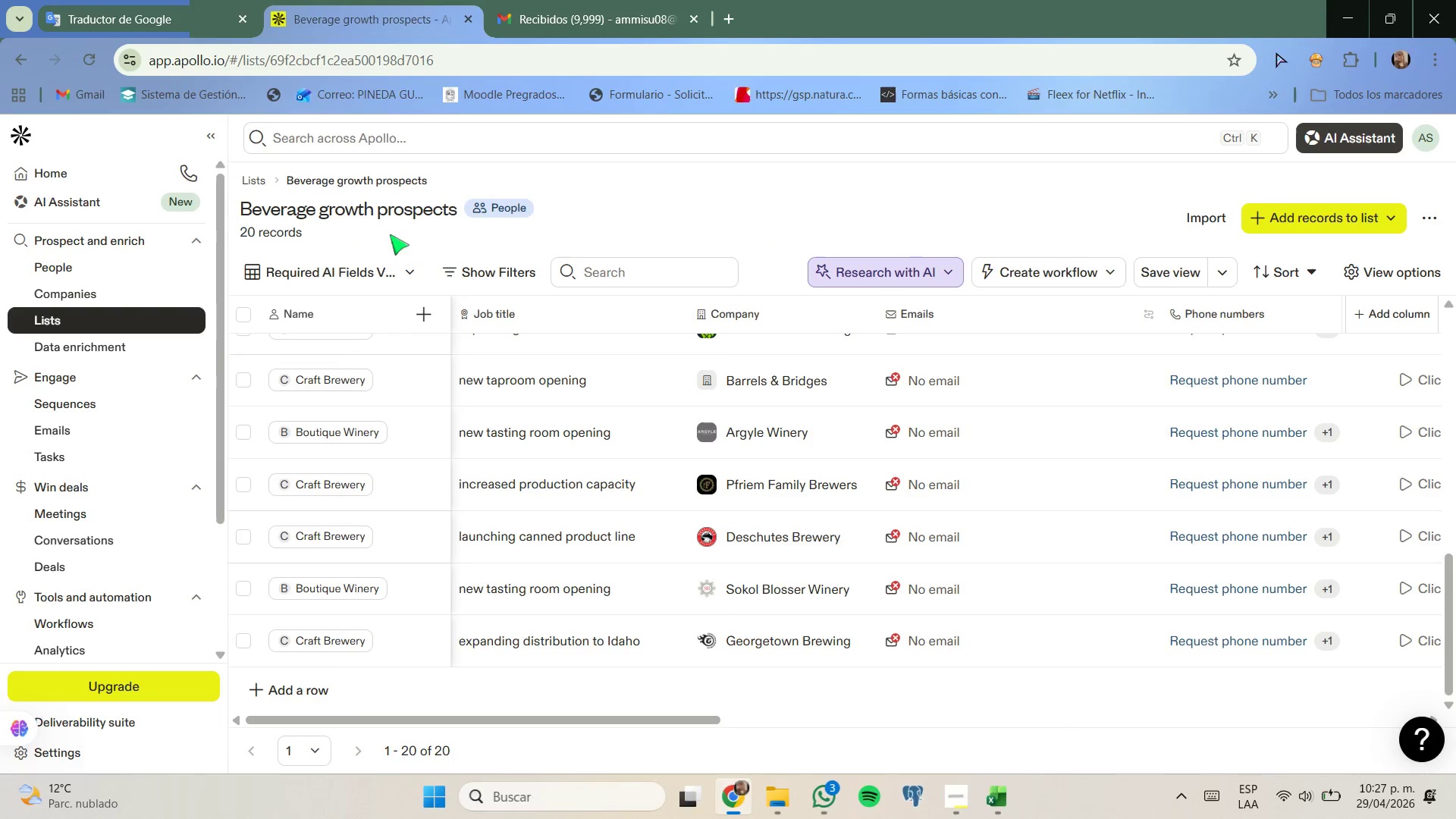 
left_click([77, 54])
 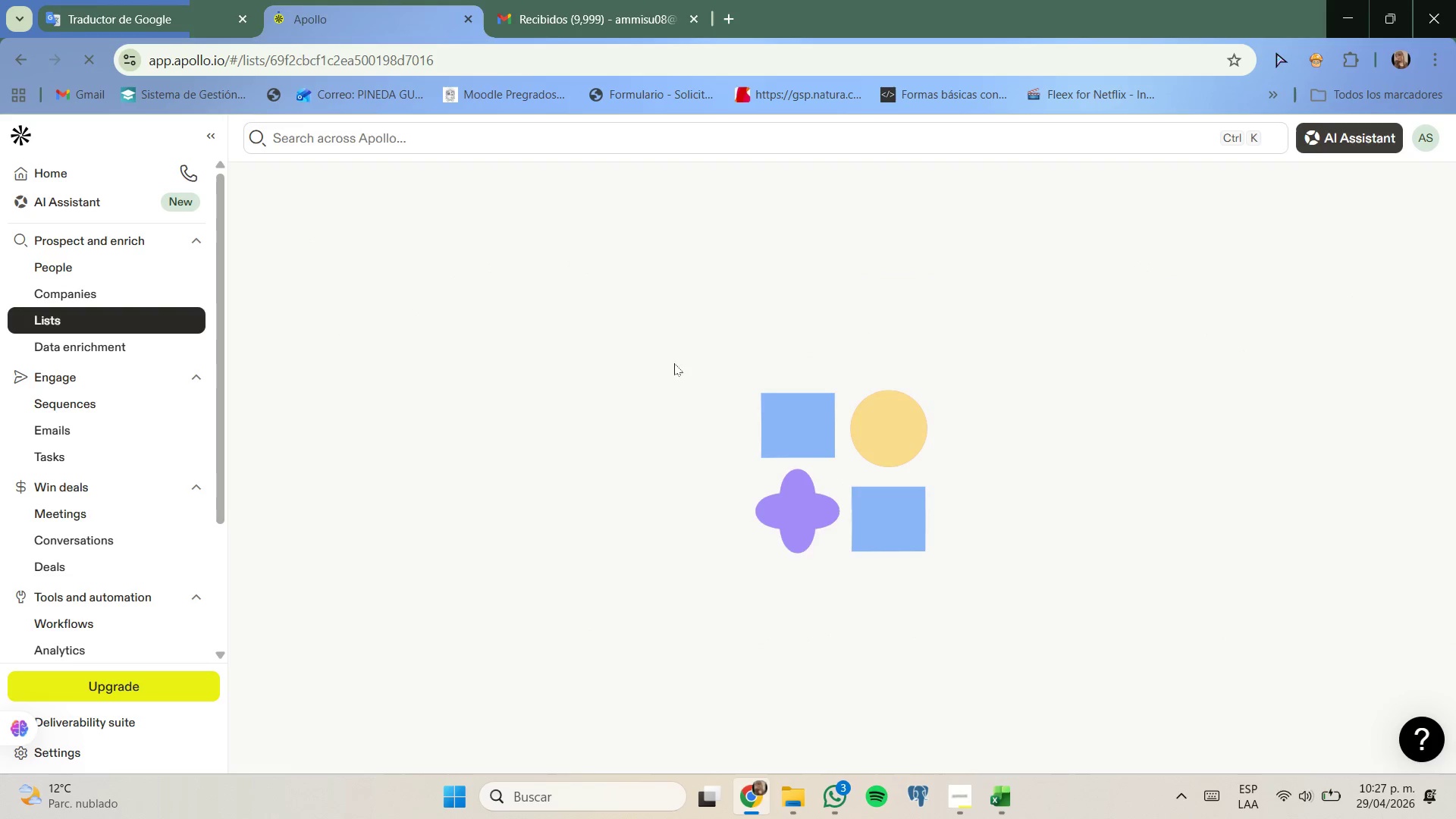 
wait(11.78)
 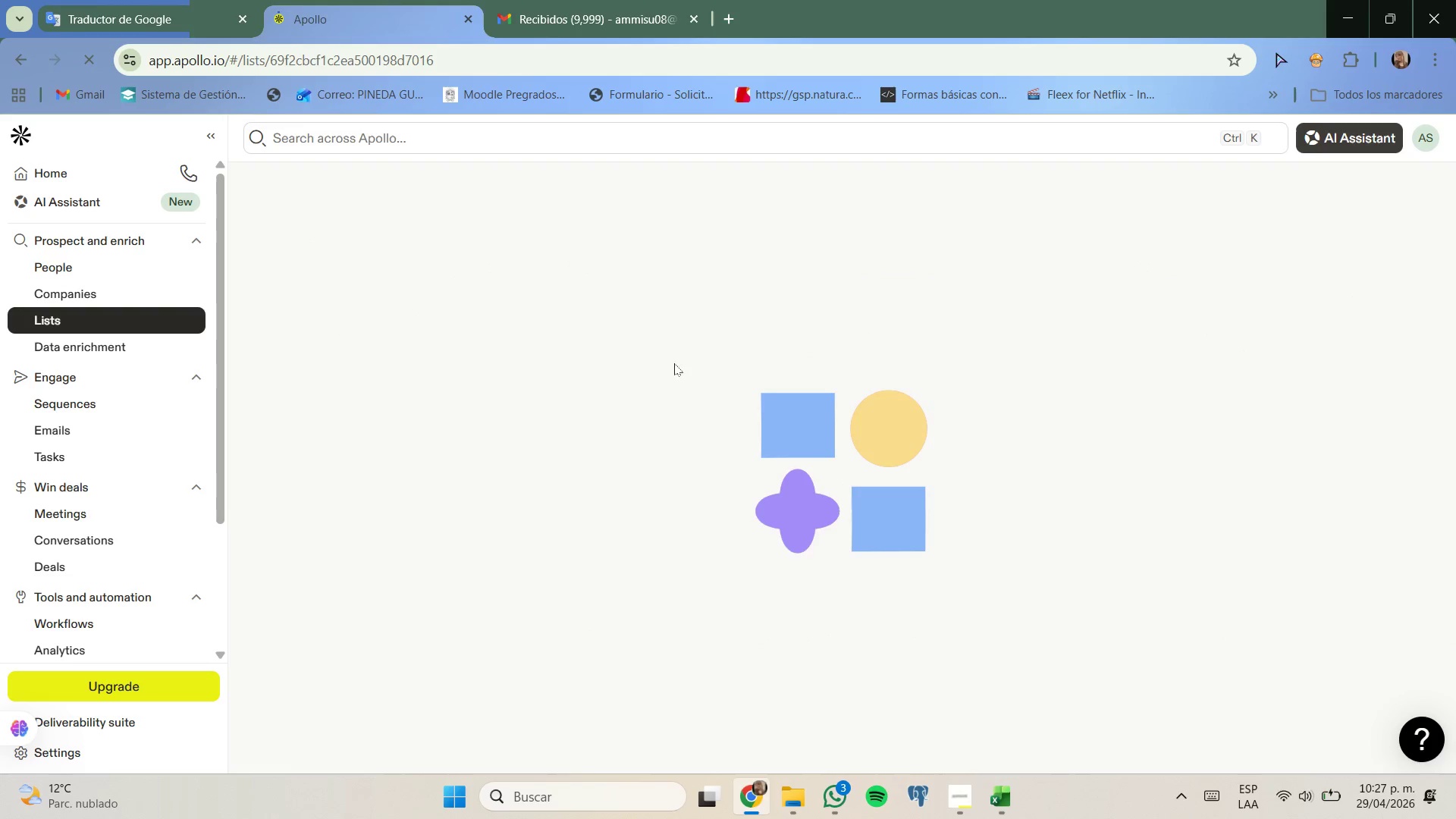 
scroll: coordinate [648, 391], scroll_direction: down, amount: 14.0
 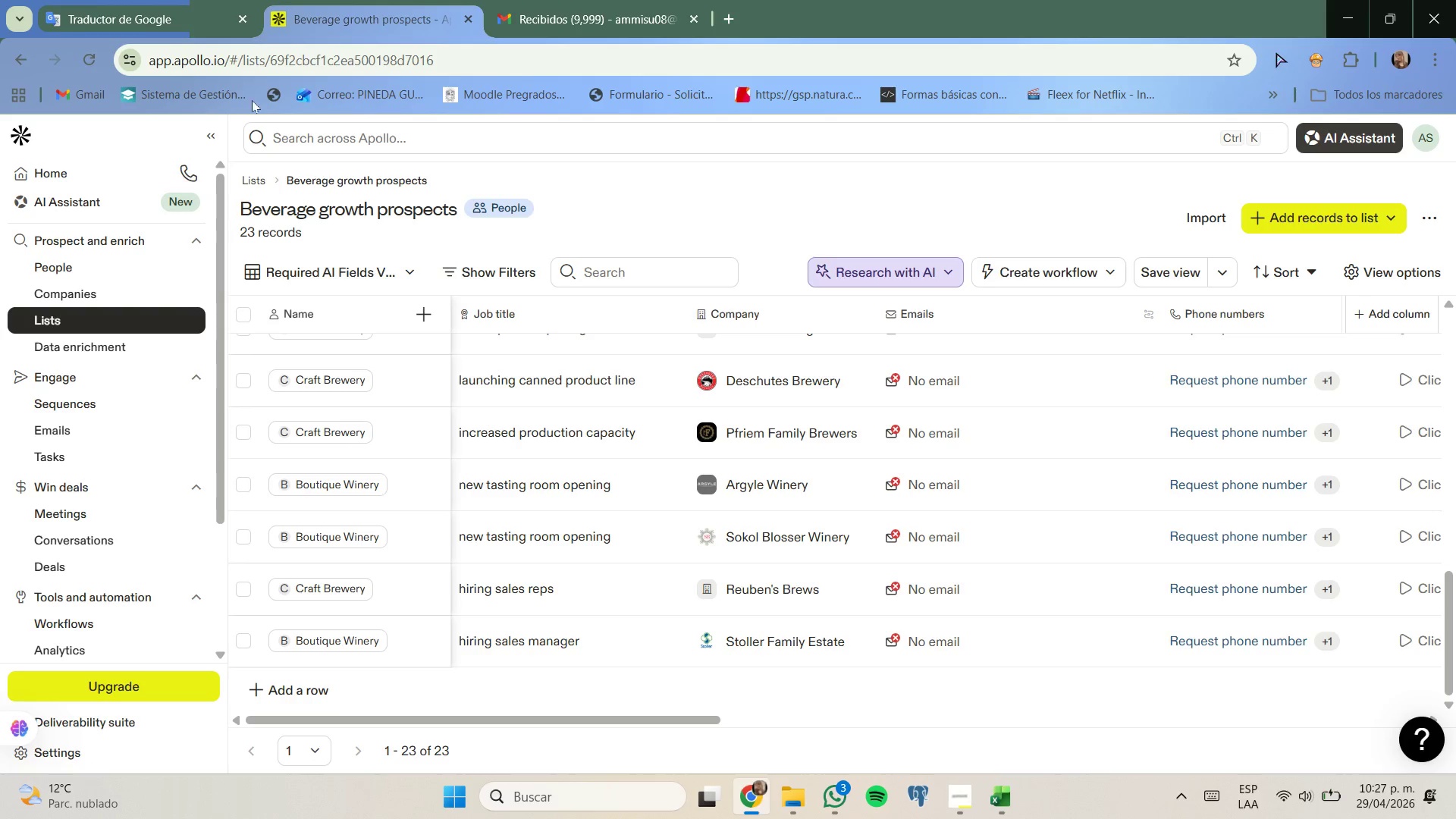 
left_click([89, 53])
 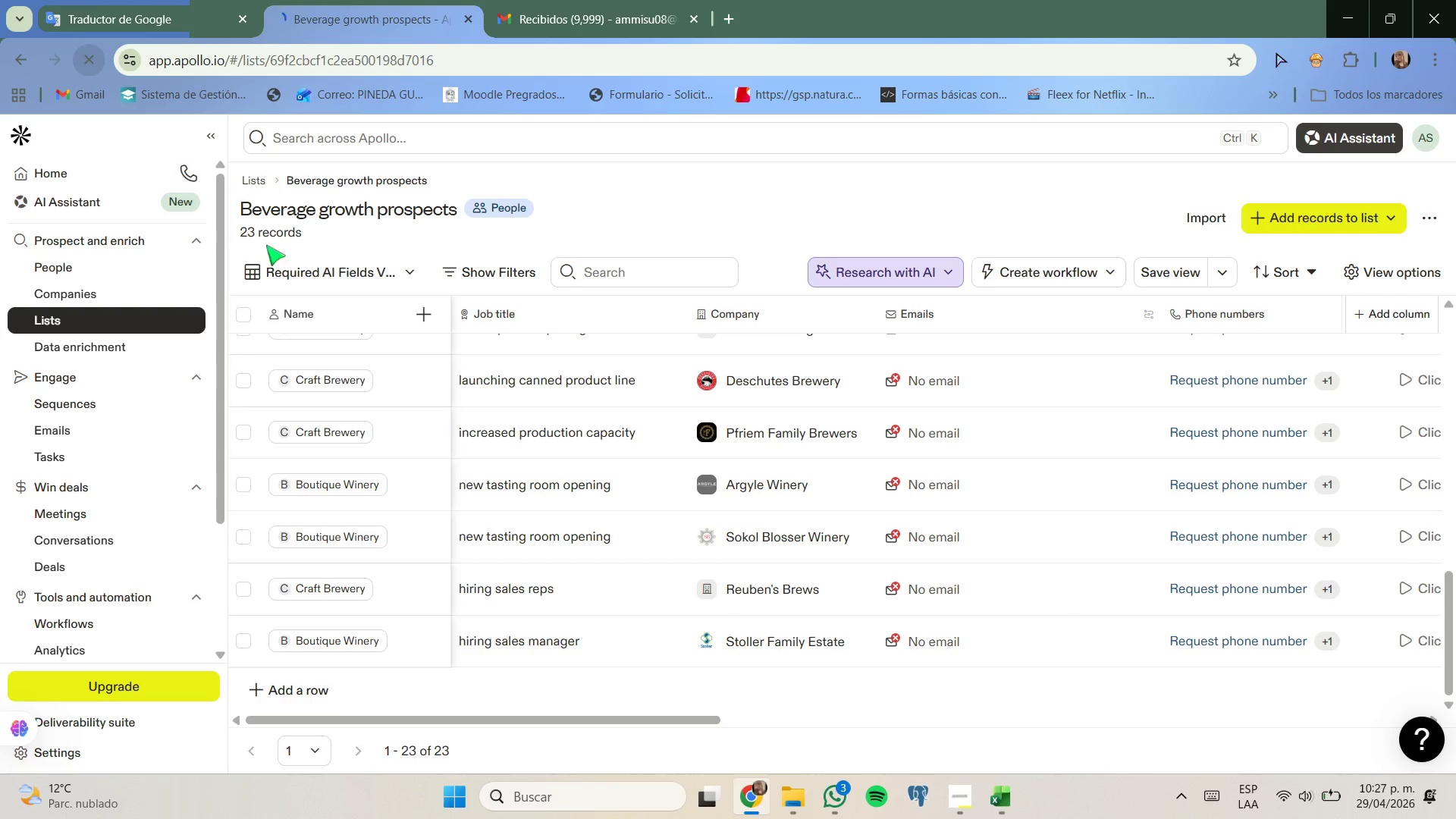 
mouse_move([575, 485])
 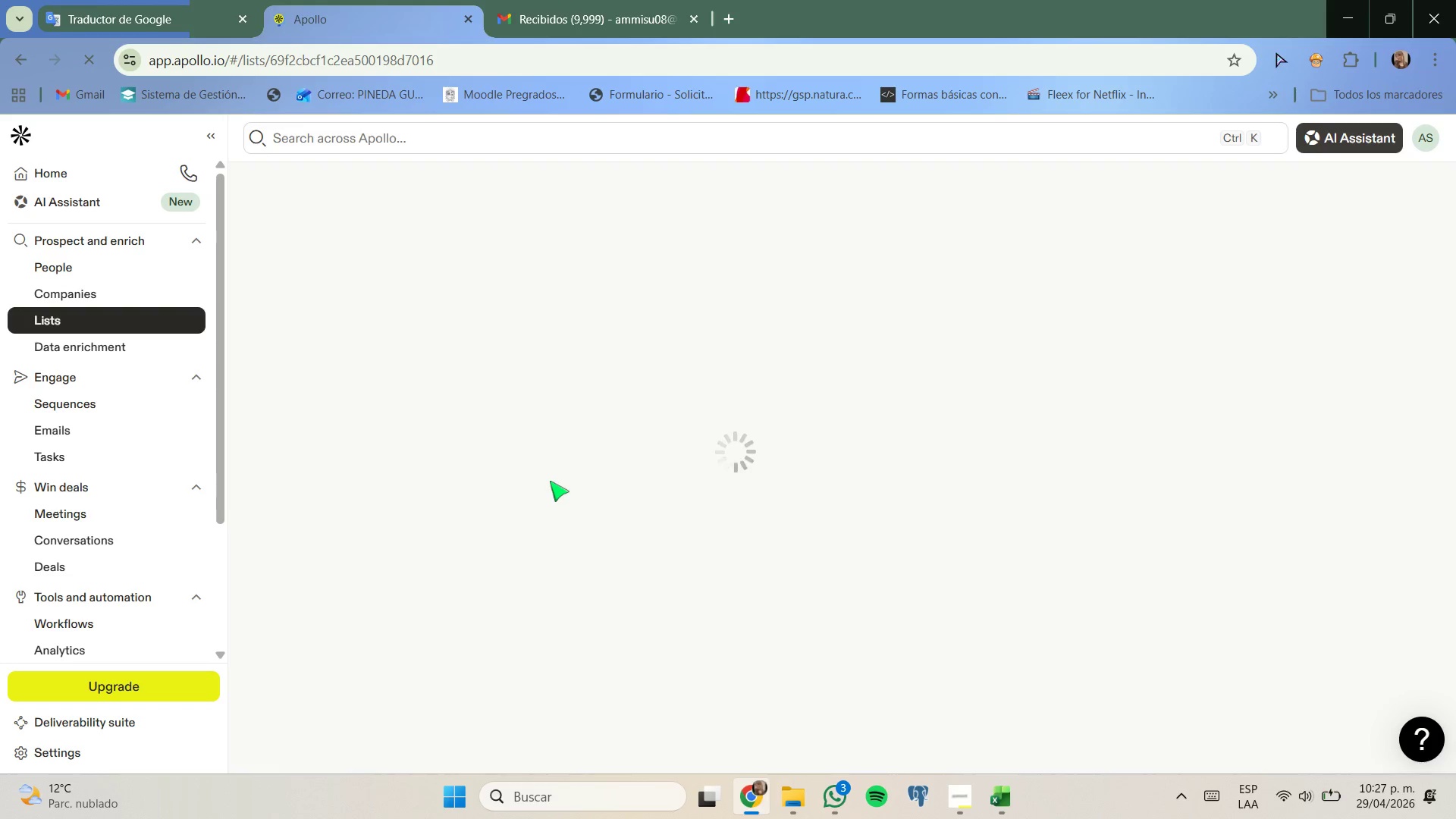 
scroll: coordinate [550, 481], scroll_direction: down, amount: 15.0
 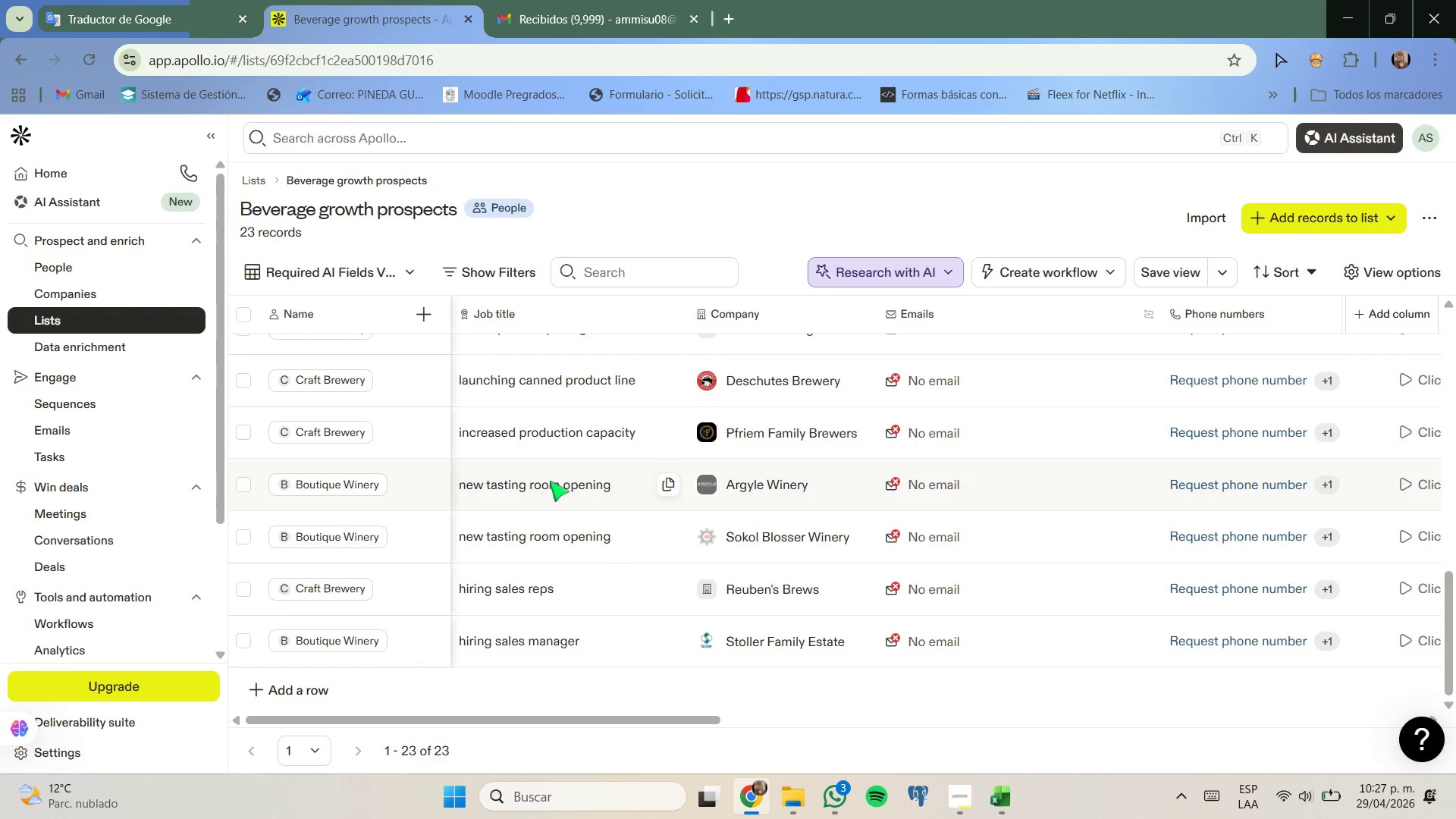 
scroll: coordinate [551, 470], scroll_direction: up, amount: 16.0
 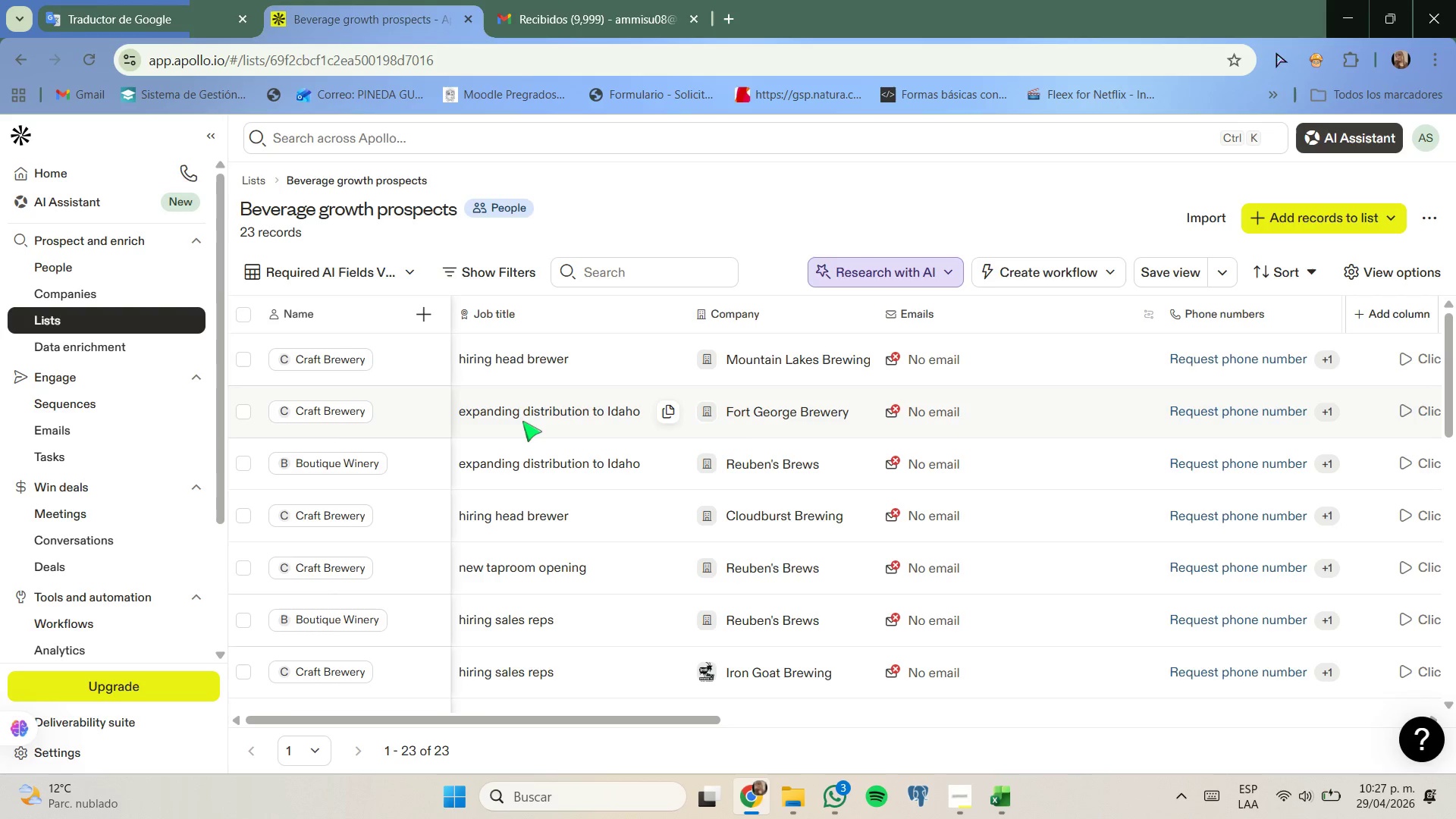 
scroll: coordinate [544, 461], scroll_direction: down, amount: 17.0
 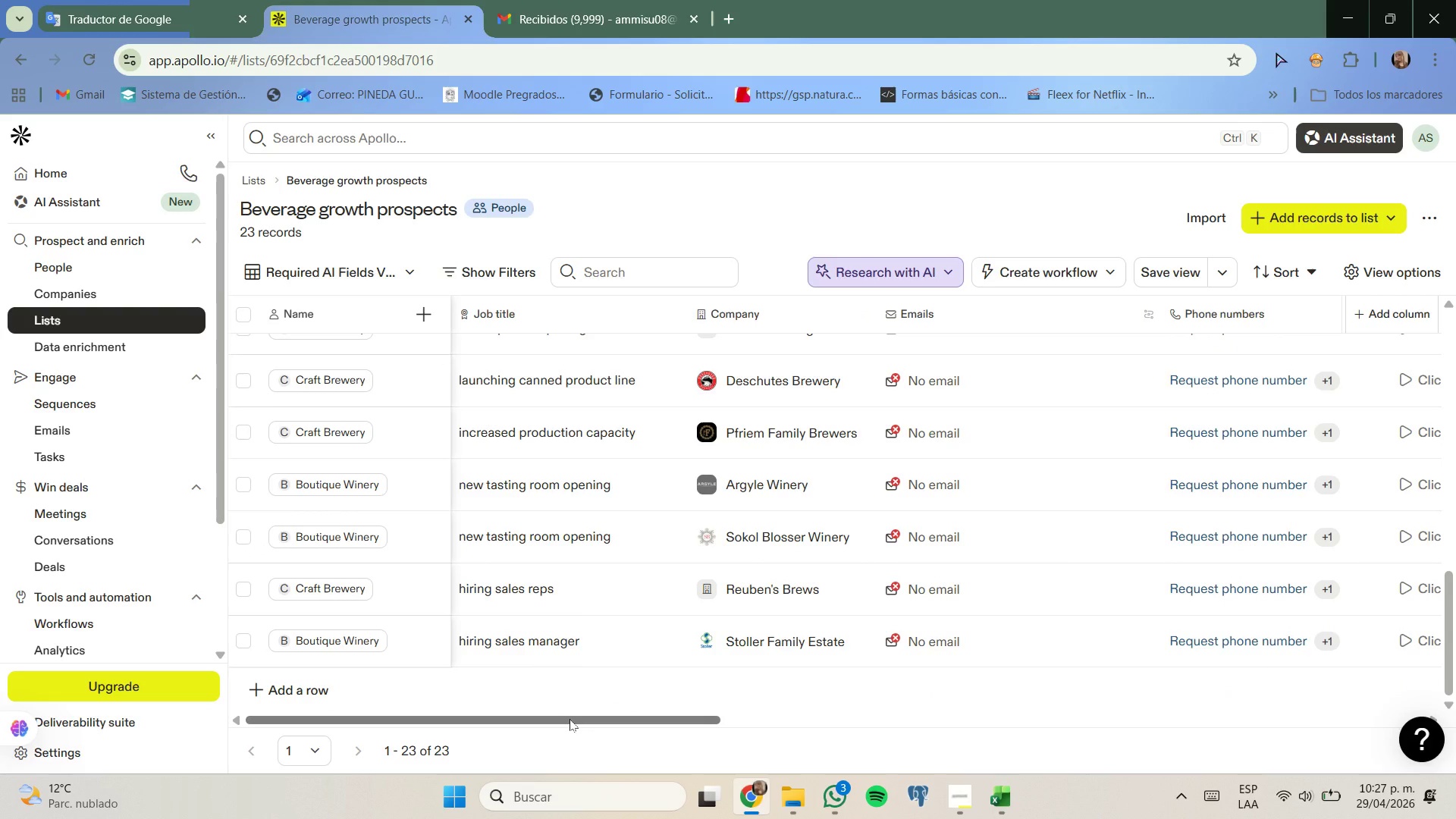 
left_click_drag(start_coordinate=[570, 719], to_coordinate=[920, 762])
 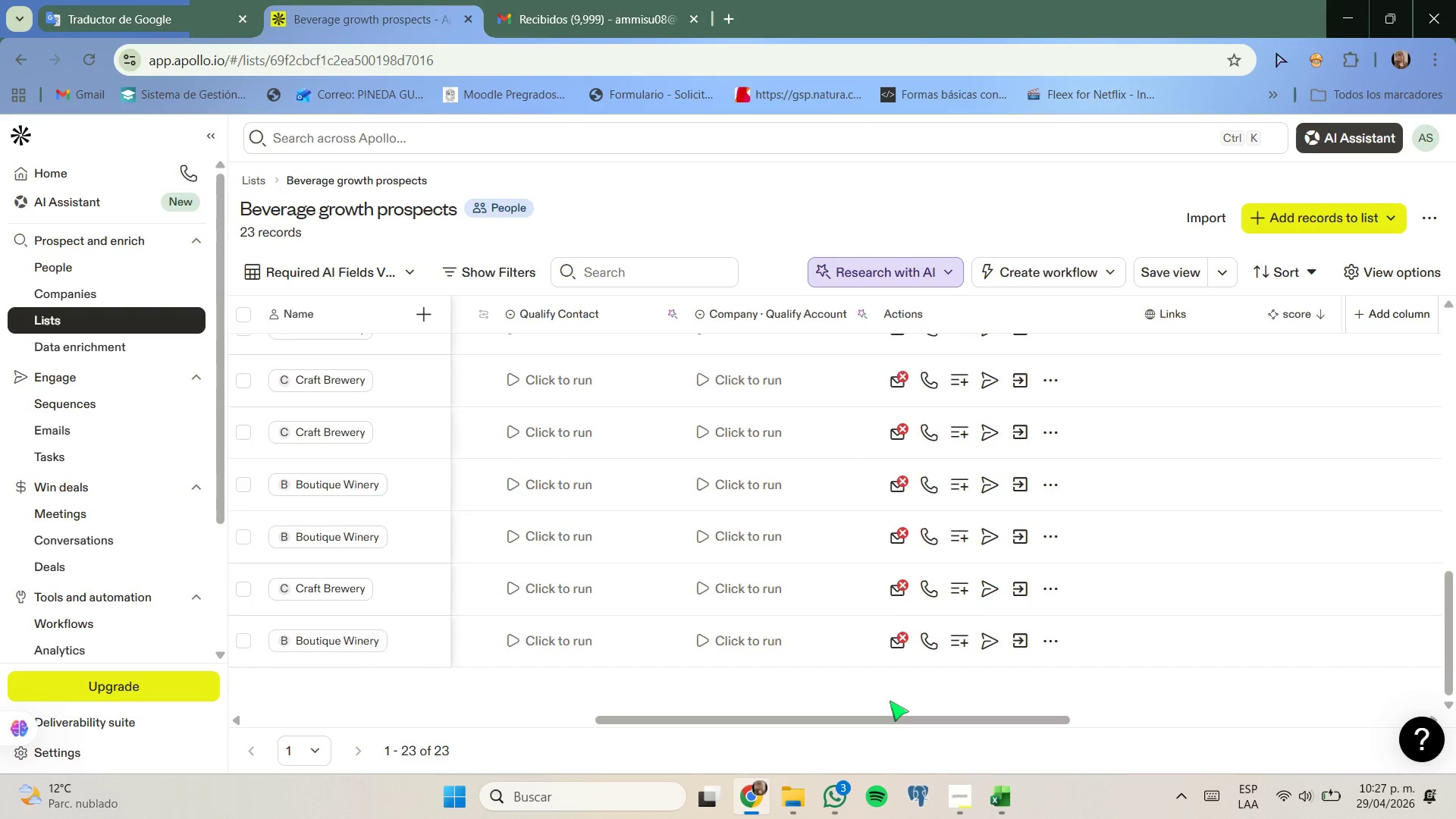 
scroll: coordinate [890, 701], scroll_direction: up, amount: 13.0
 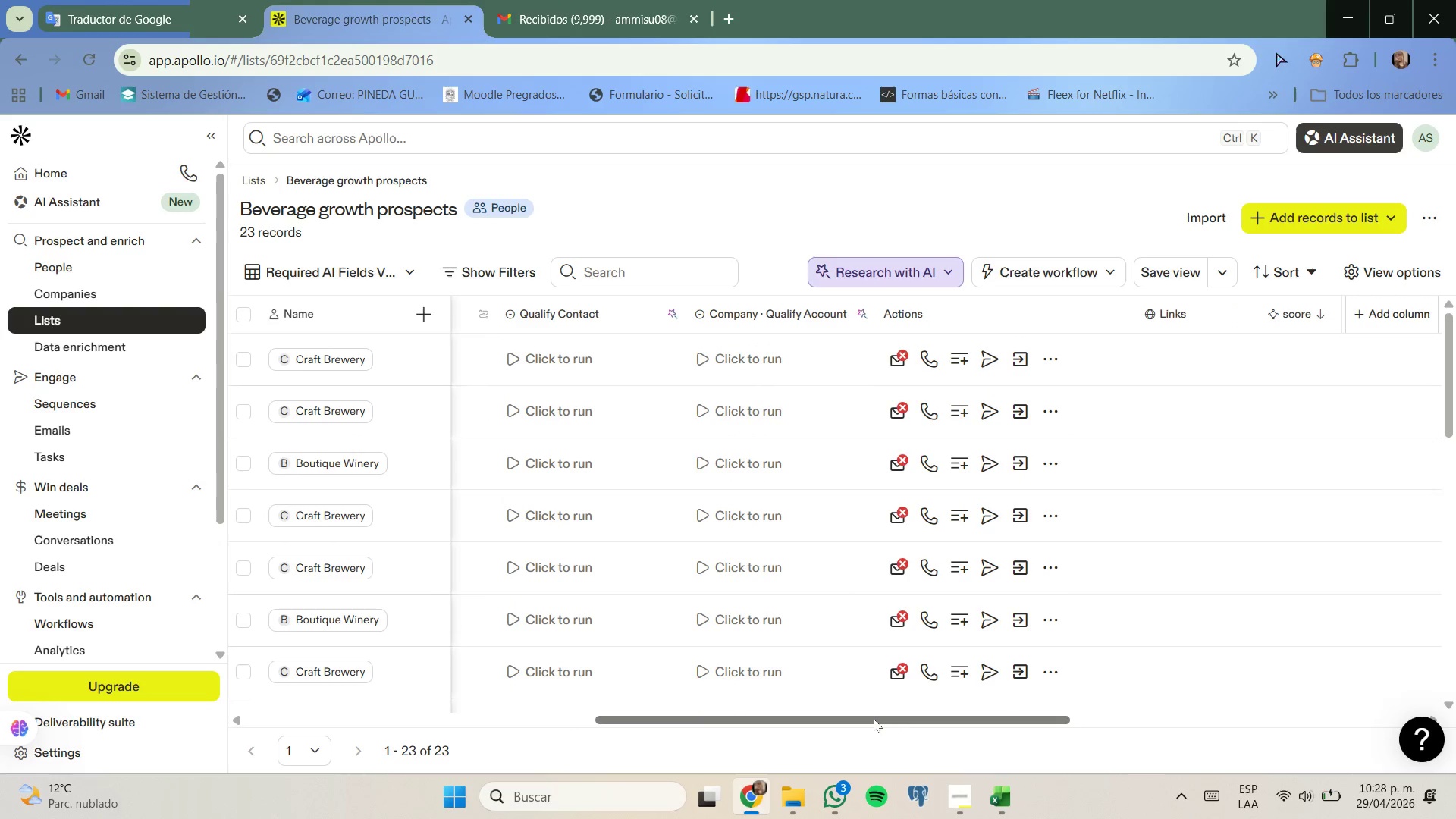 
left_click_drag(start_coordinate=[874, 718], to_coordinate=[1073, 768])
 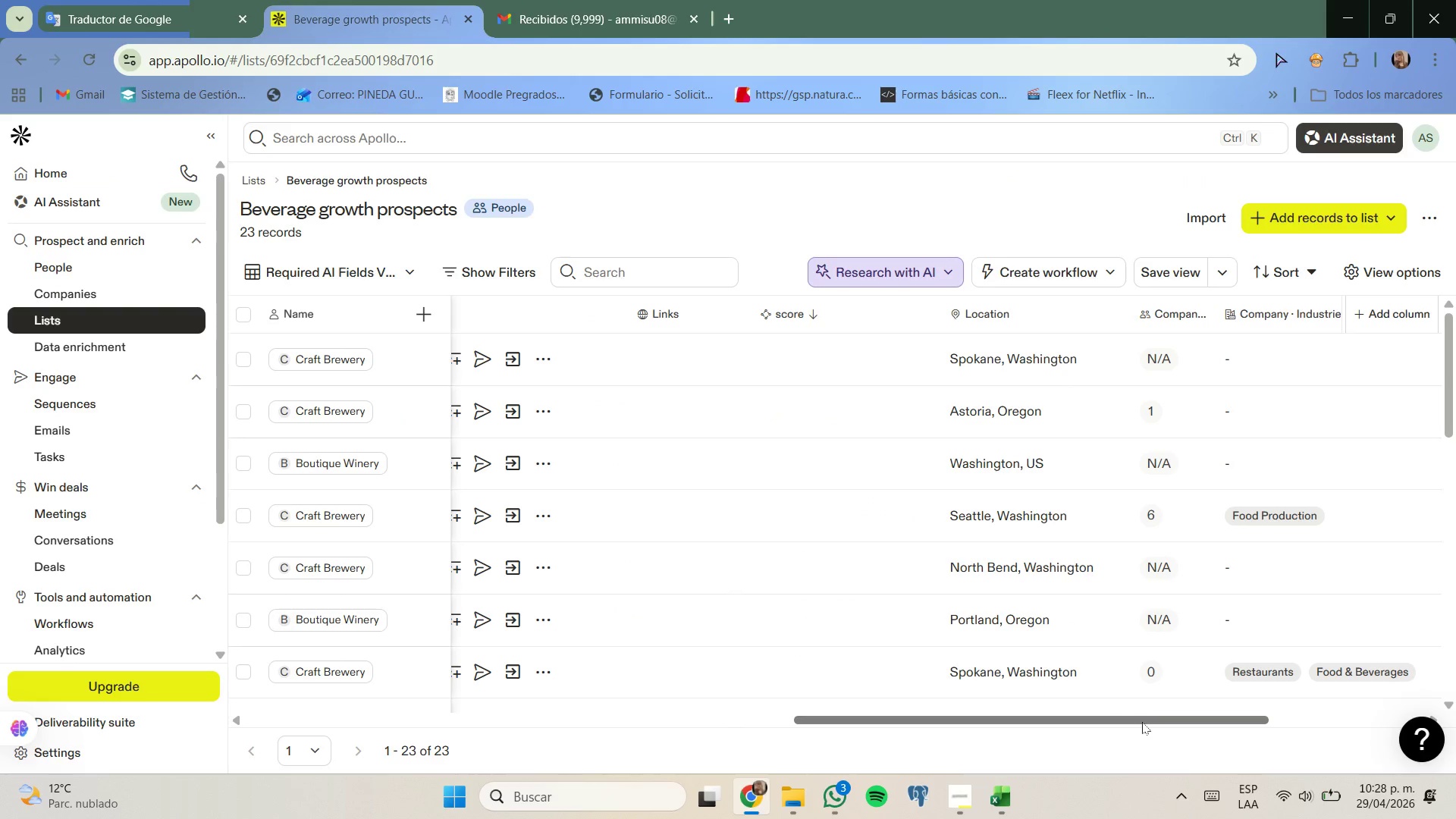 
left_click_drag(start_coordinate=[1141, 719], to_coordinate=[1310, 751])
 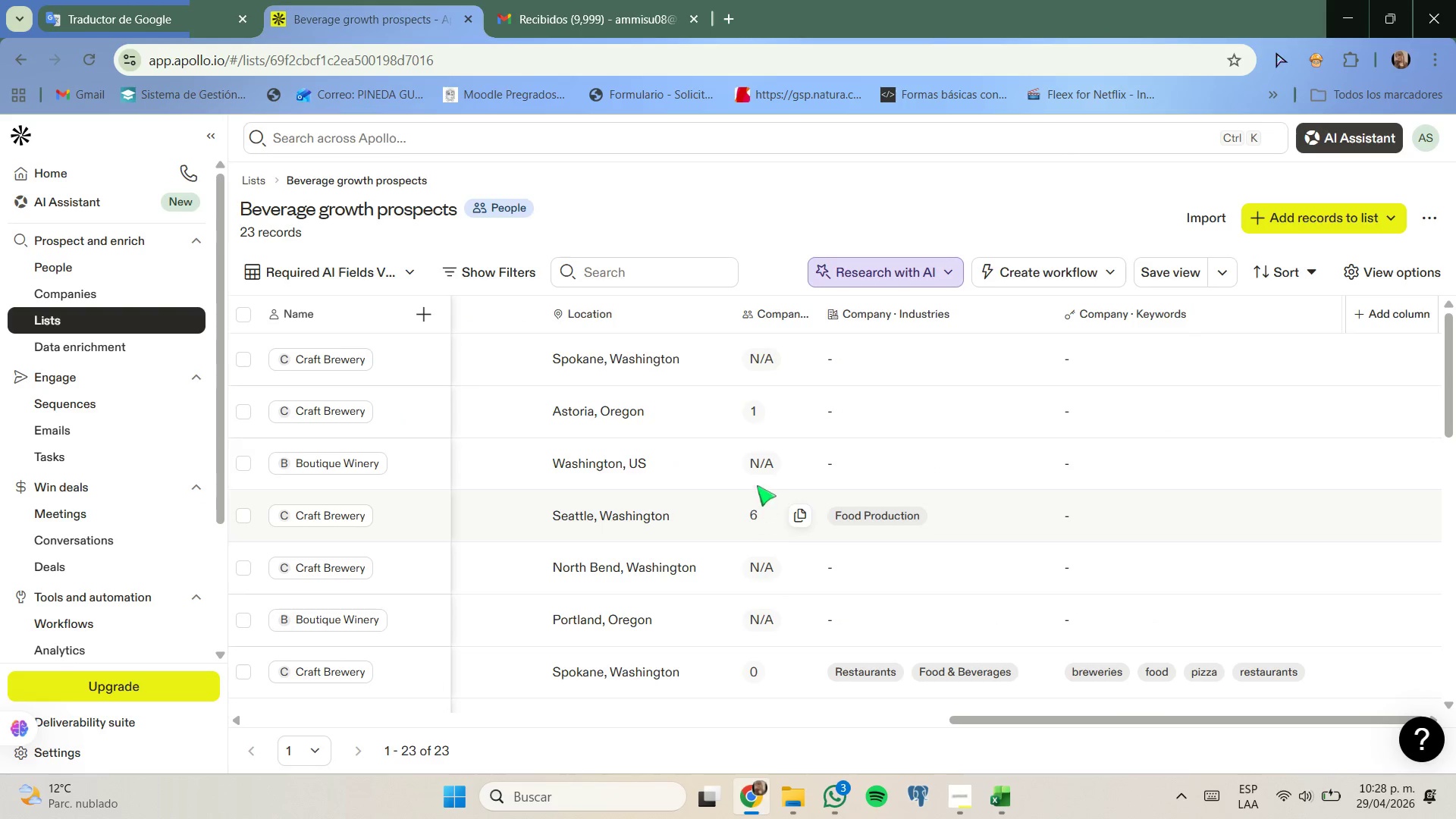 
mouse_move([802, 331])
 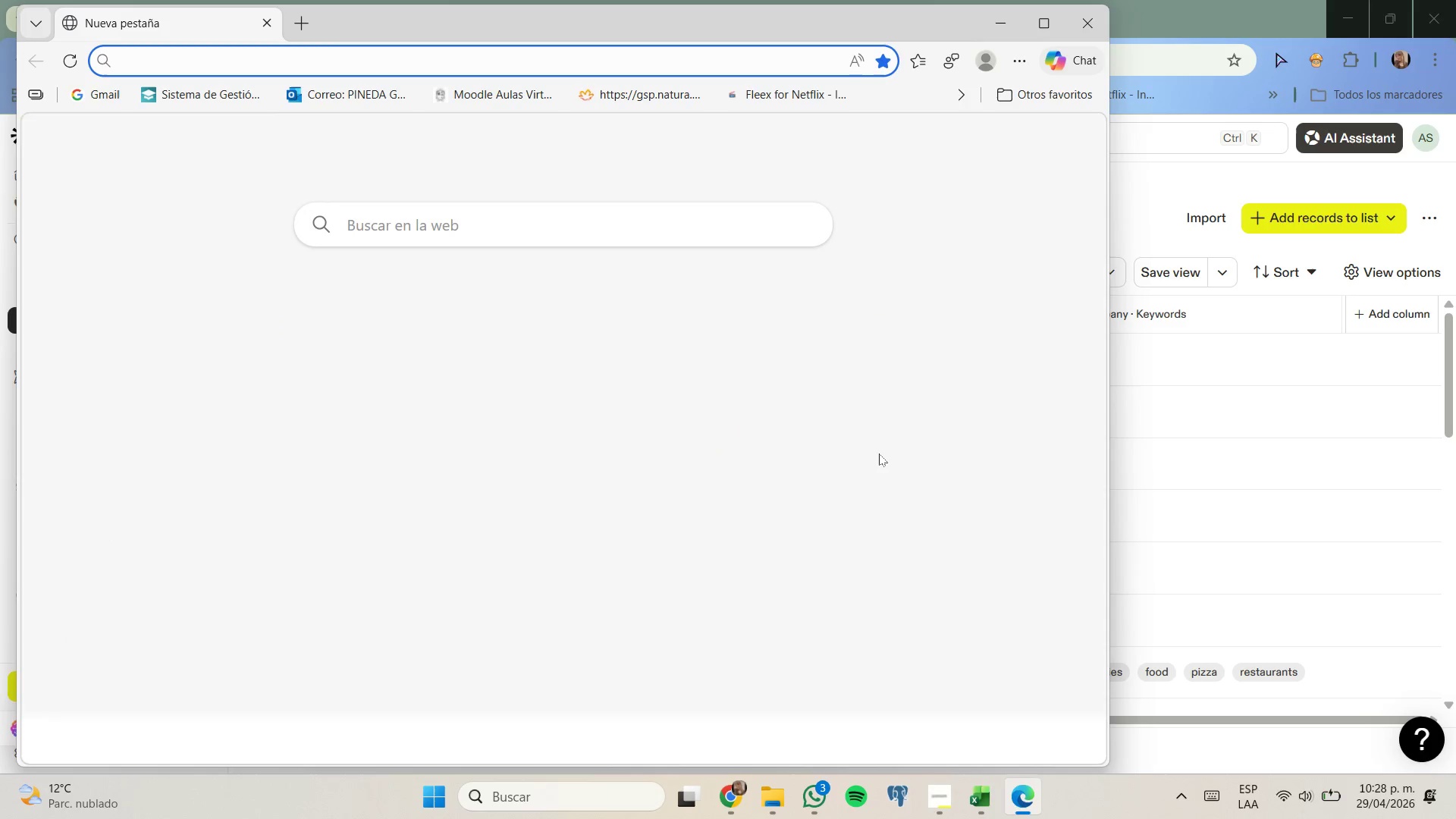 
left_click([1081, 30])
 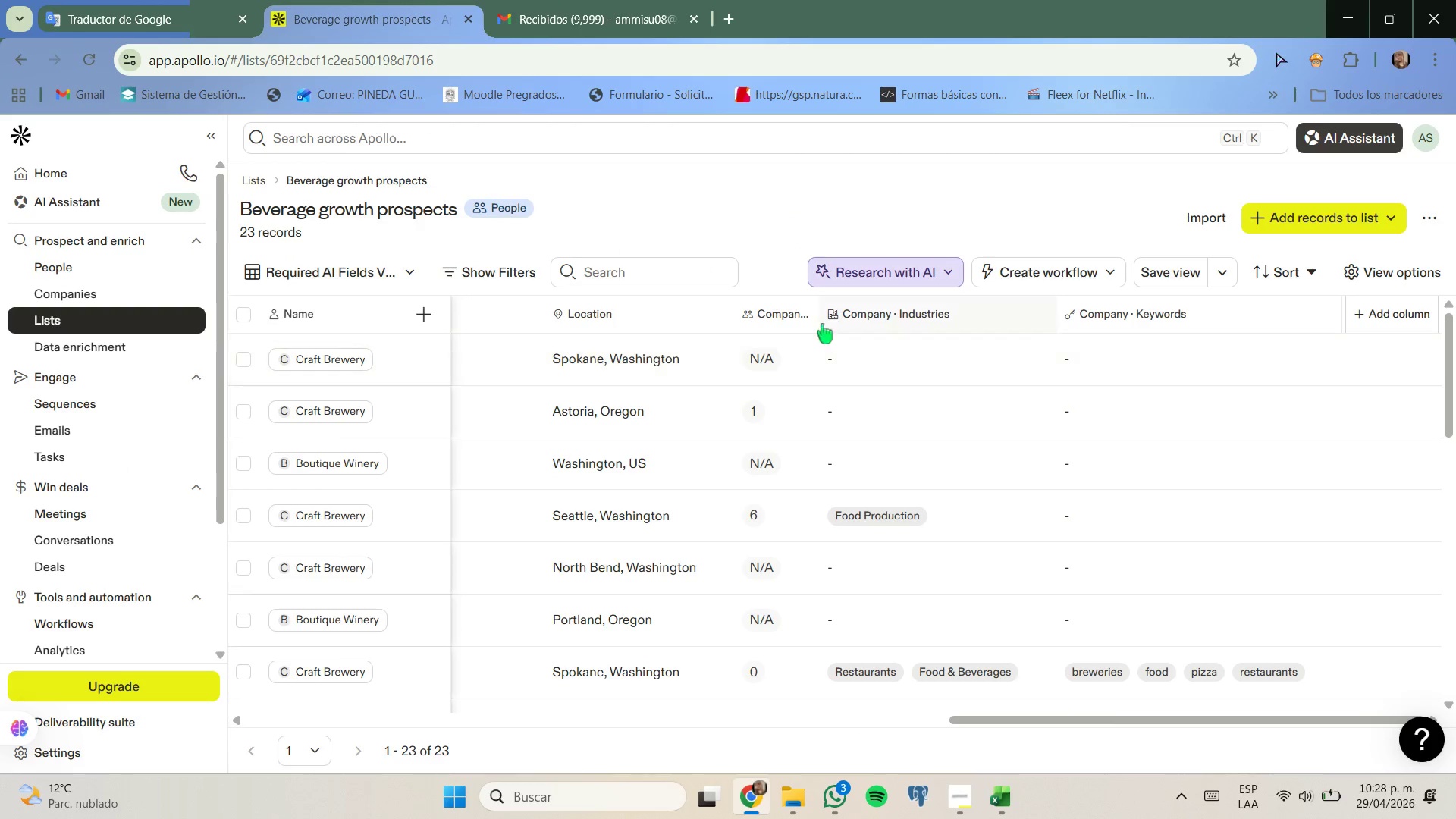 
mouse_move([783, 335])
 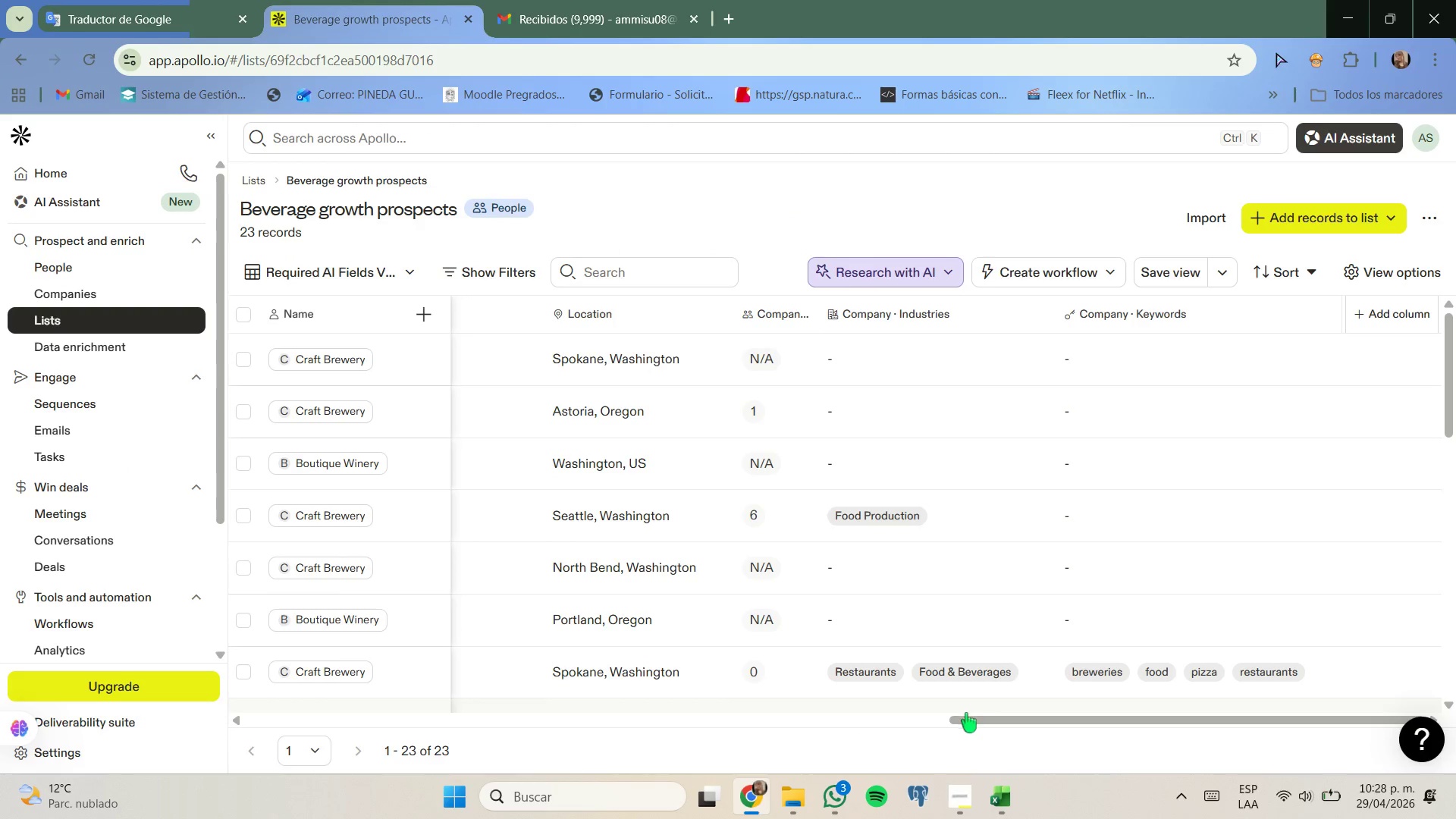 
left_click_drag(start_coordinate=[965, 717], to_coordinate=[532, 645])
 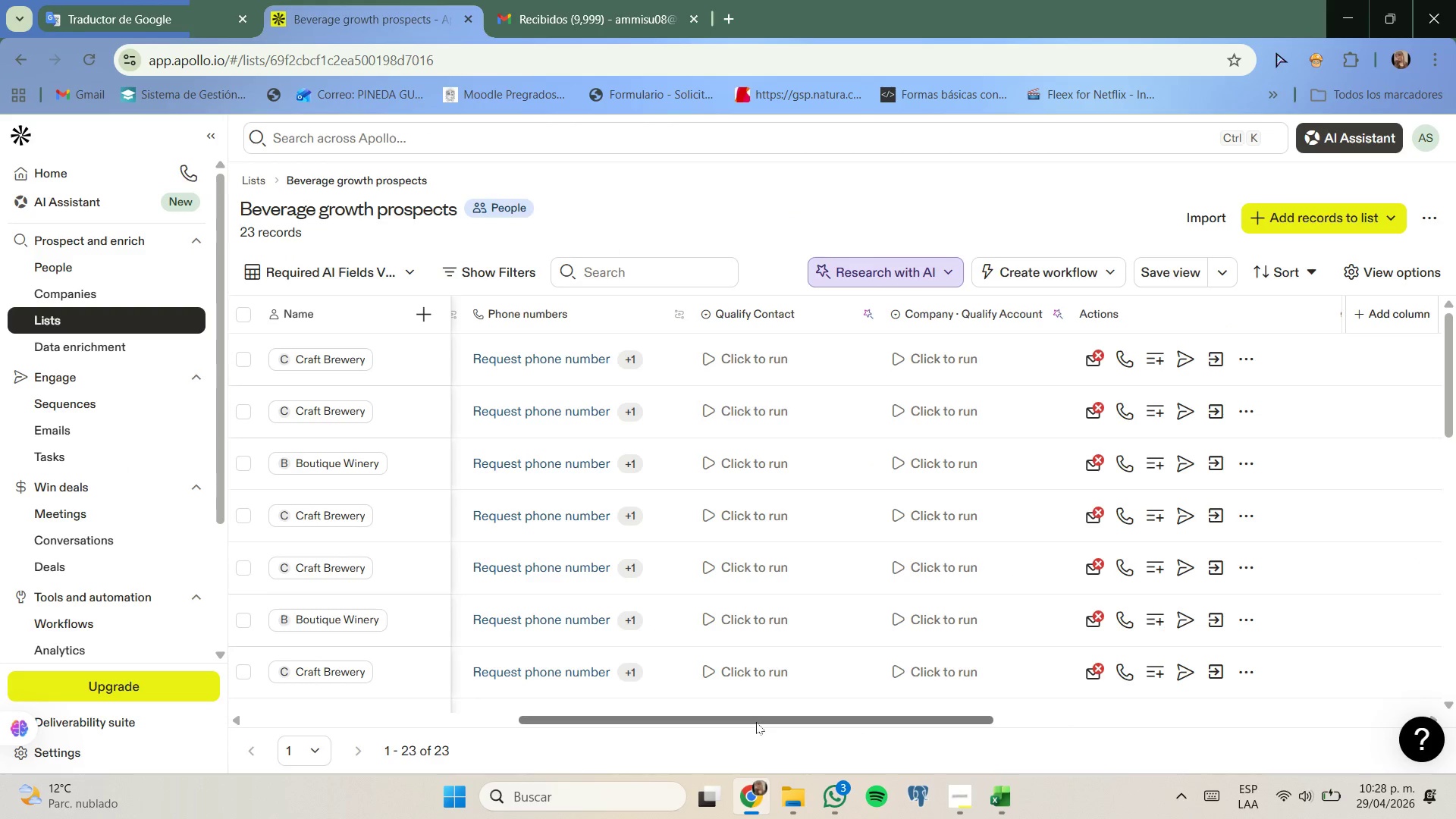 
left_click_drag(start_coordinate=[755, 721], to_coordinate=[698, 719])
 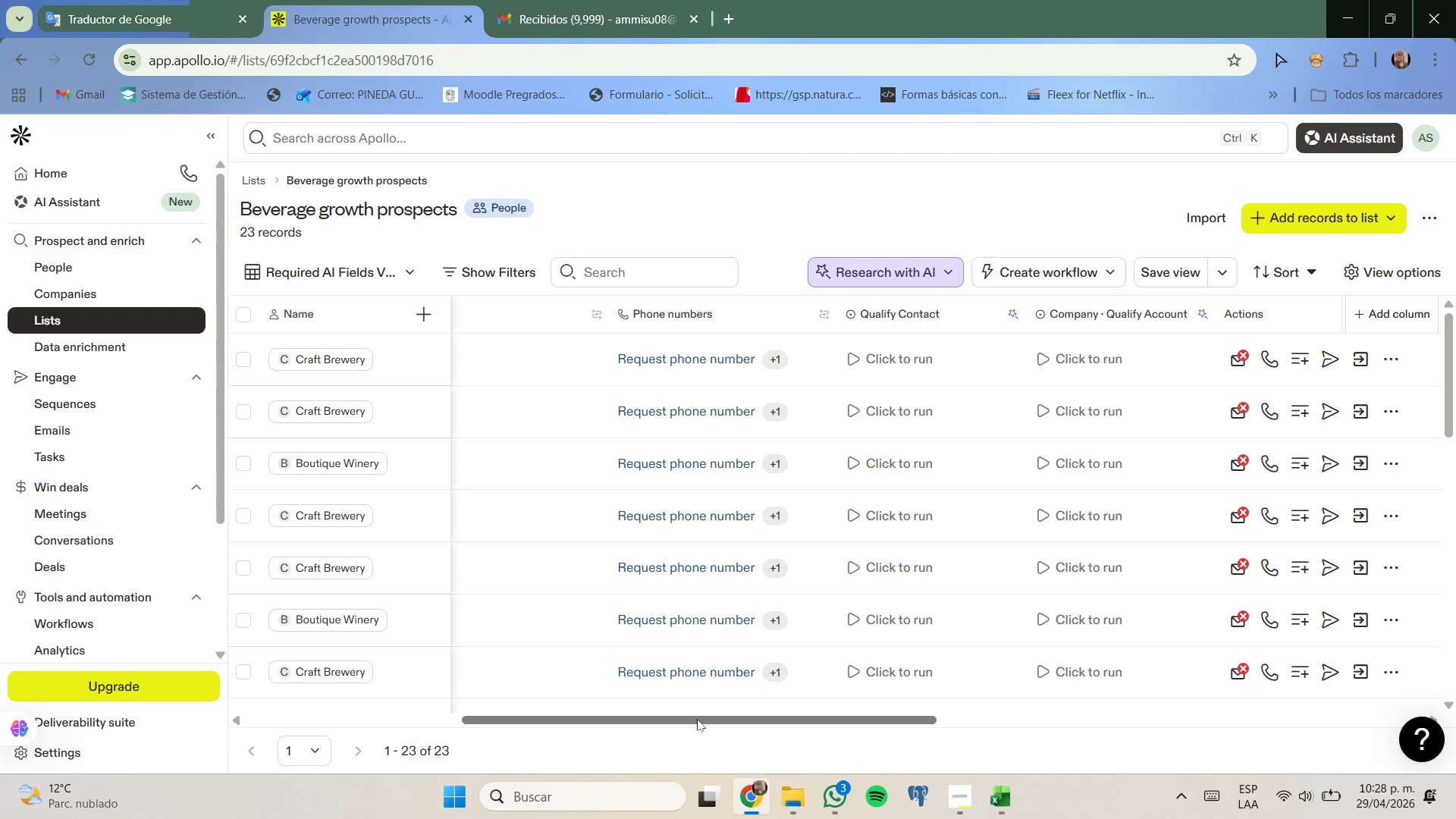 
left_click_drag(start_coordinate=[698, 719], to_coordinate=[528, 723])
 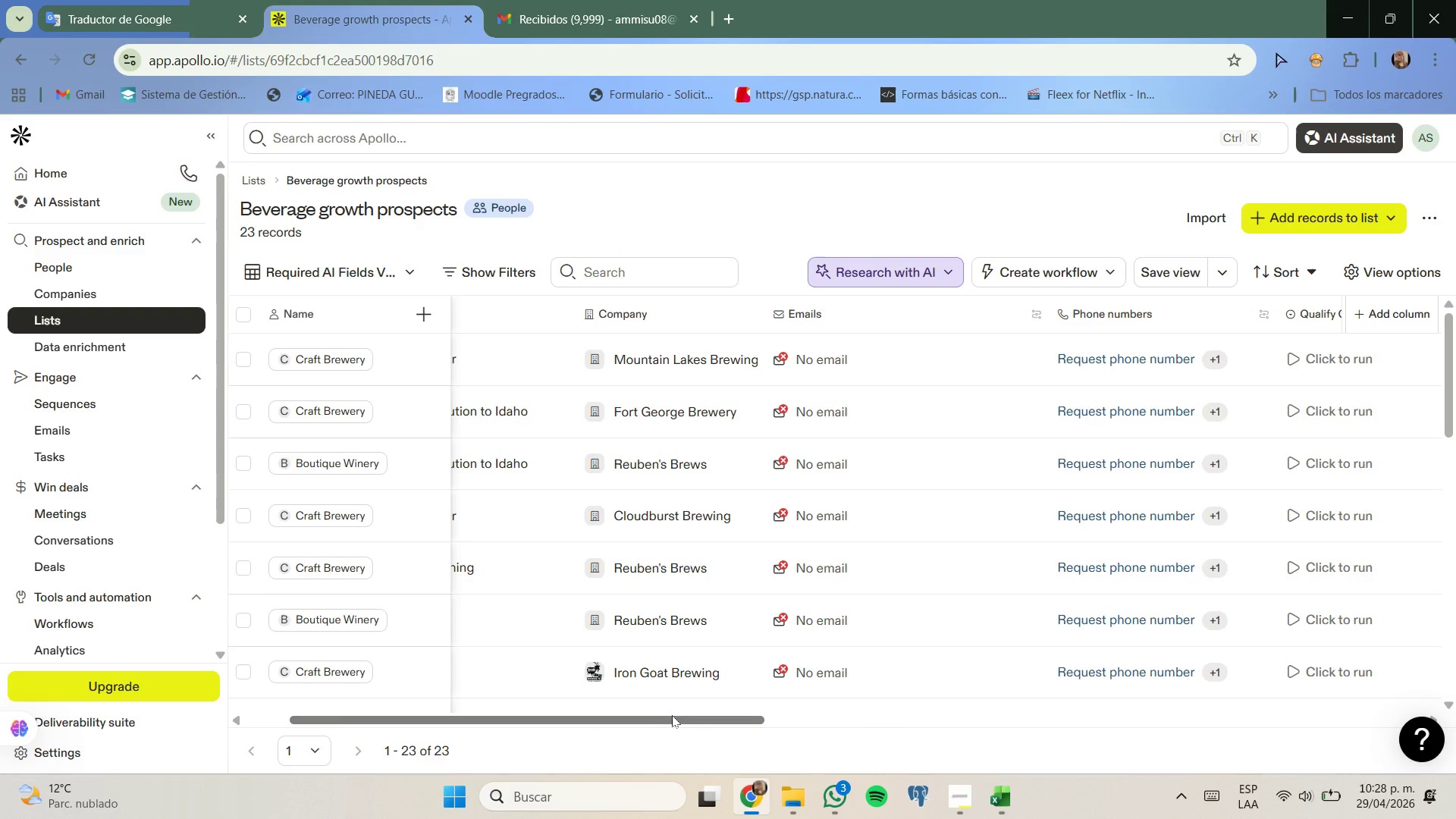 
left_click_drag(start_coordinate=[672, 715], to_coordinate=[493, 701])
 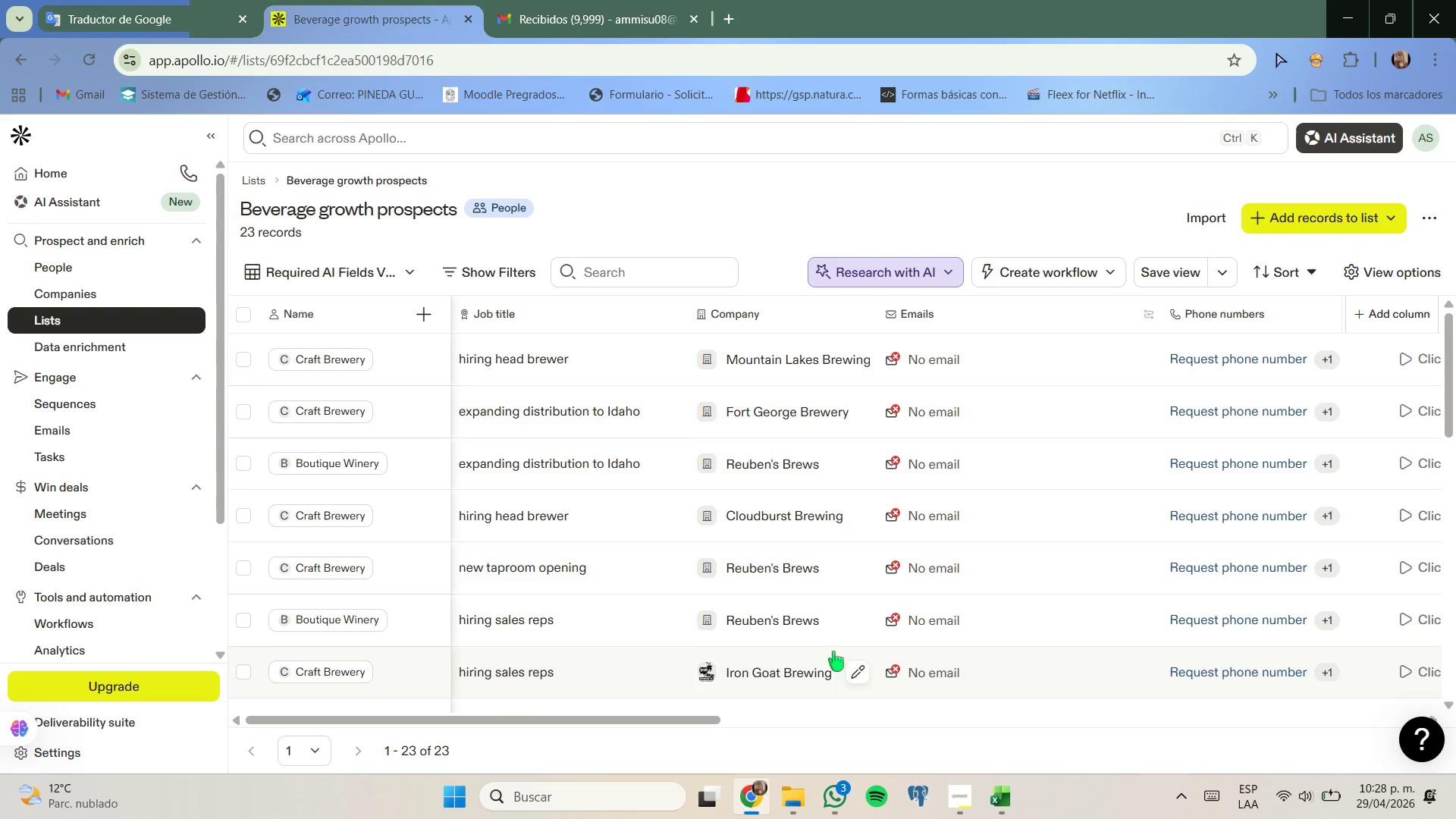 
scroll: coordinate [825, 661], scroll_direction: down, amount: 11.0
 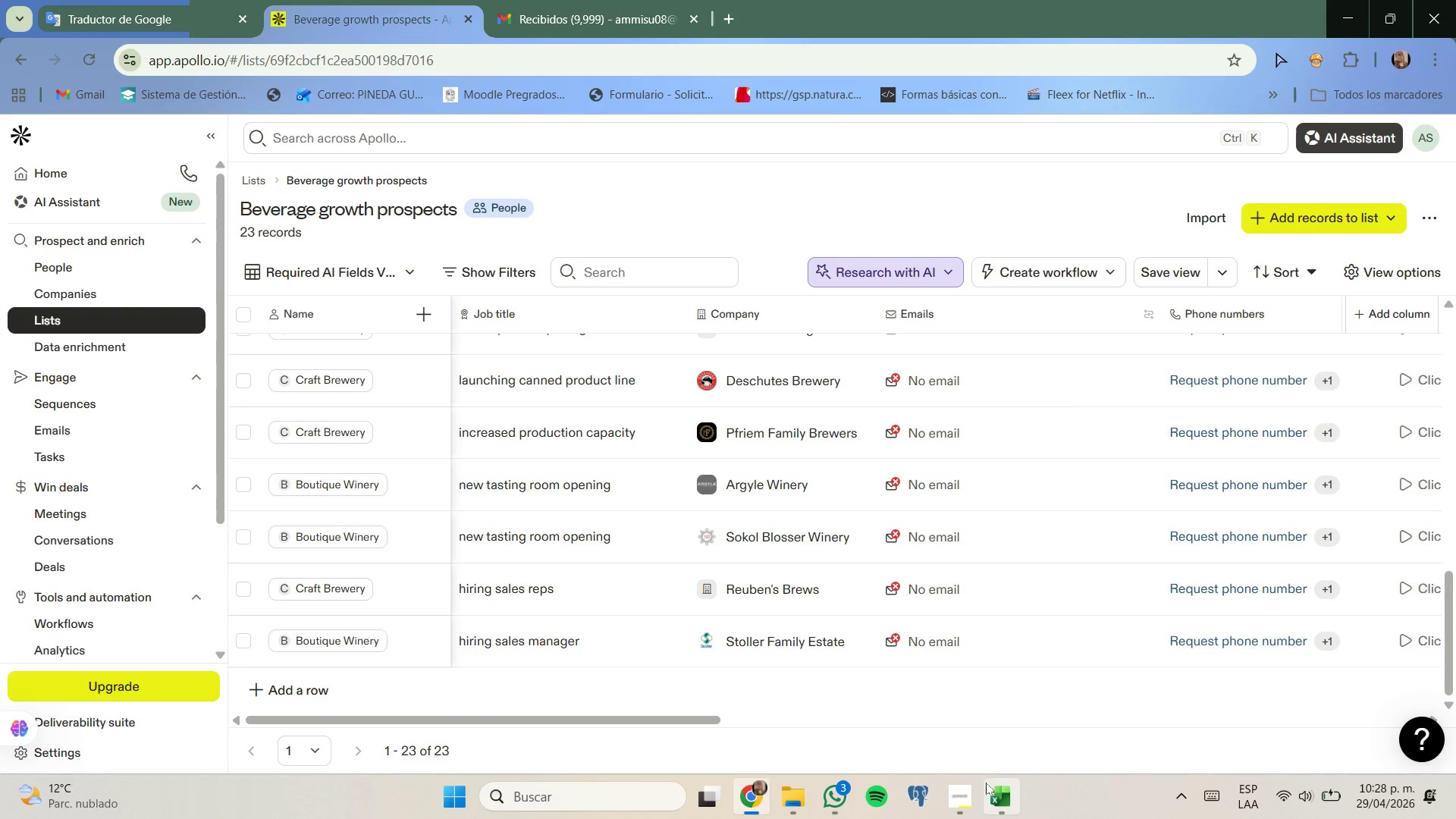 
left_click([989, 788])
 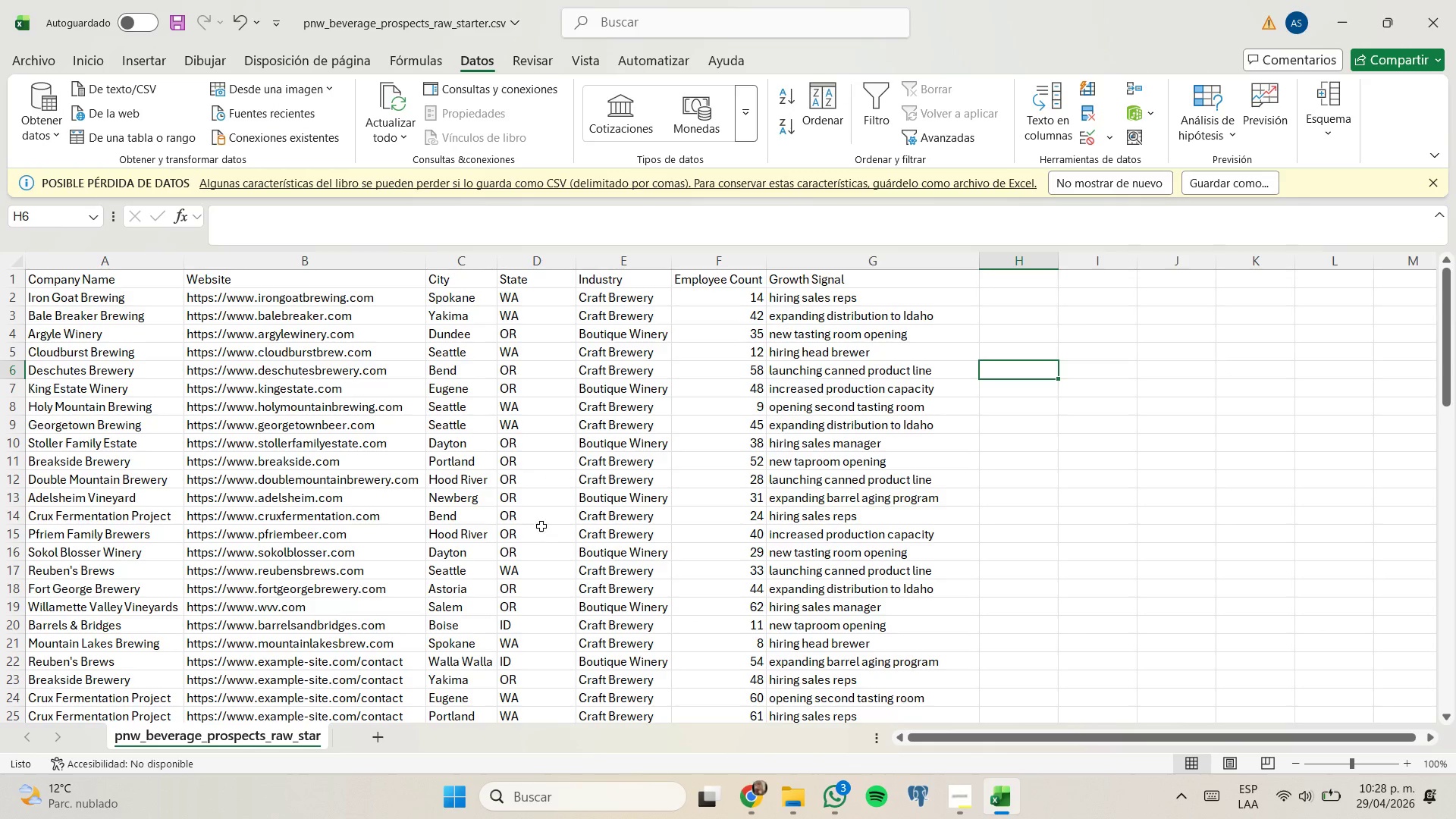 
scroll: coordinate [736, 587], scroll_direction: down, amount: 8.0
 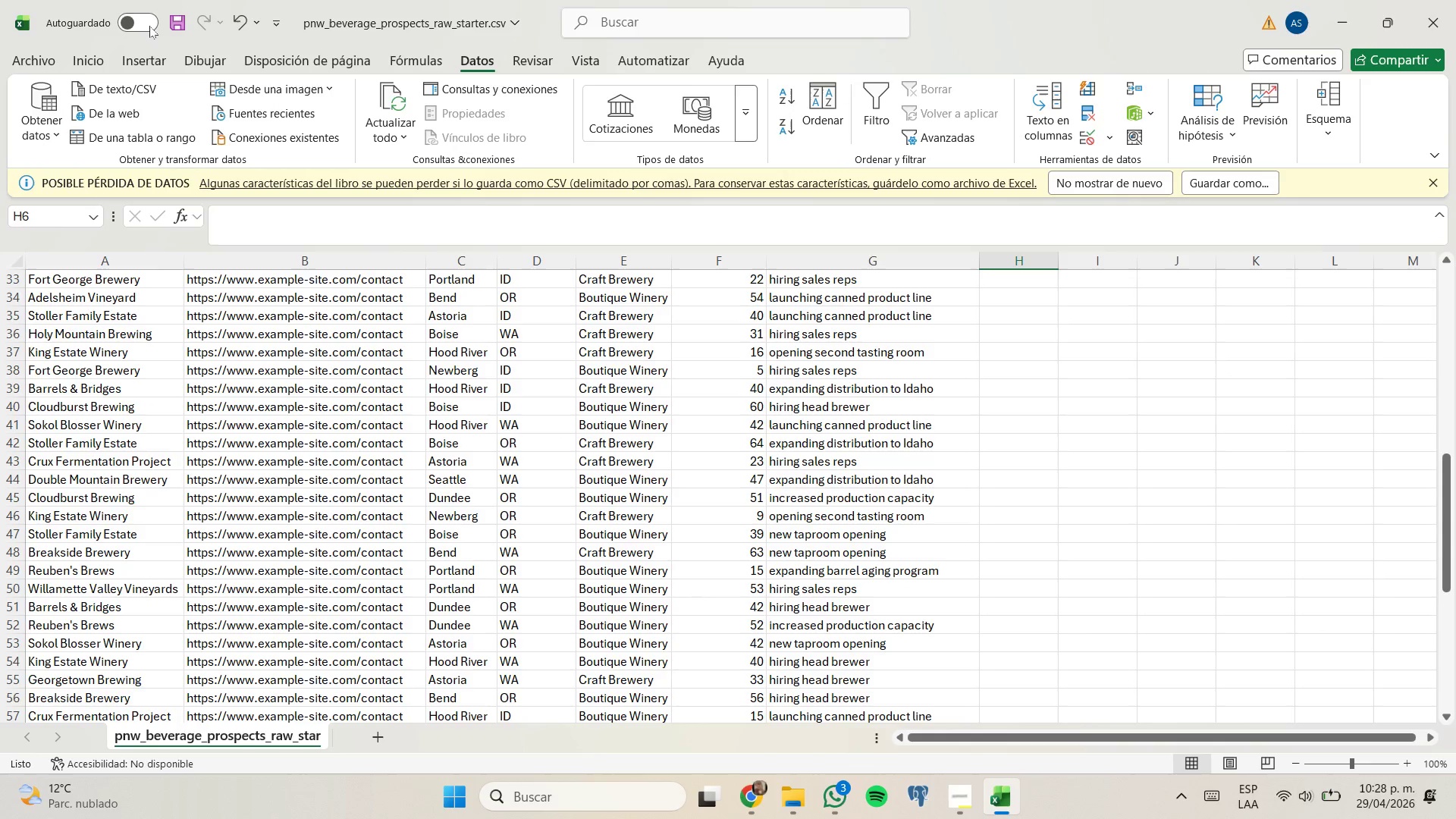 
left_click([180, 17])
 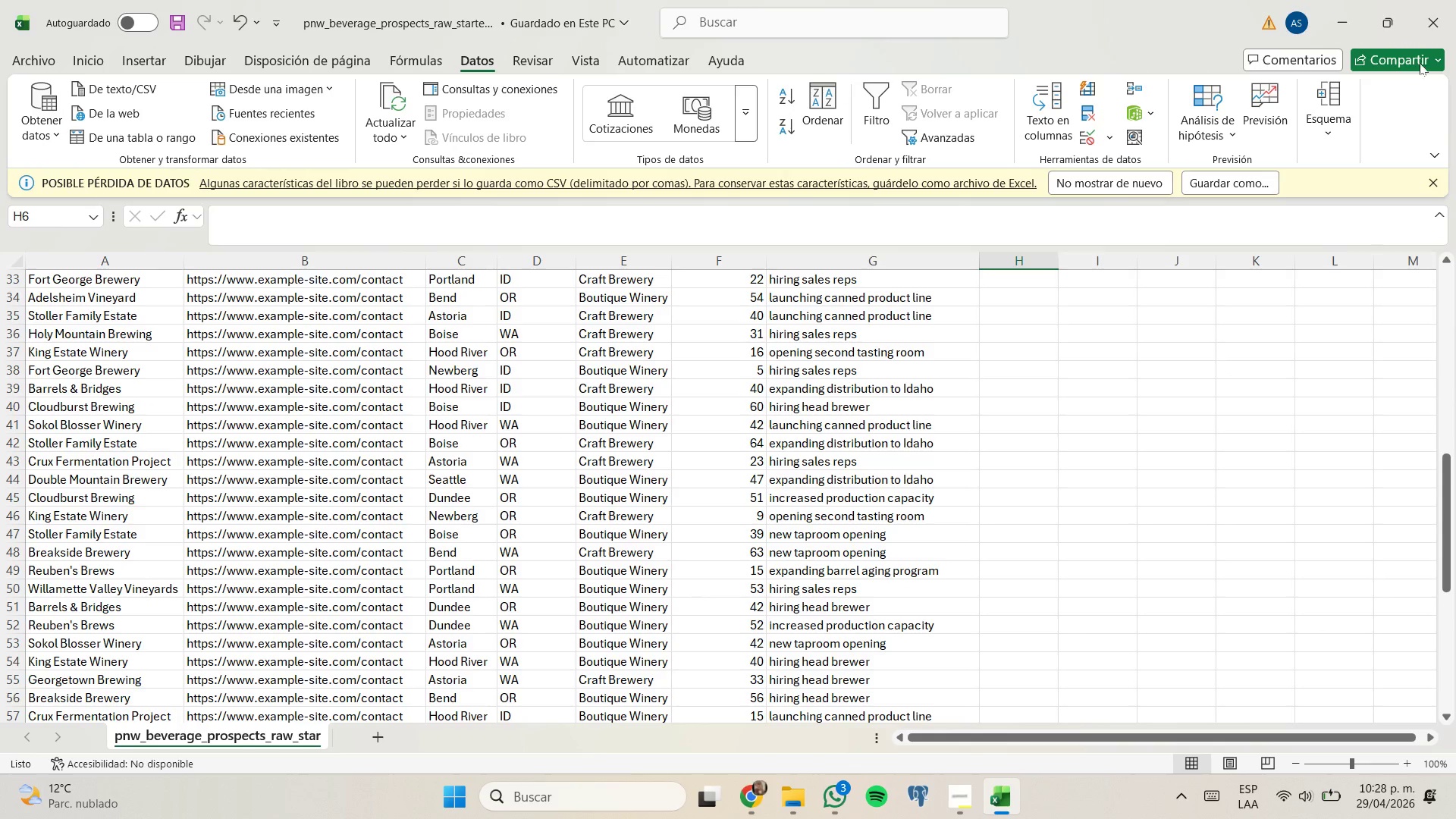 
left_click([1439, 30])
 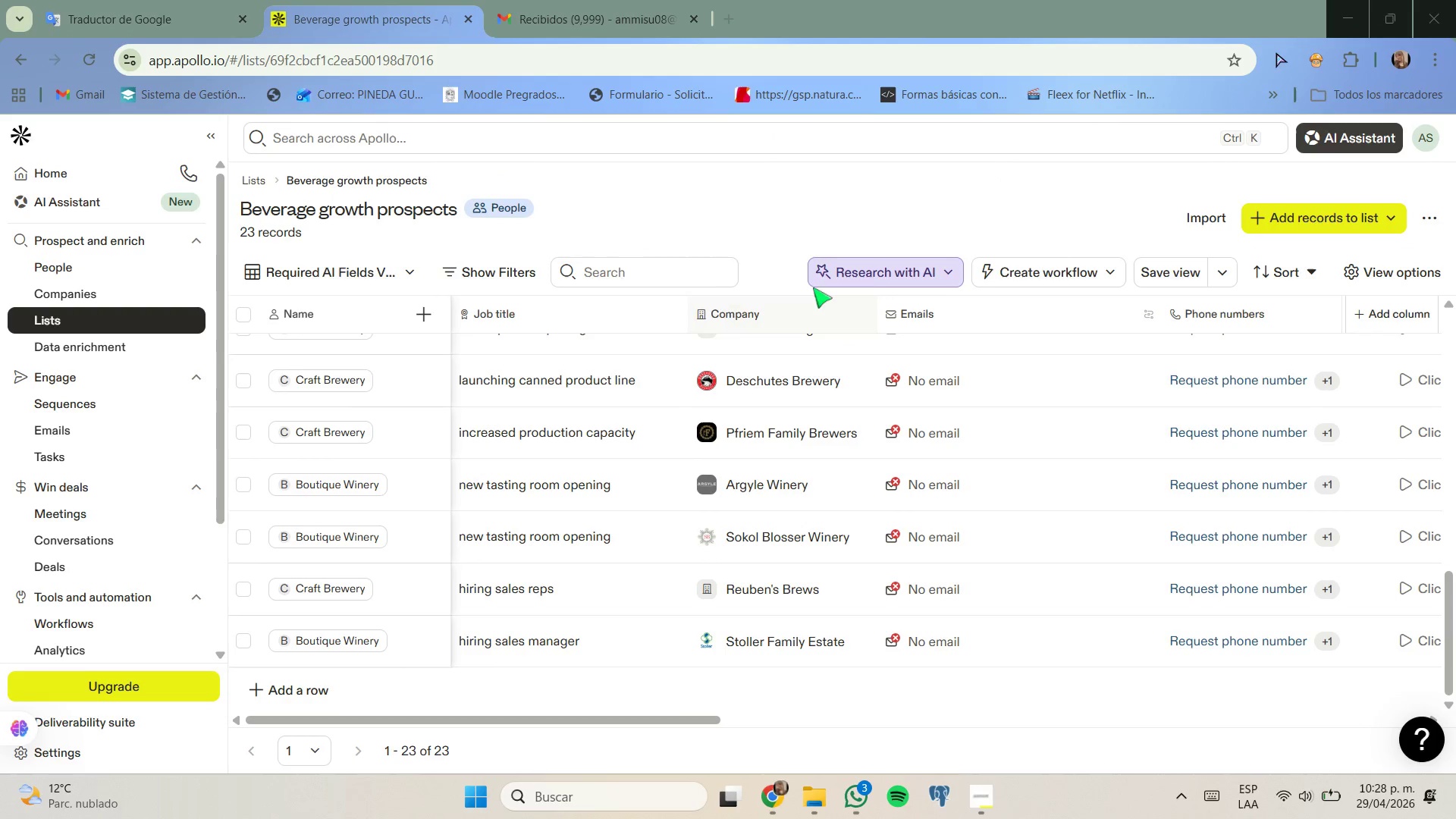 
left_click([157, 312])
 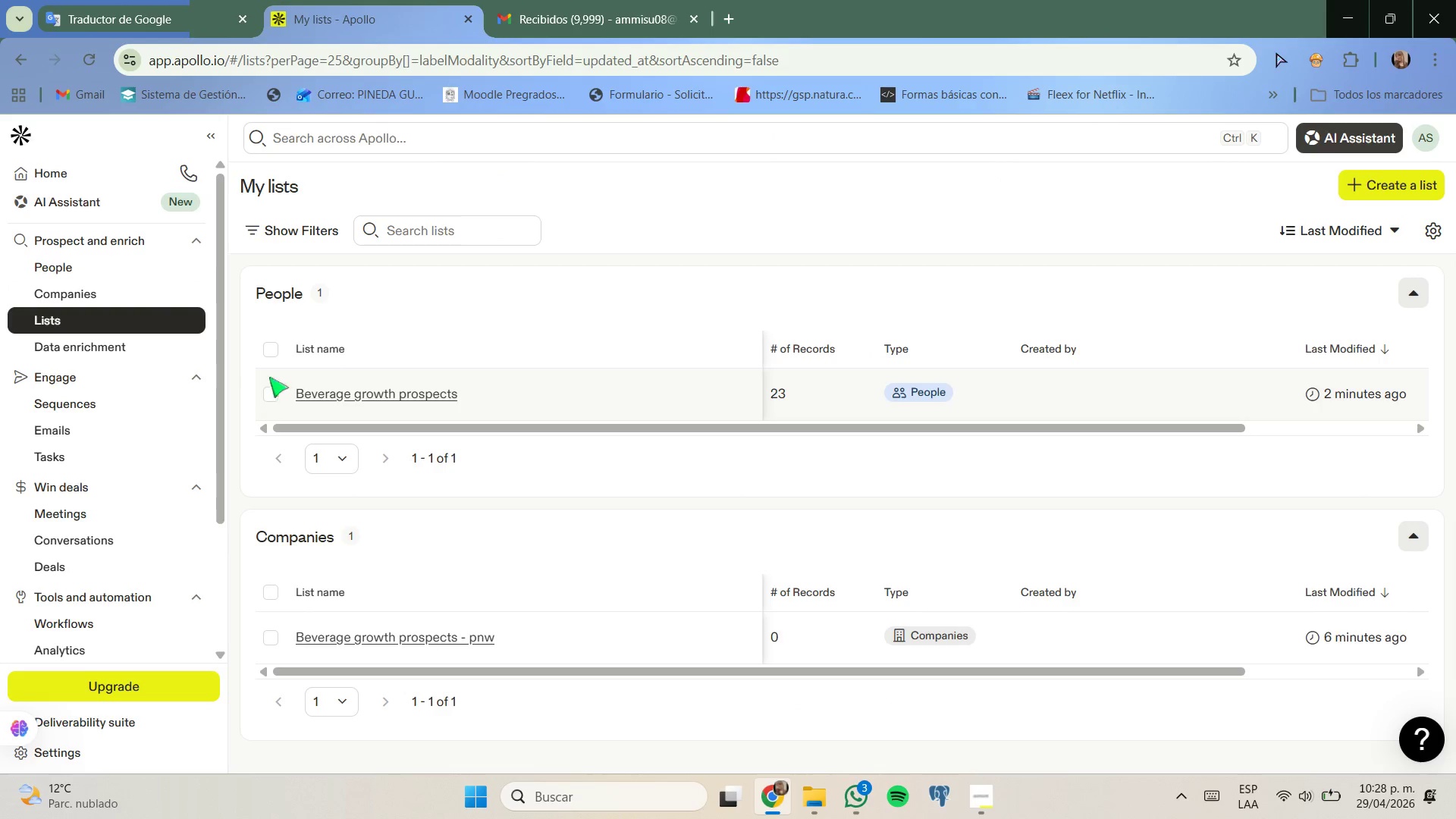 
left_click([267, 394])
 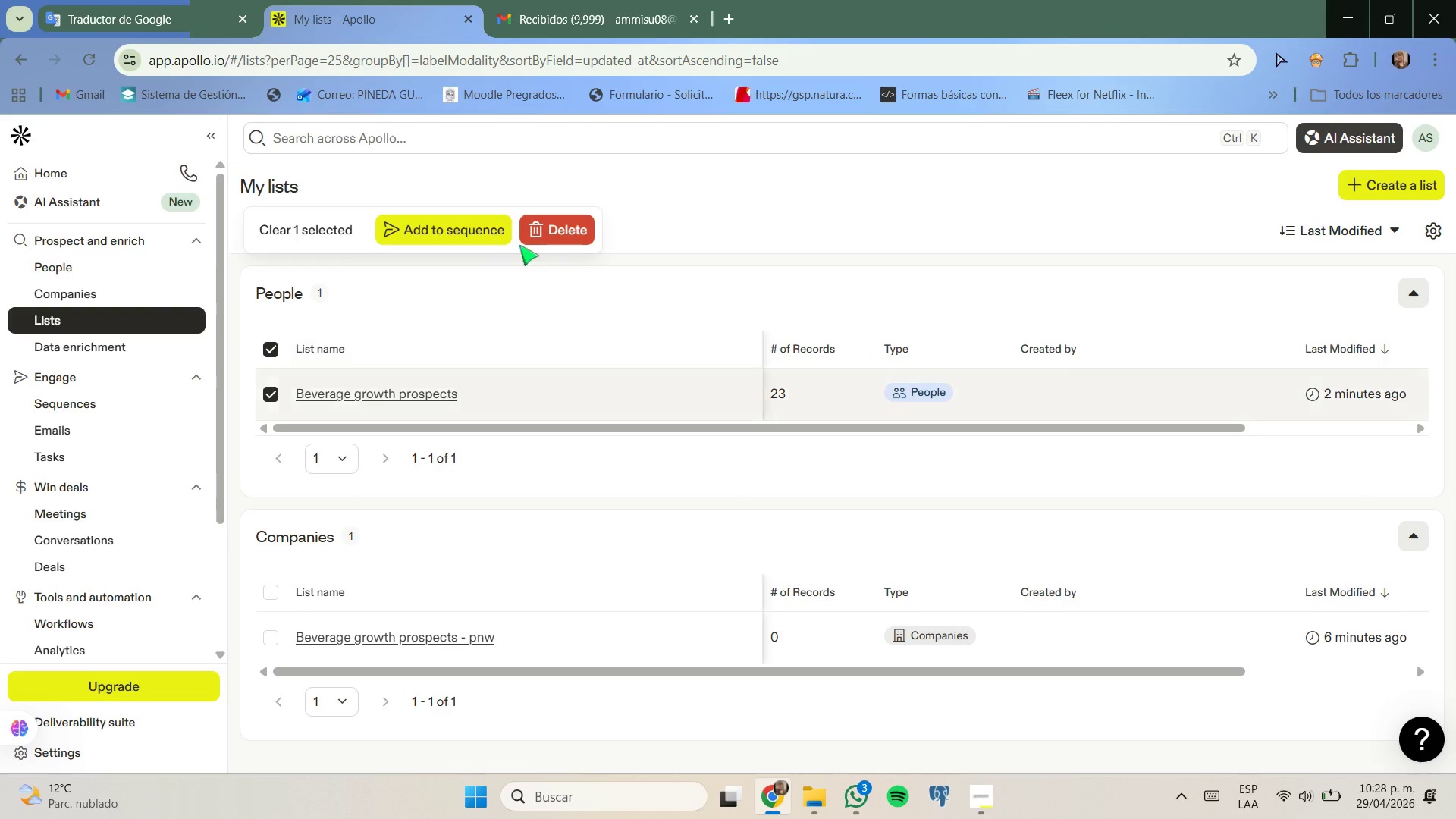 
left_click([541, 240])
 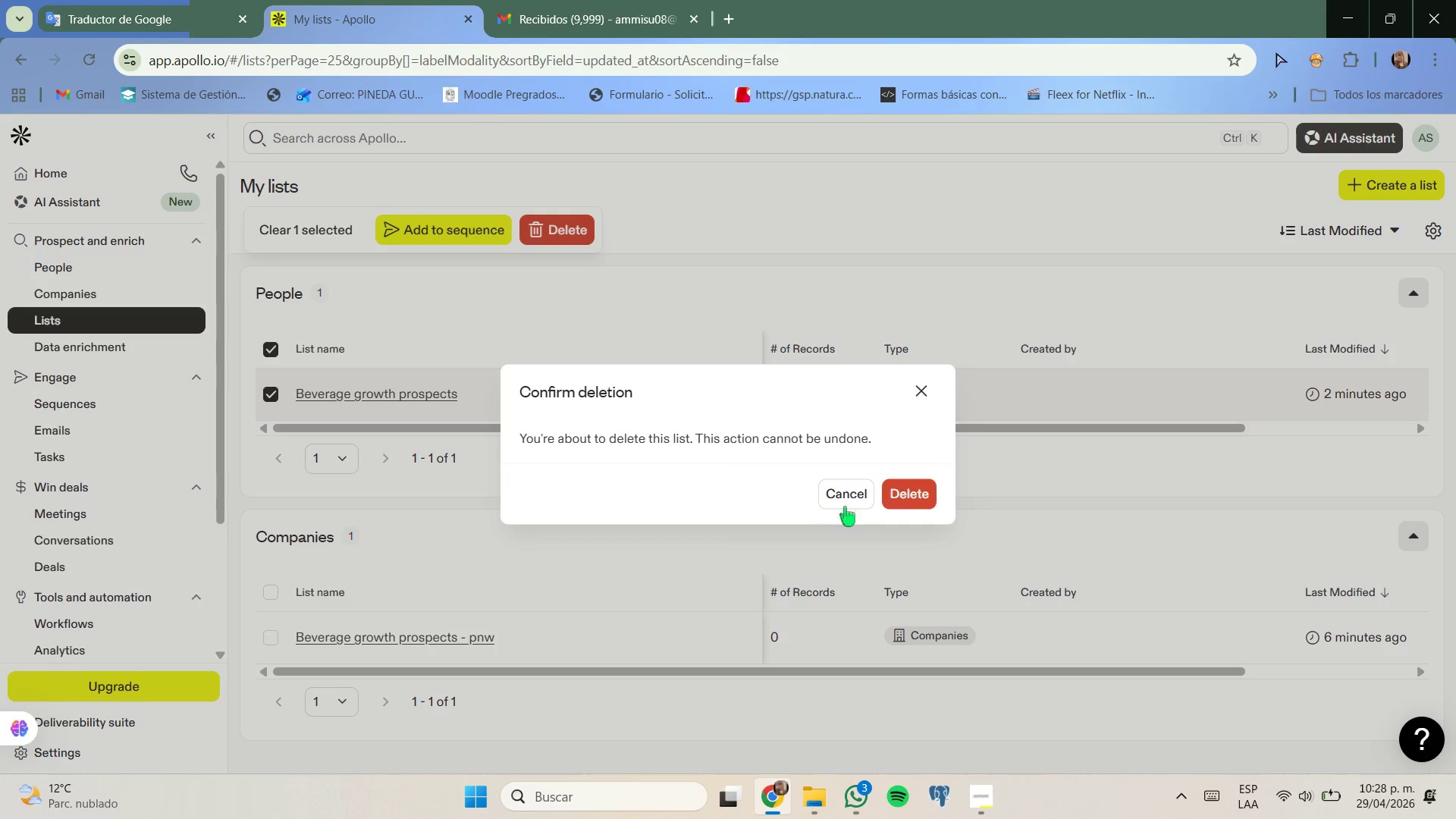 
left_click_drag(start_coordinate=[875, 504], to_coordinate=[885, 503])
 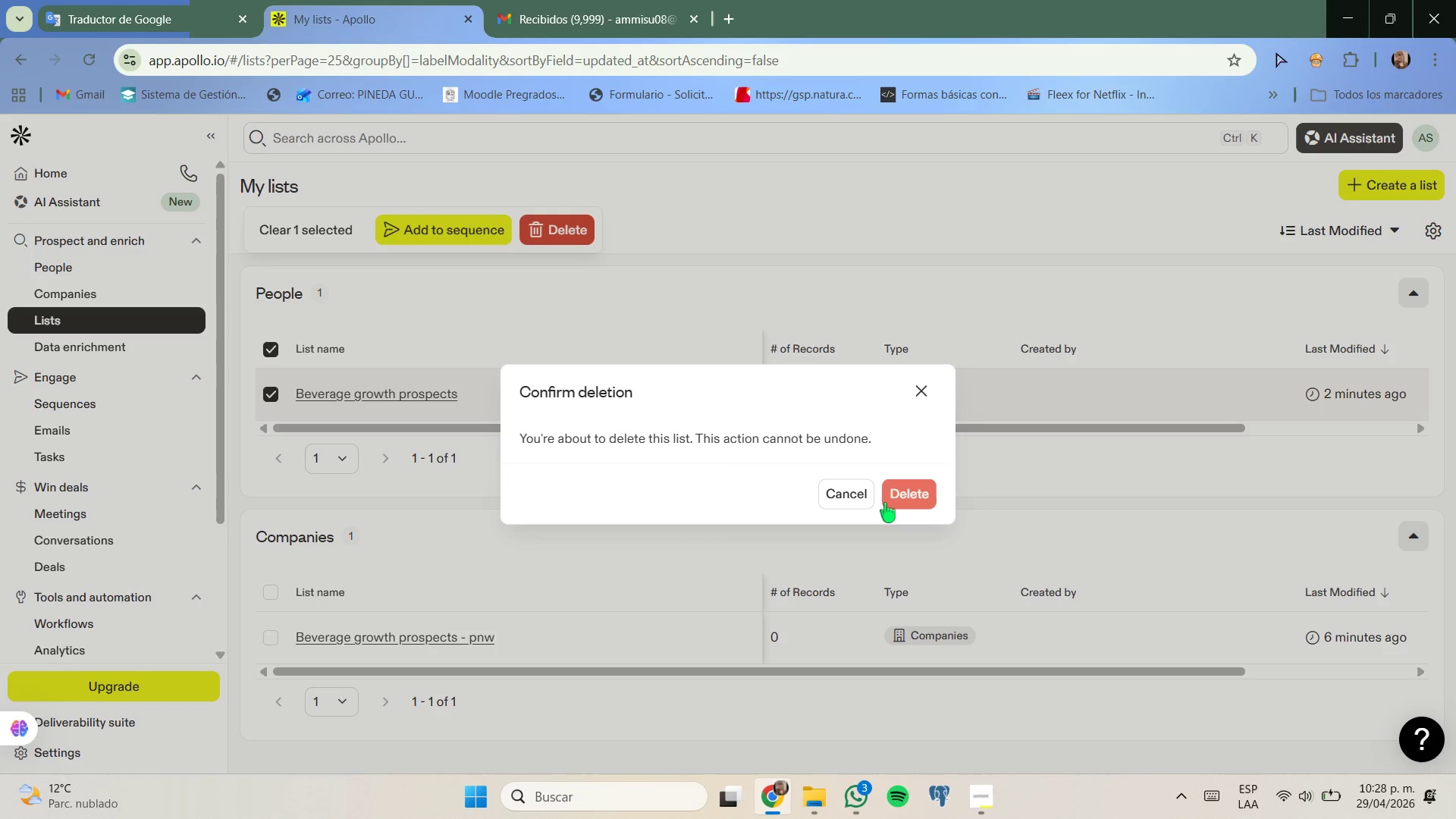 
double_click([885, 503])
 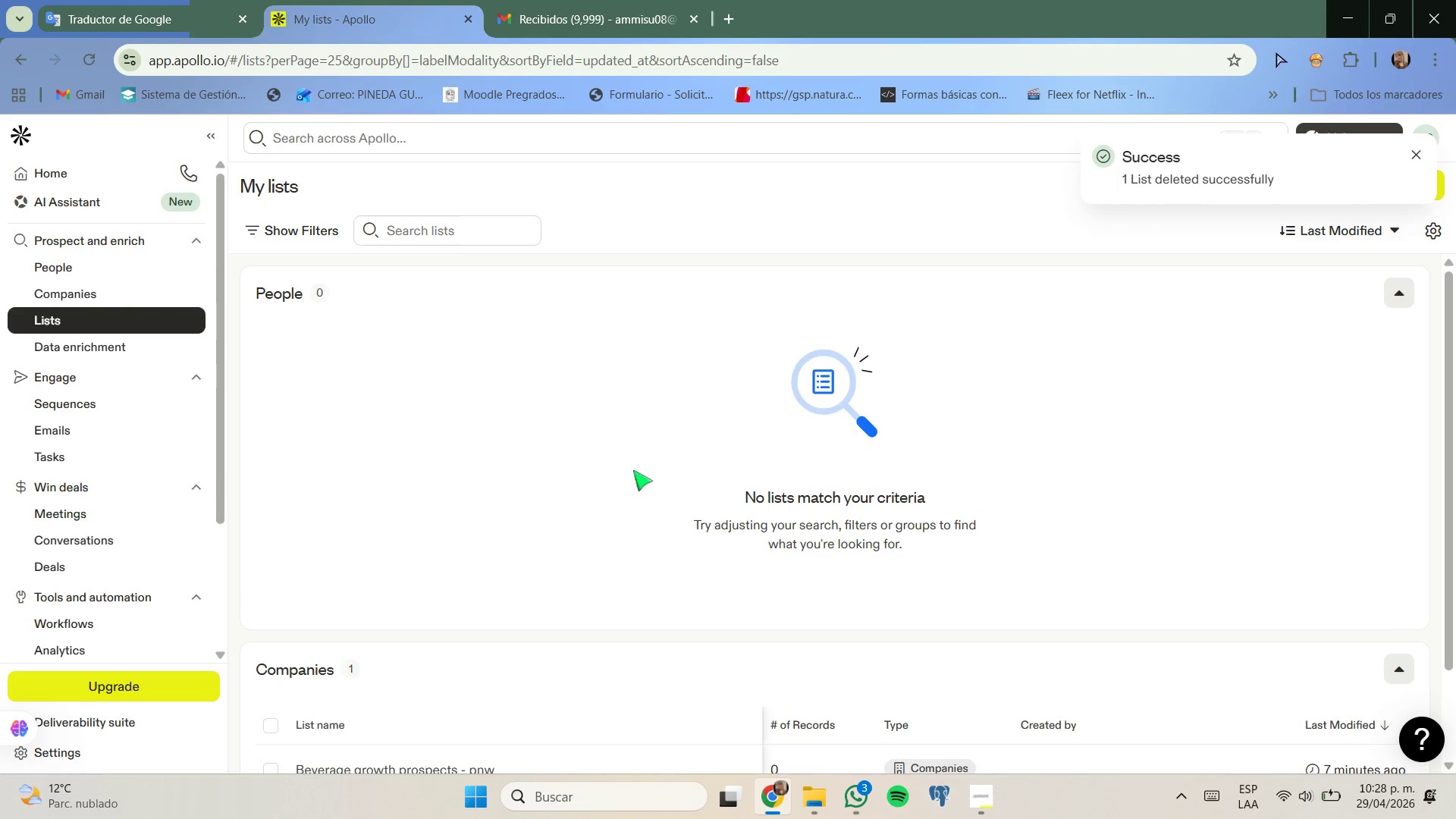 
scroll: coordinate [710, 442], scroll_direction: down, amount: 2.0
 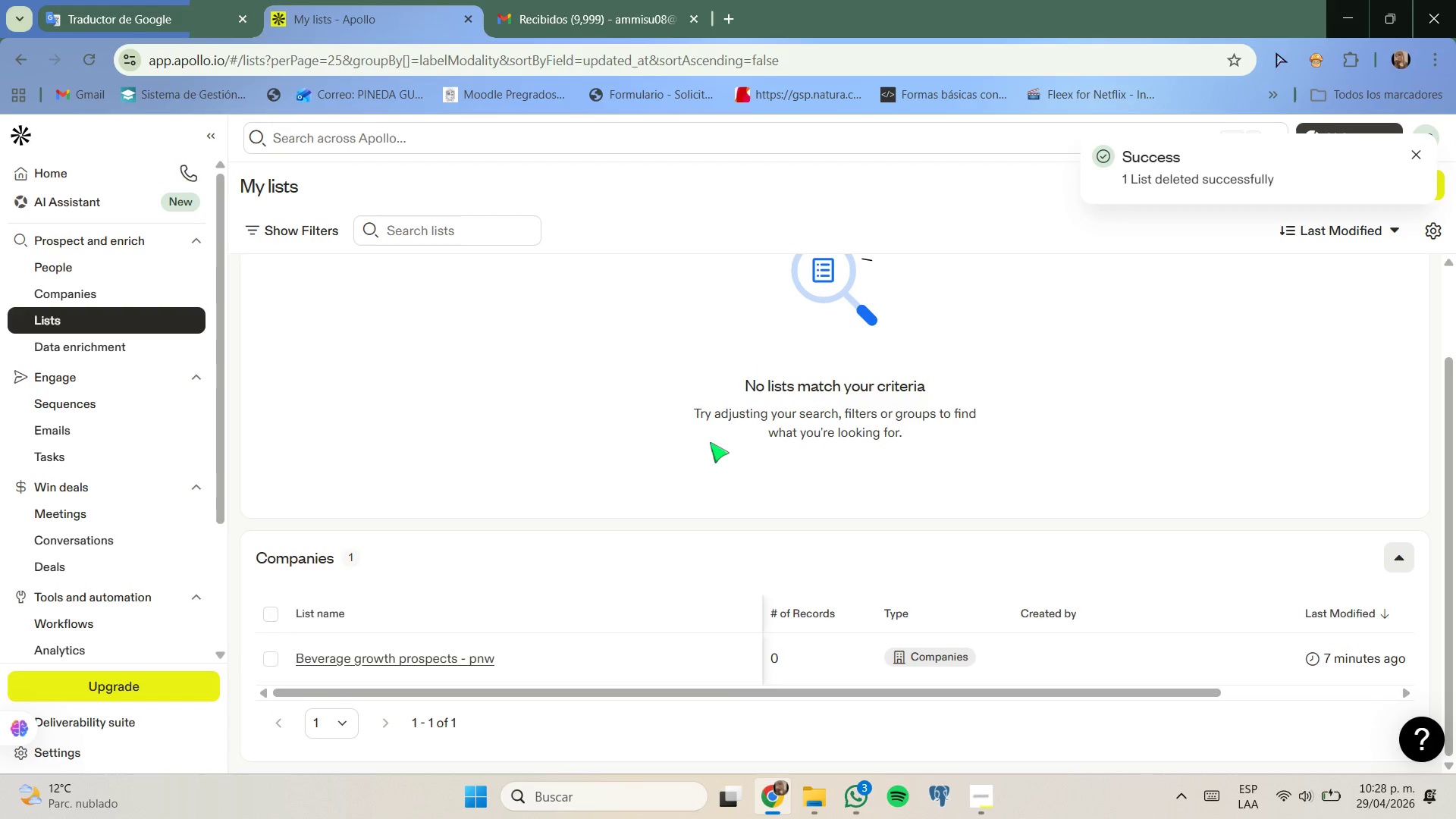 
scroll: coordinate [710, 442], scroll_direction: up, amount: 1.0
 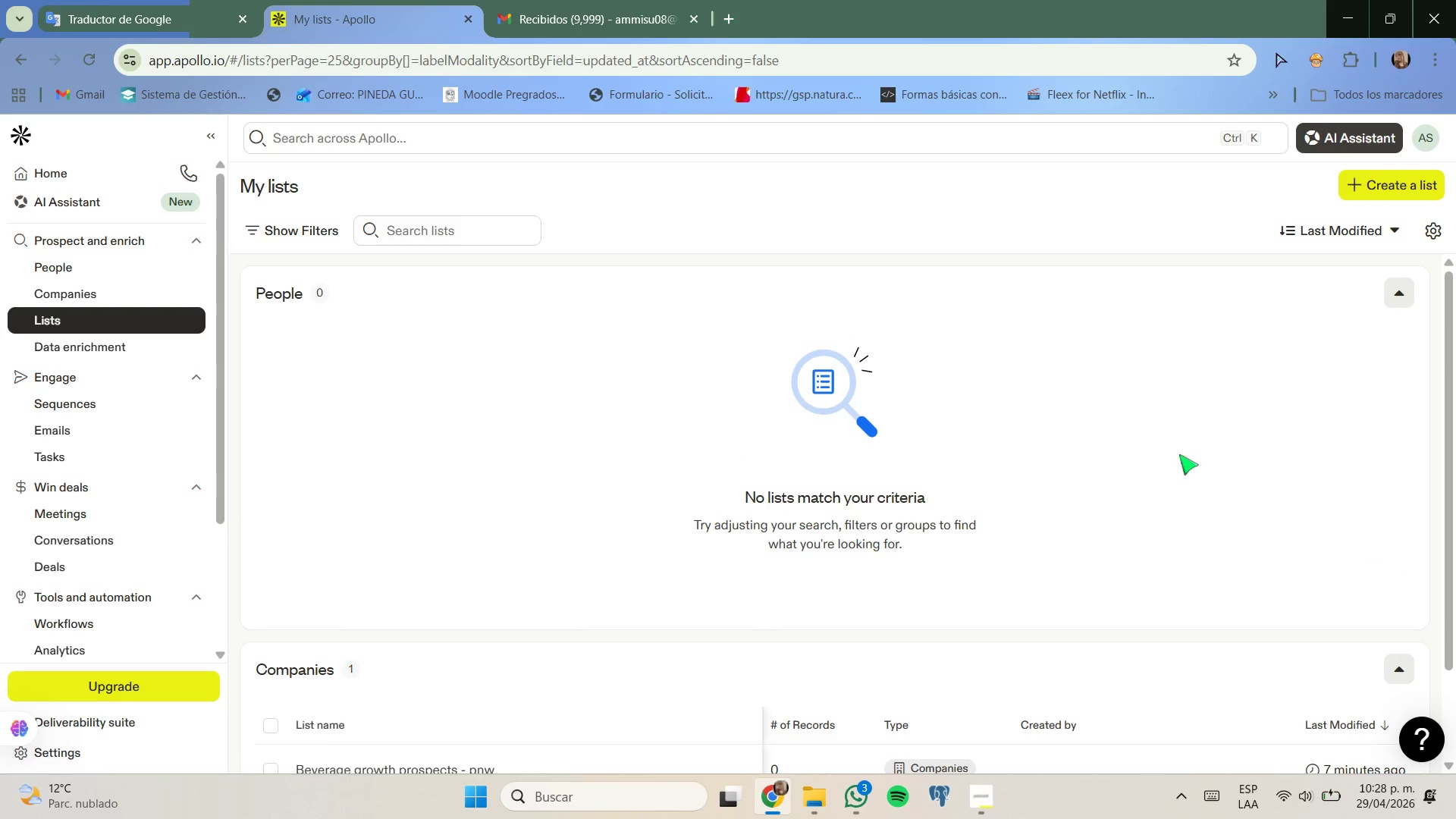 
left_click([878, 482])
 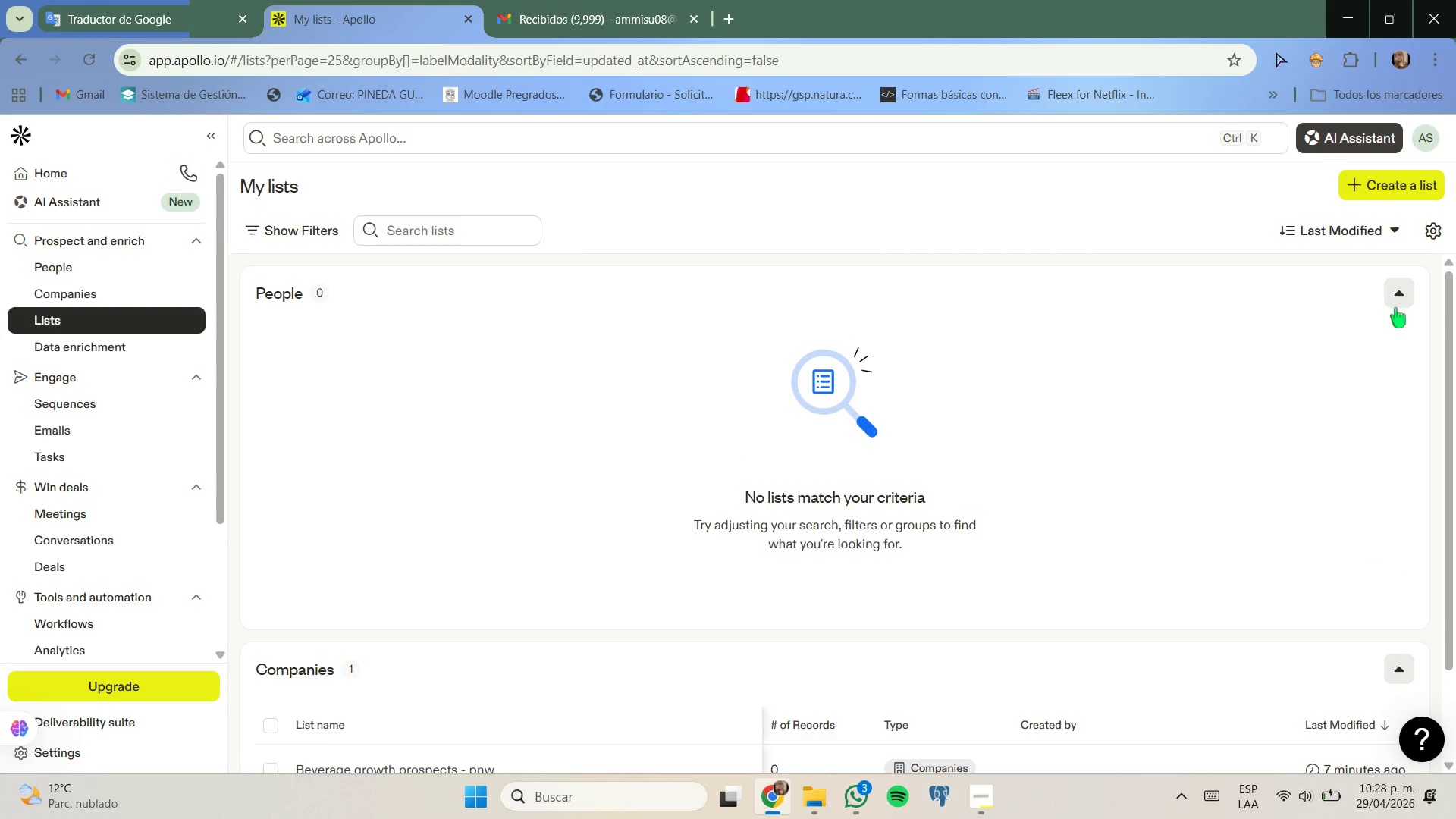 
left_click([1415, 274])
 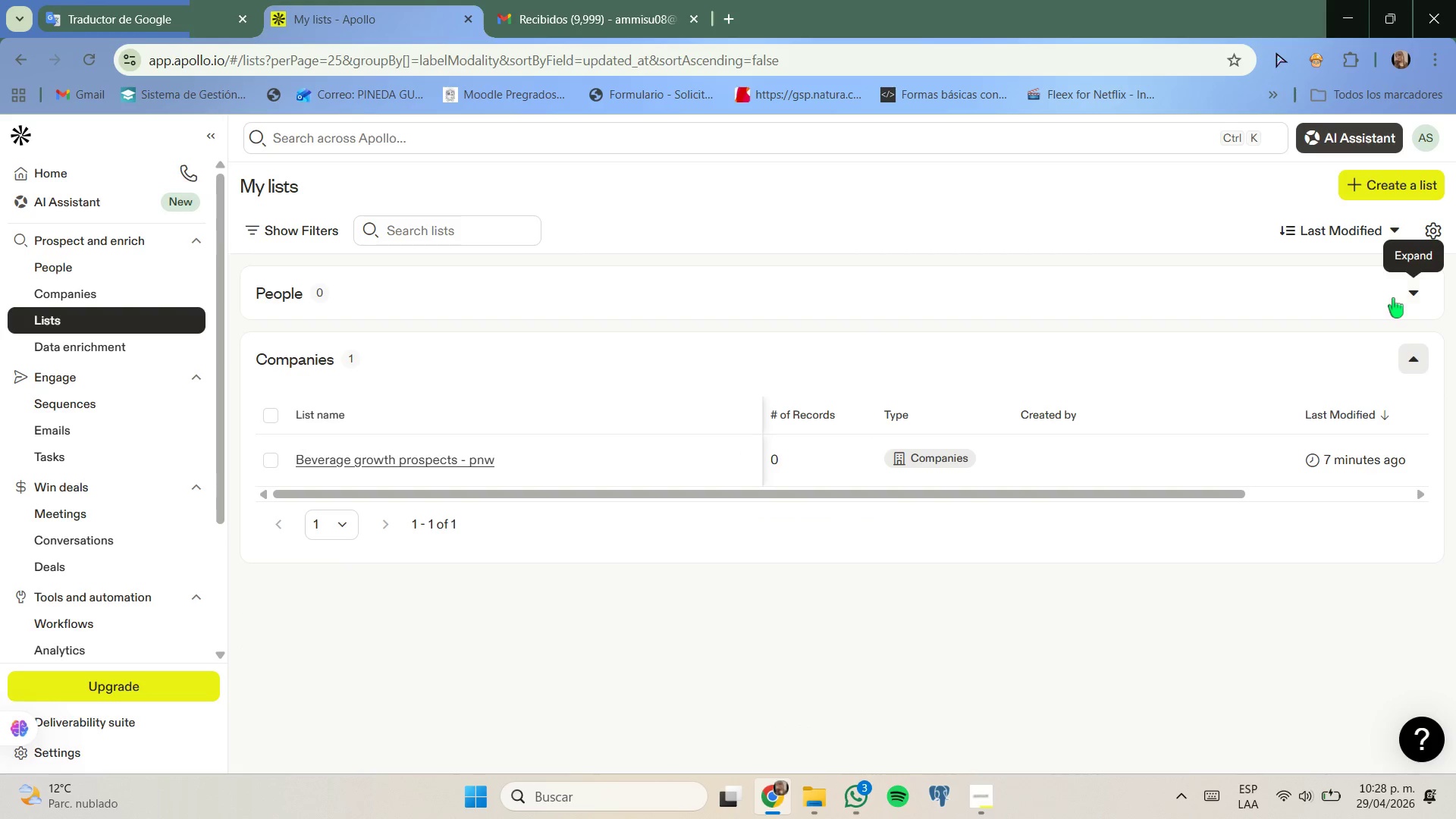 
left_click([1404, 289])
 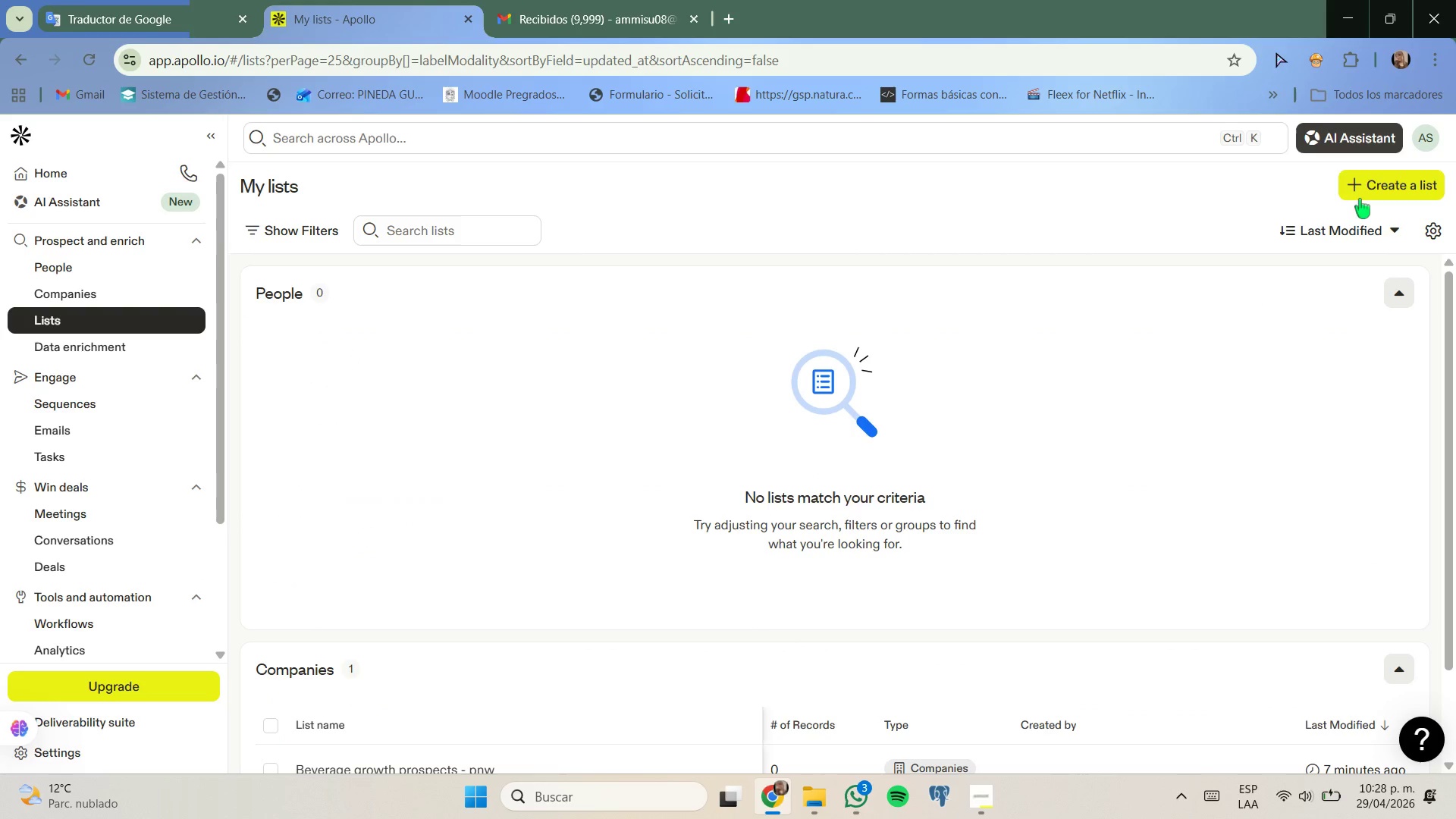 
left_click([1369, 180])
 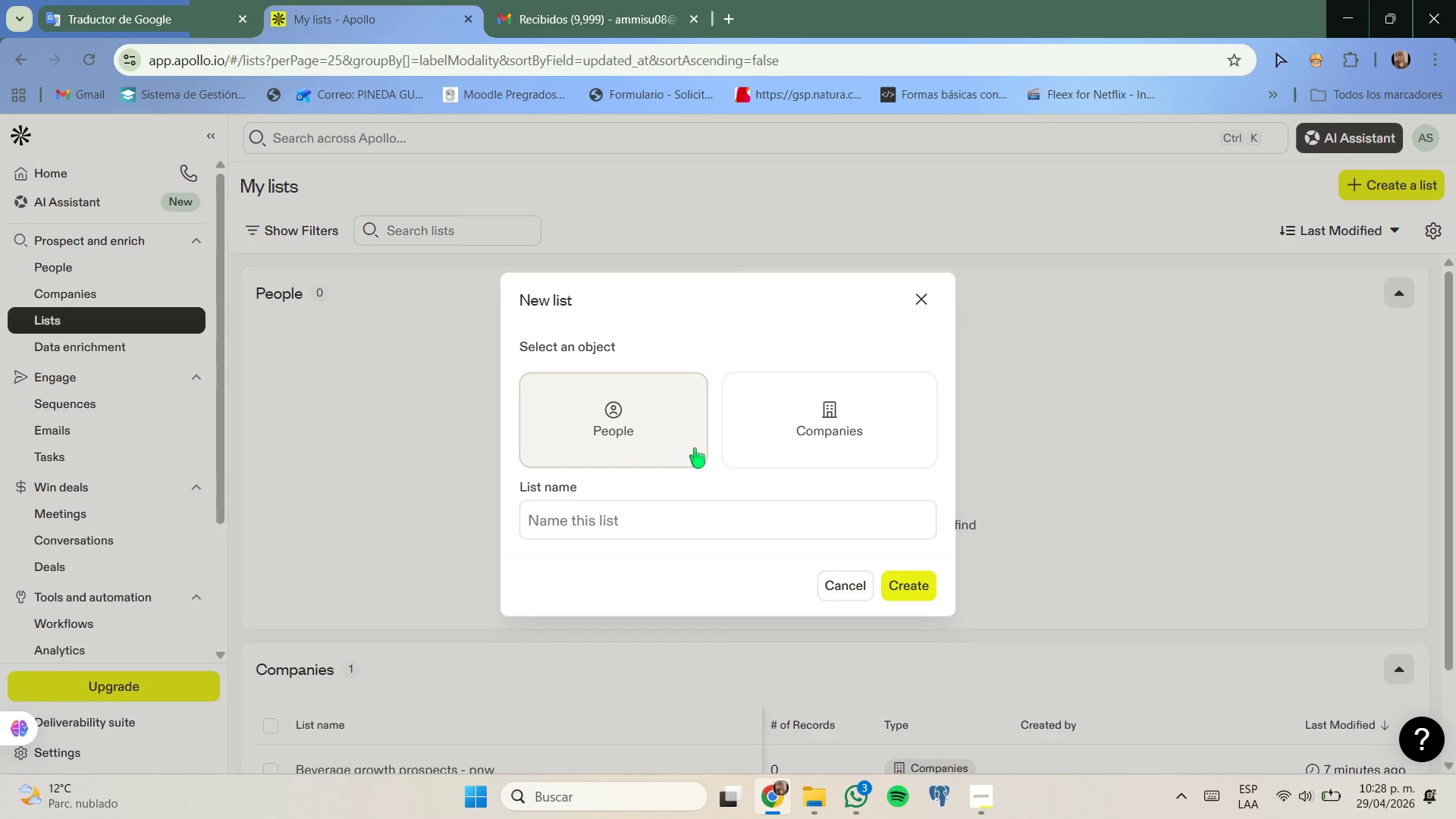 
left_click([703, 519])
 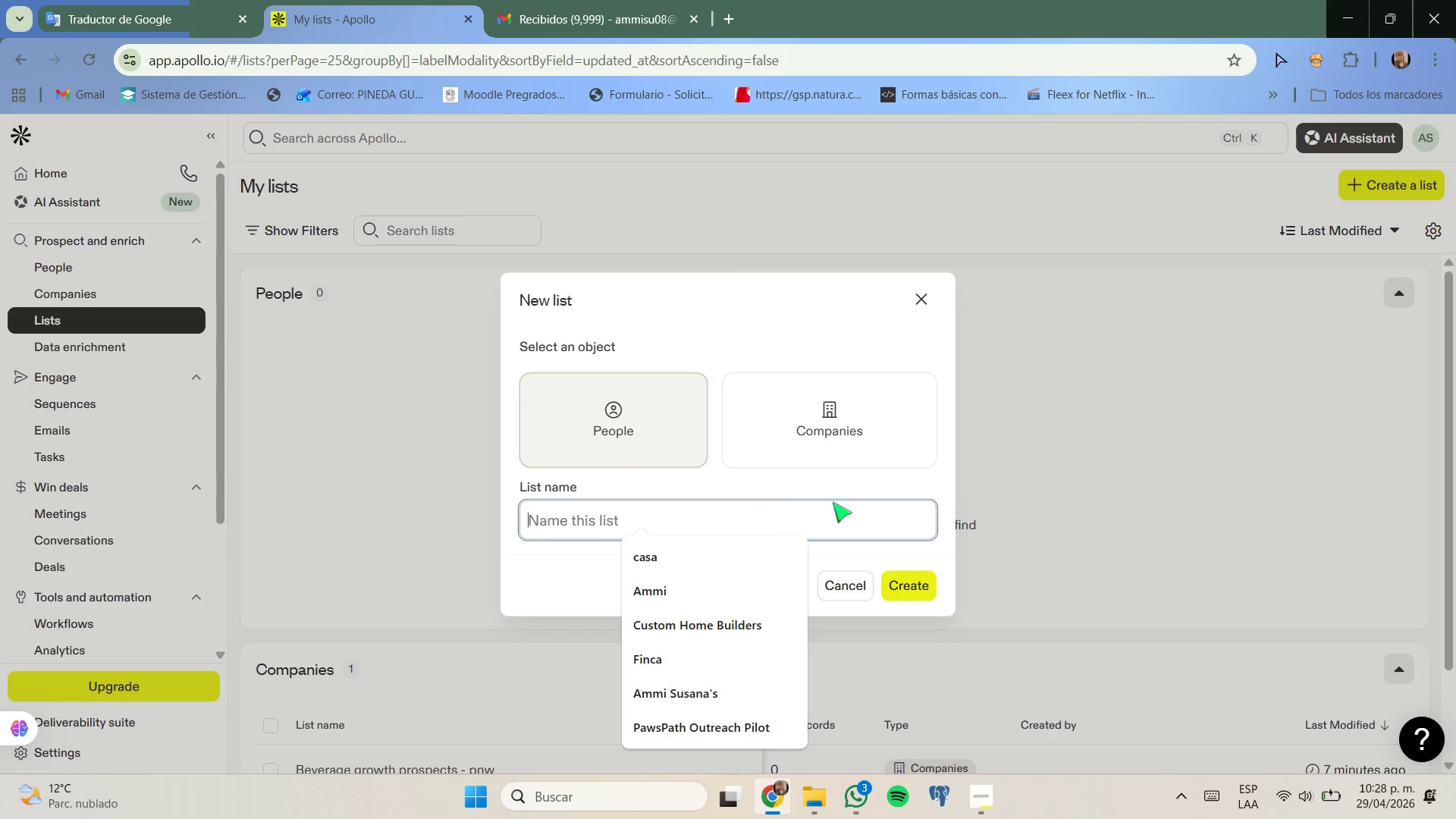 
left_click([853, 517])
 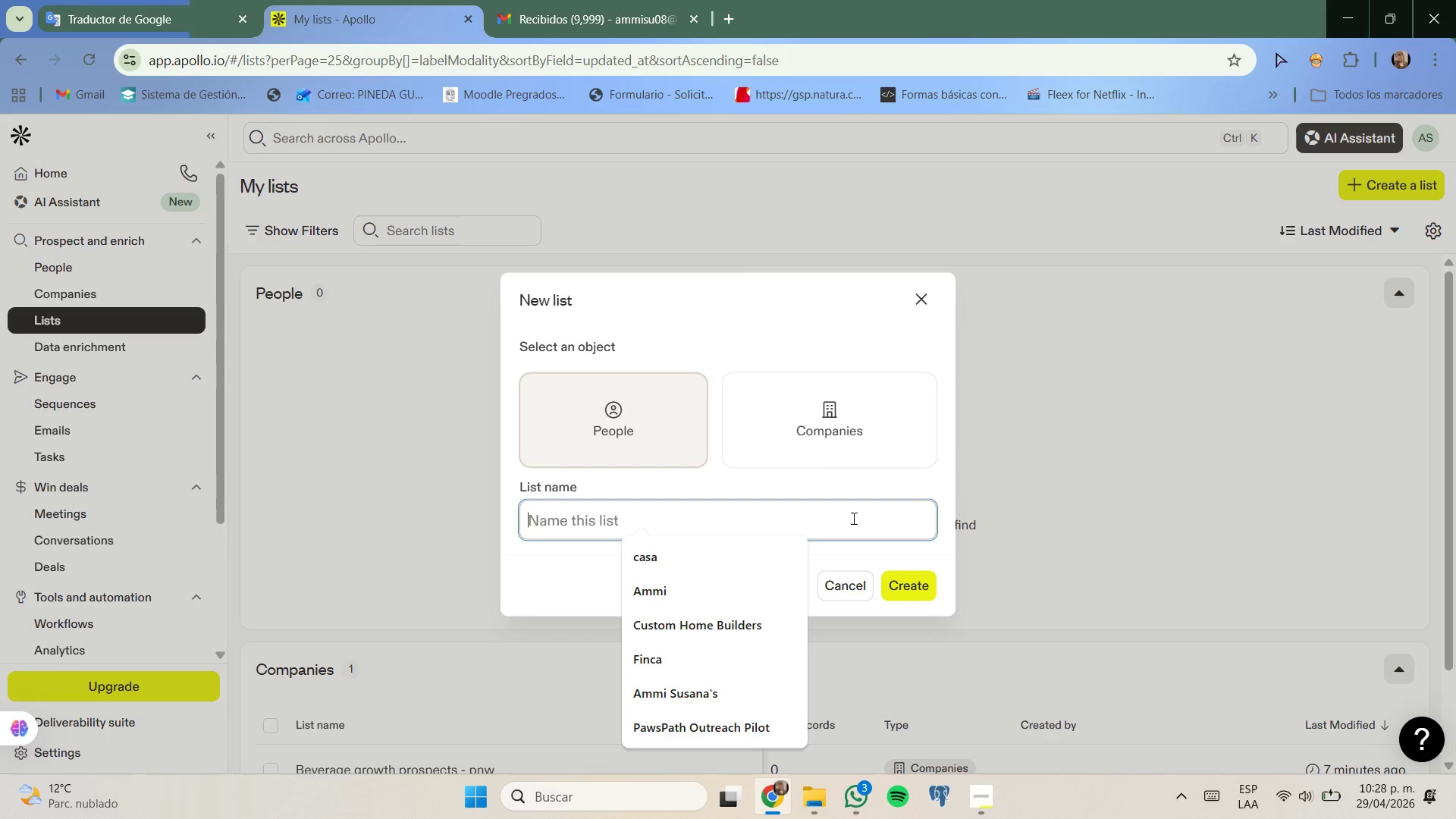 
type(Beverage Growth prospects)
 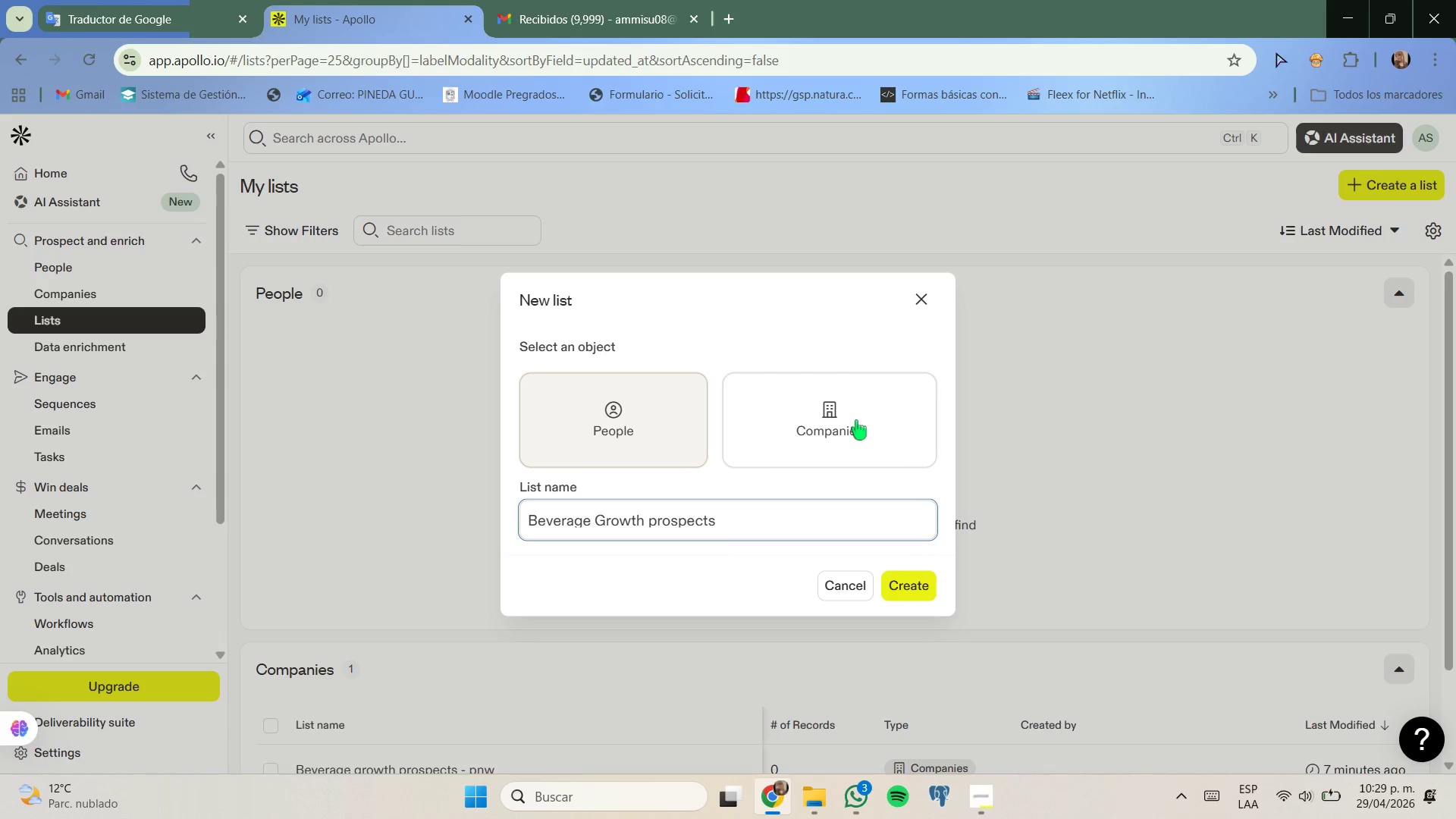 
wait(8.89)
 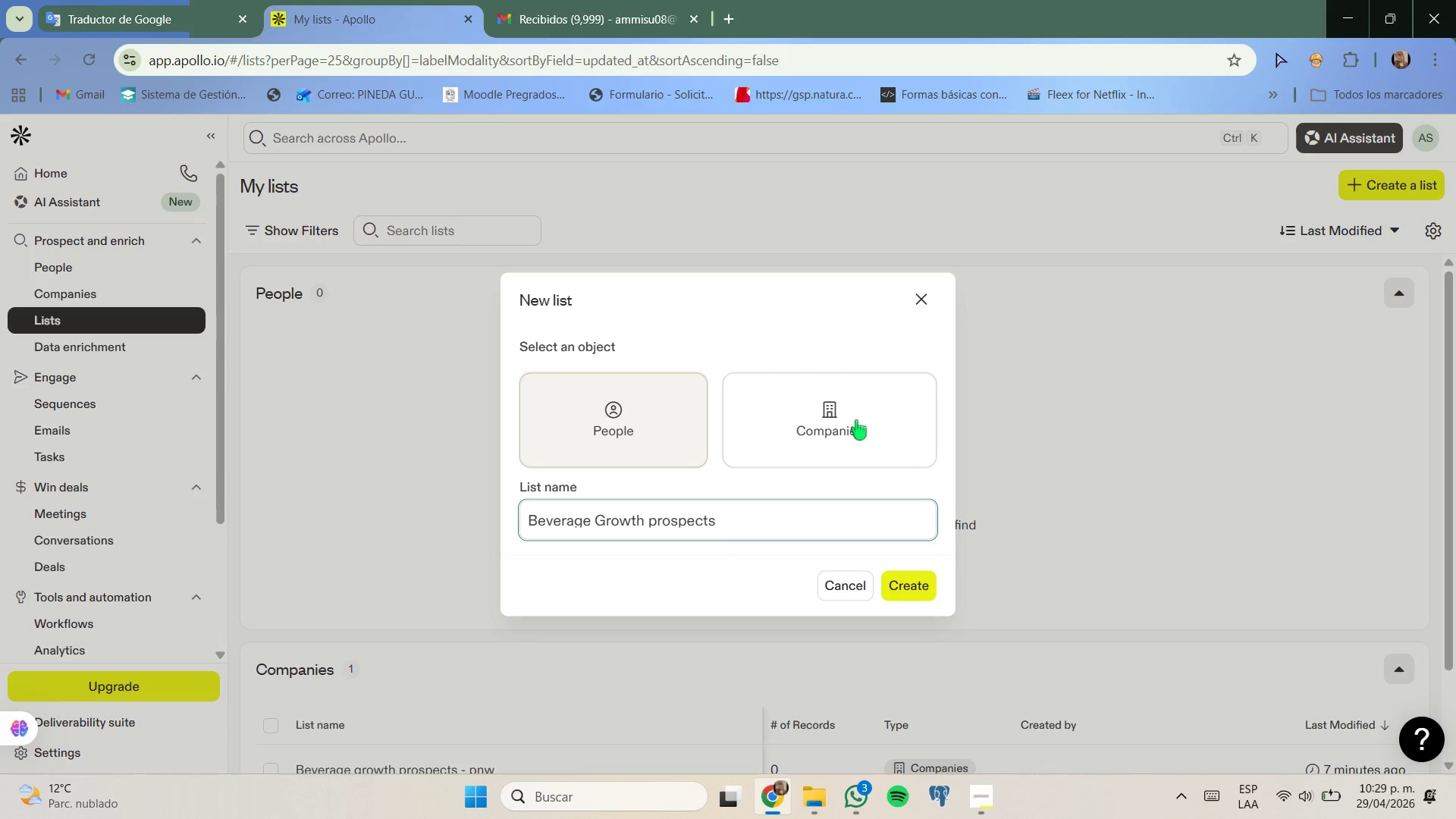 
scroll: coordinate [811, 520], scroll_direction: down, amount: 1.0
 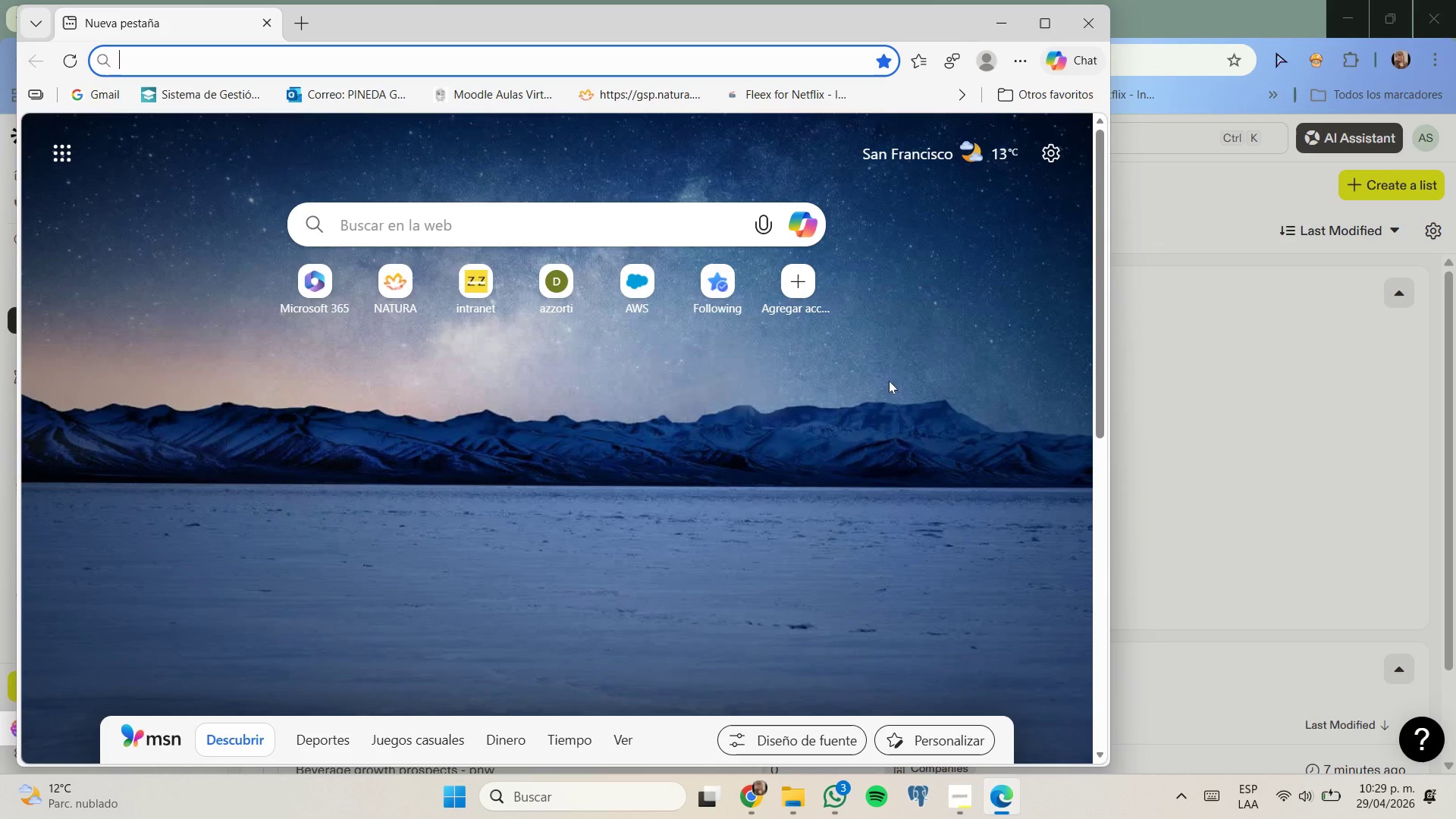 
left_click([1207, 457])
 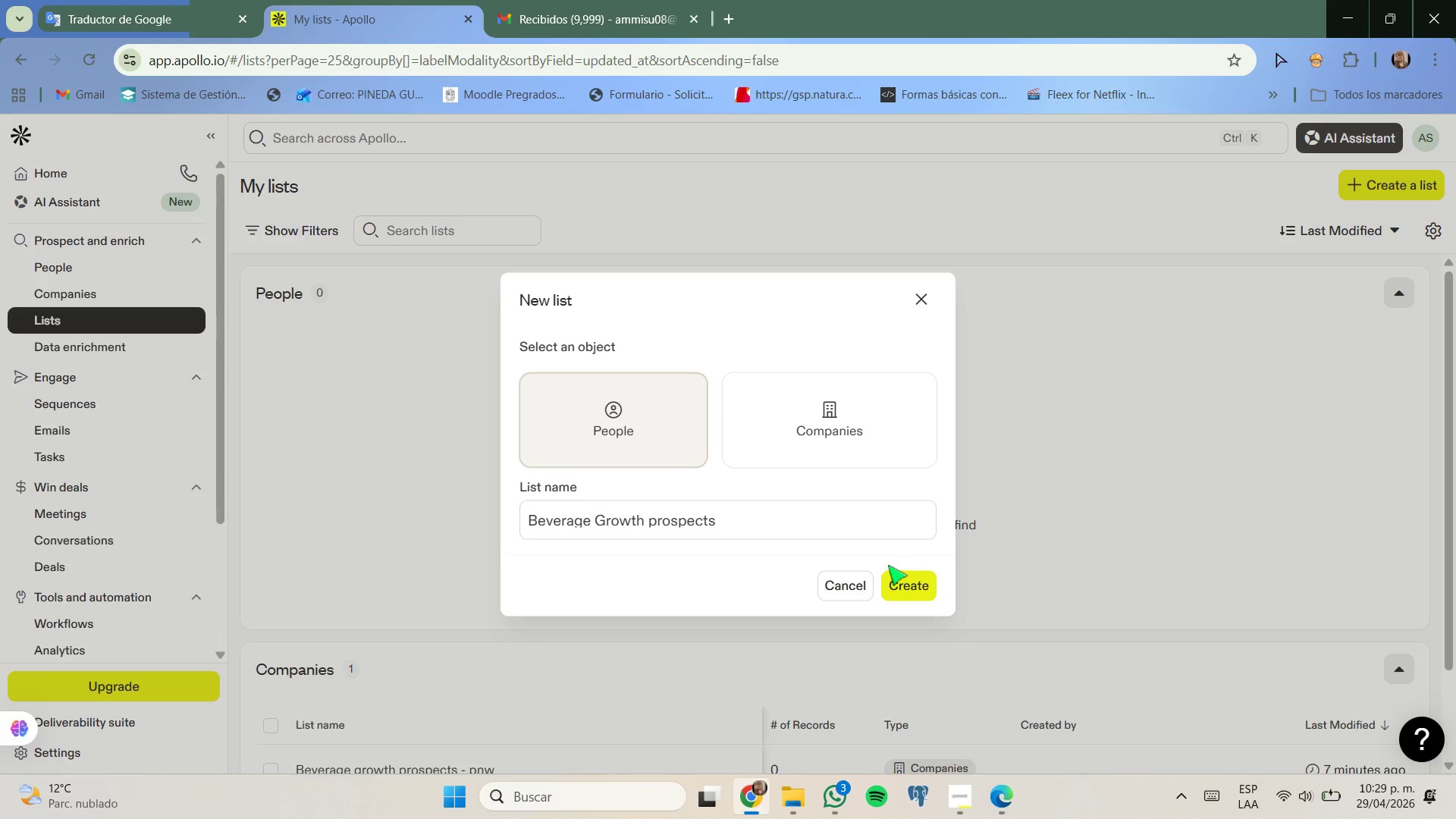 
left_click([814, 436])
 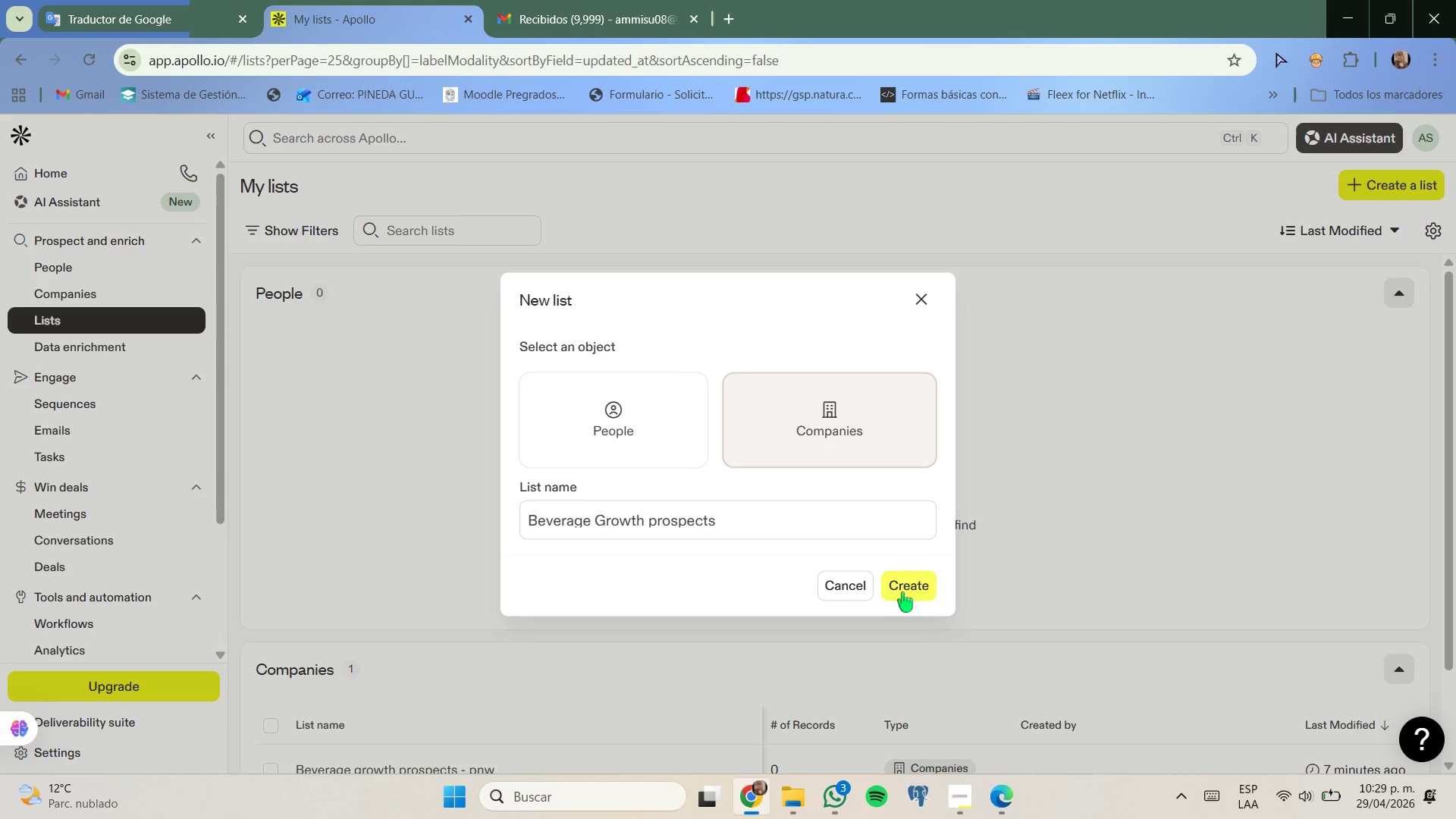 
left_click([904, 593])
 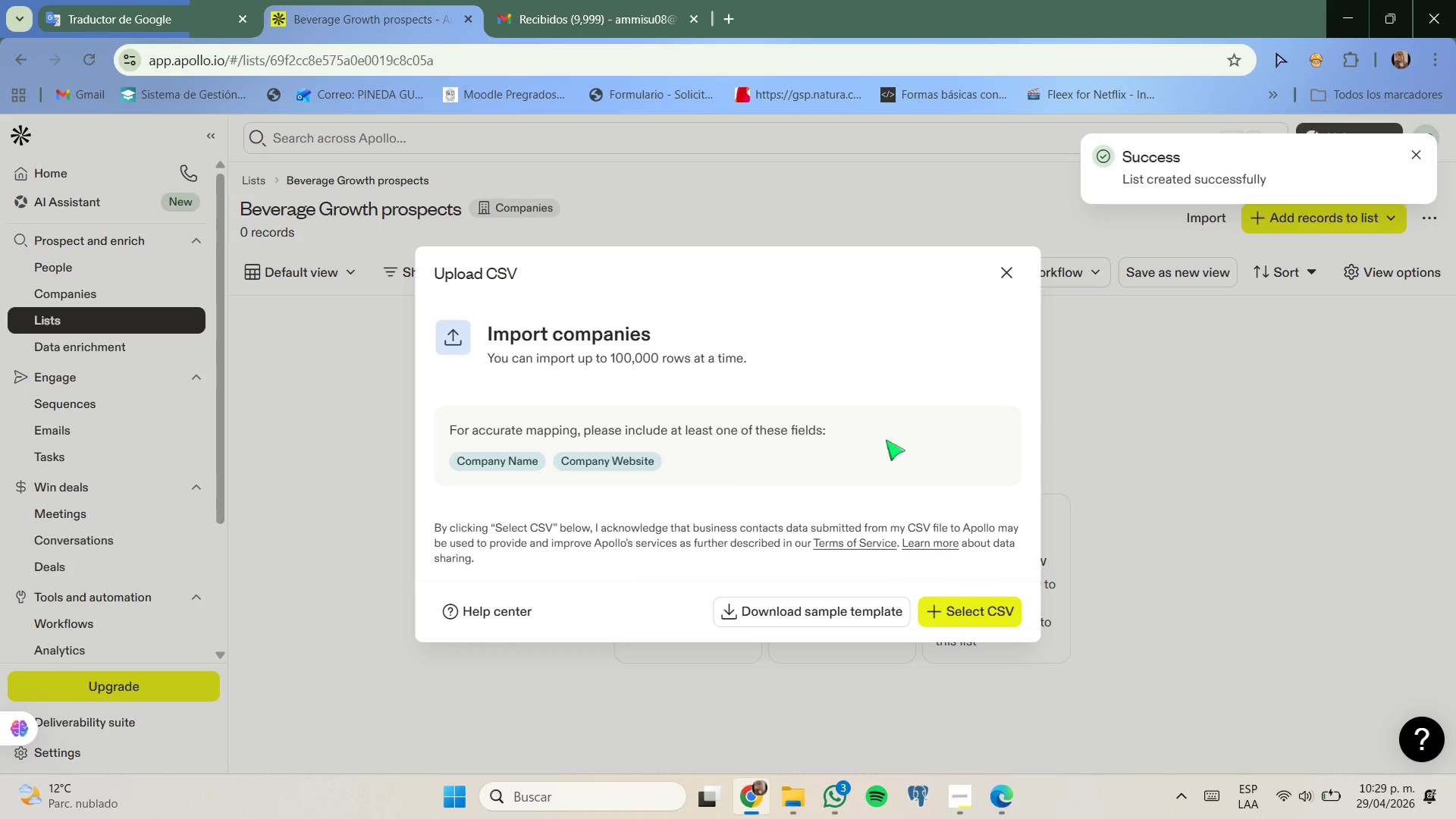 
left_click([969, 612])
 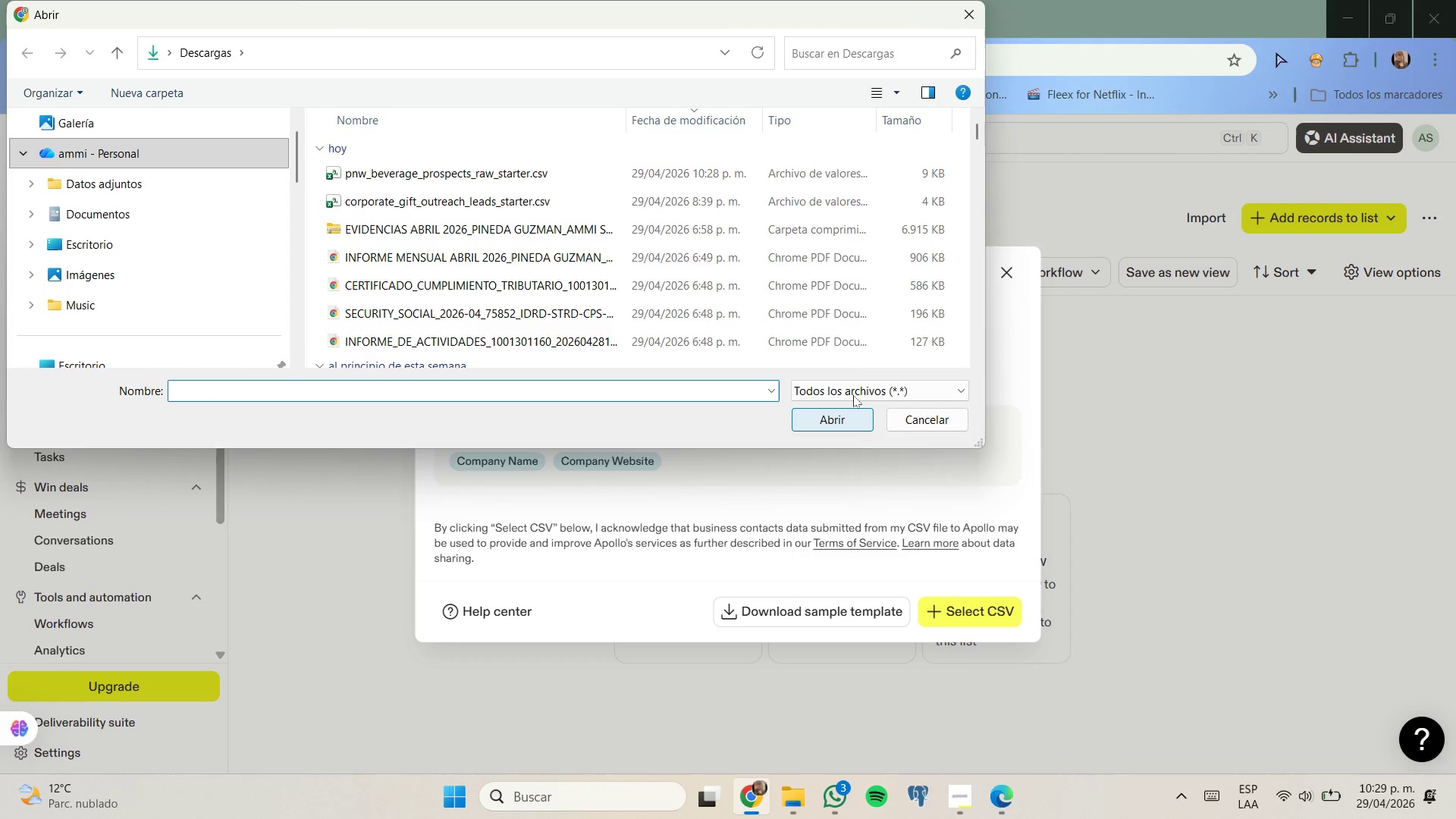 
left_click([656, 164])
 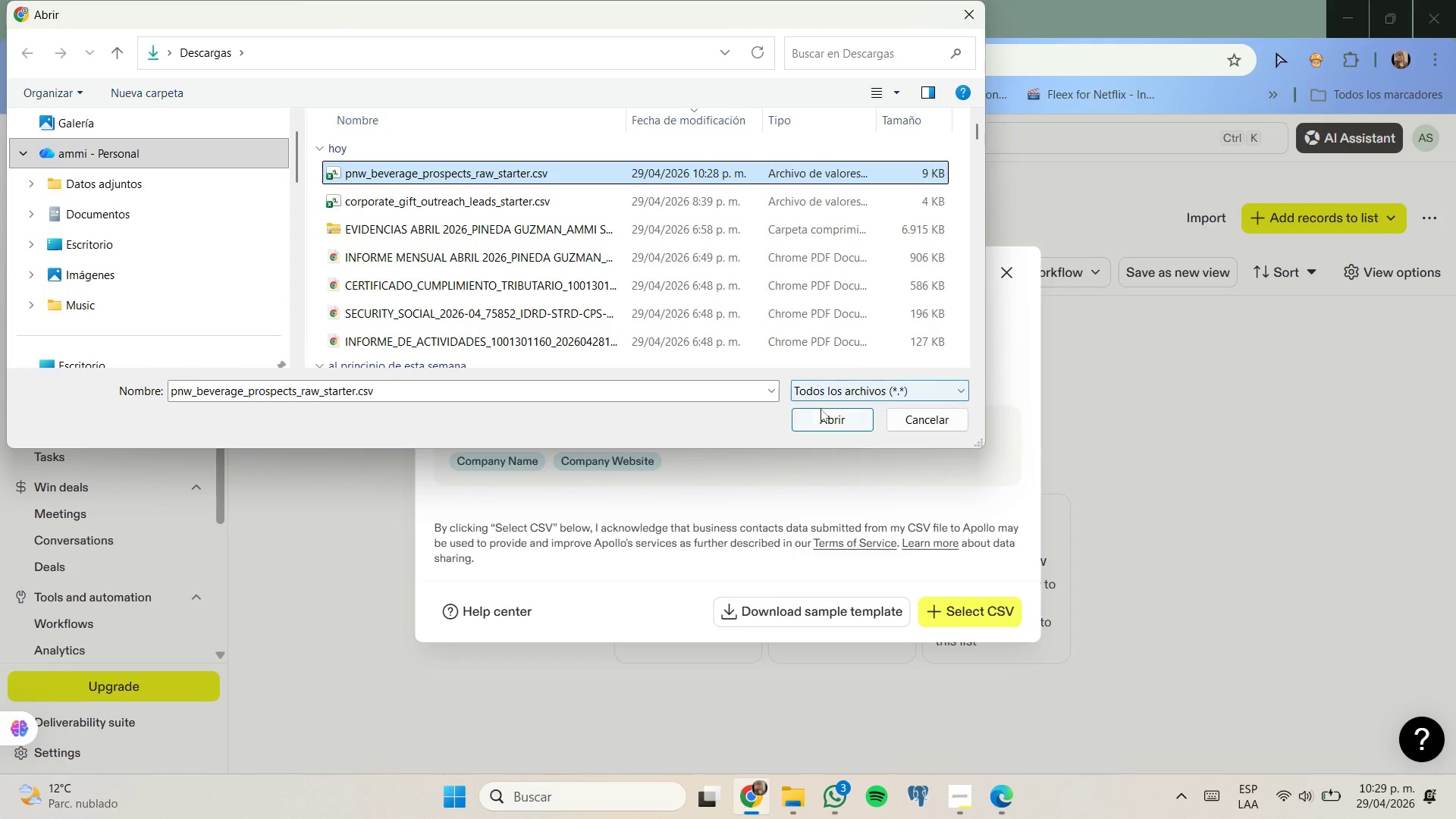 
left_click([823, 412])
 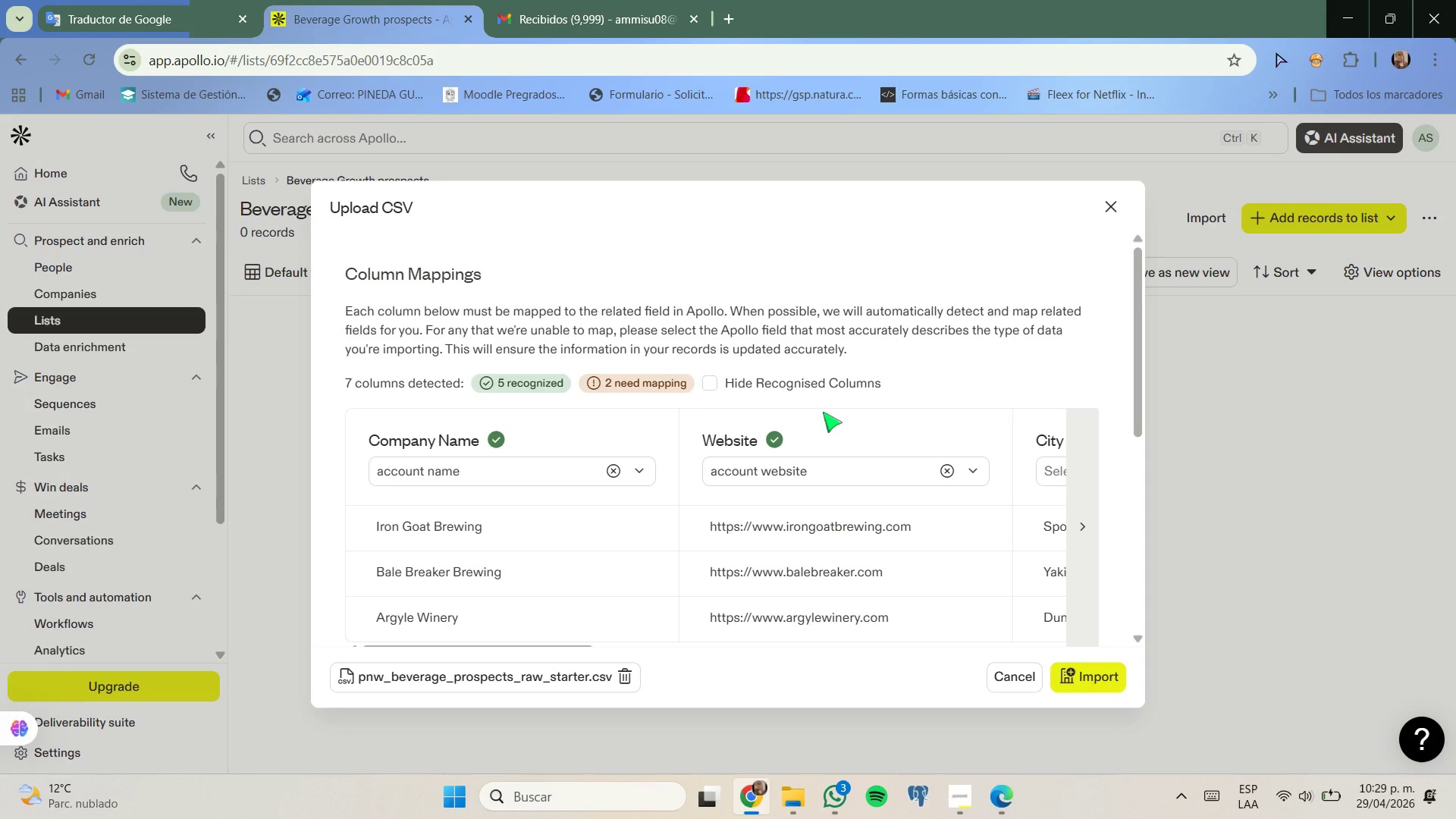 
scroll: coordinate [823, 412], scroll_direction: down, amount: 1.0
 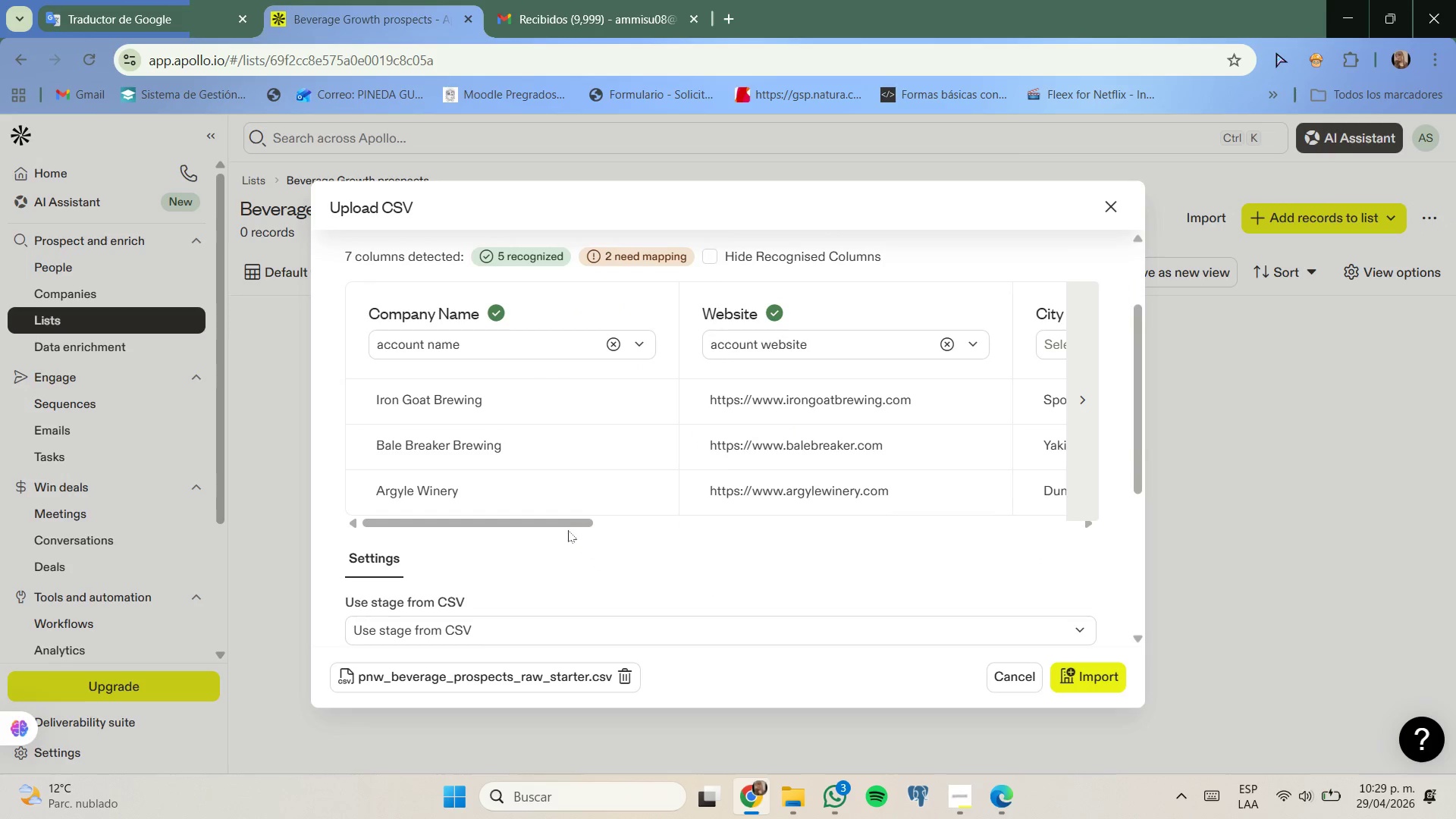 
left_click_drag(start_coordinate=[563, 528], to_coordinate=[690, 524])
 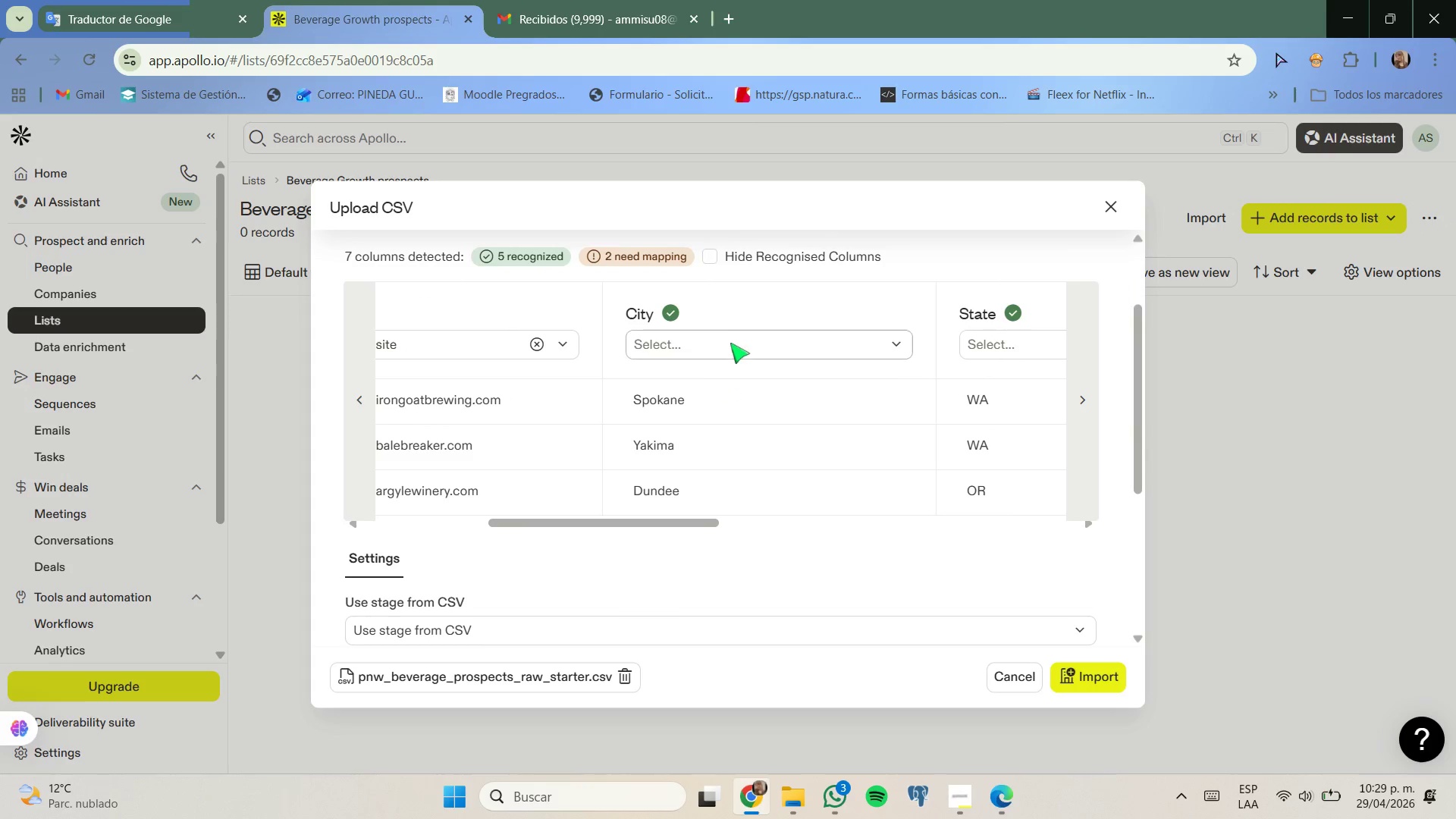 
left_click([730, 335])
 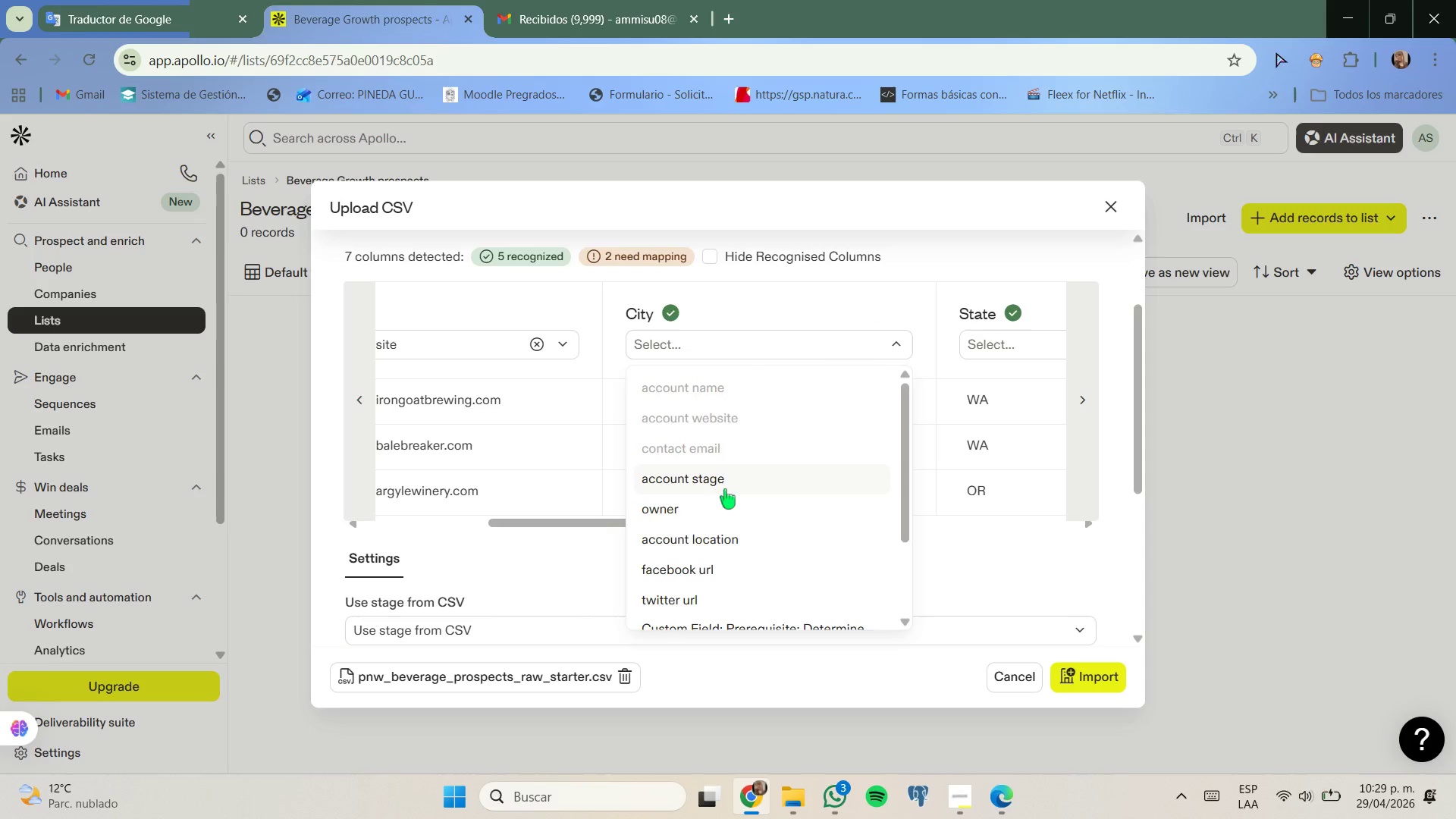 
scroll: coordinate [726, 491], scroll_direction: down, amount: 1.0
 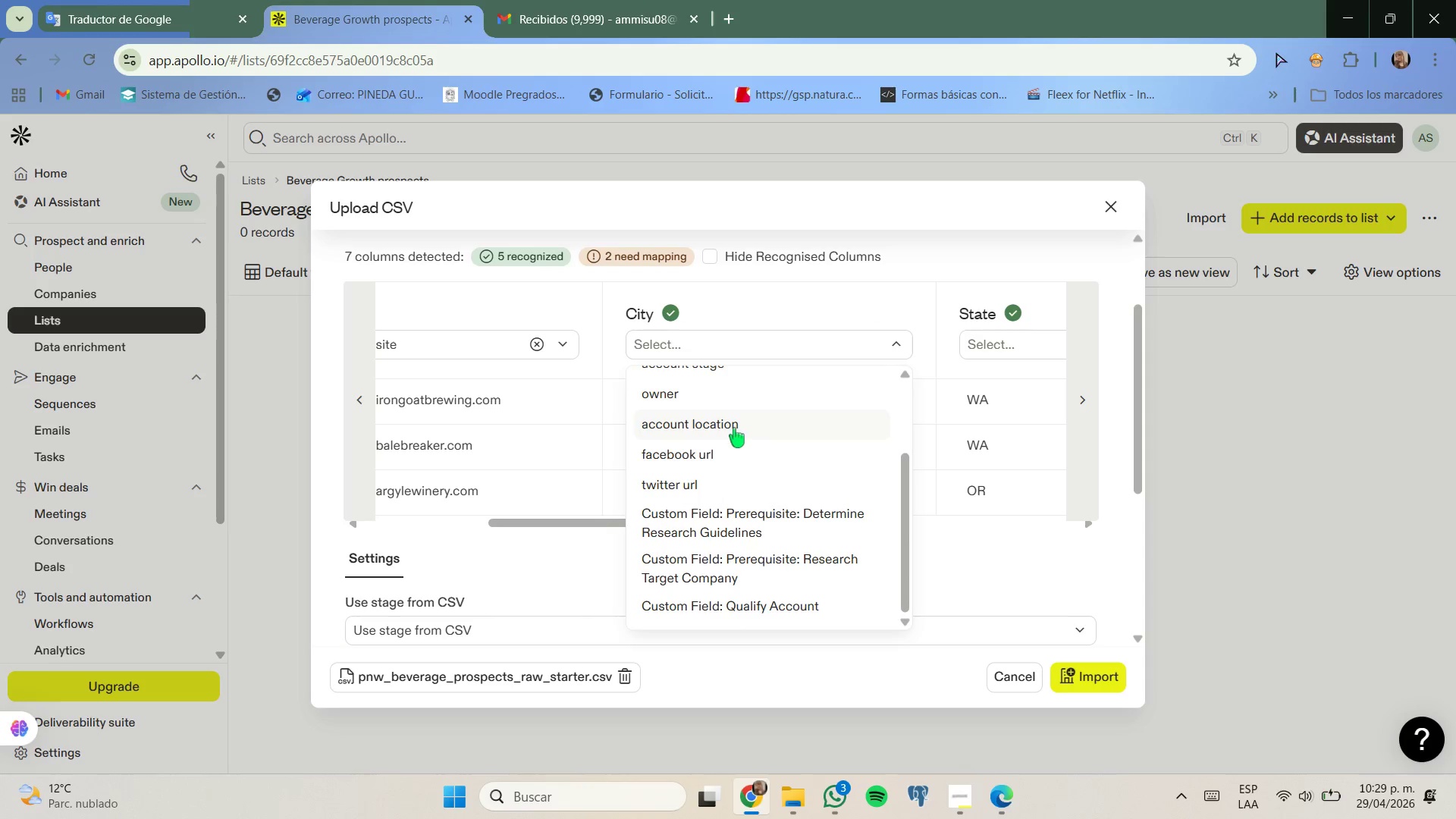 
left_click([734, 428])
 